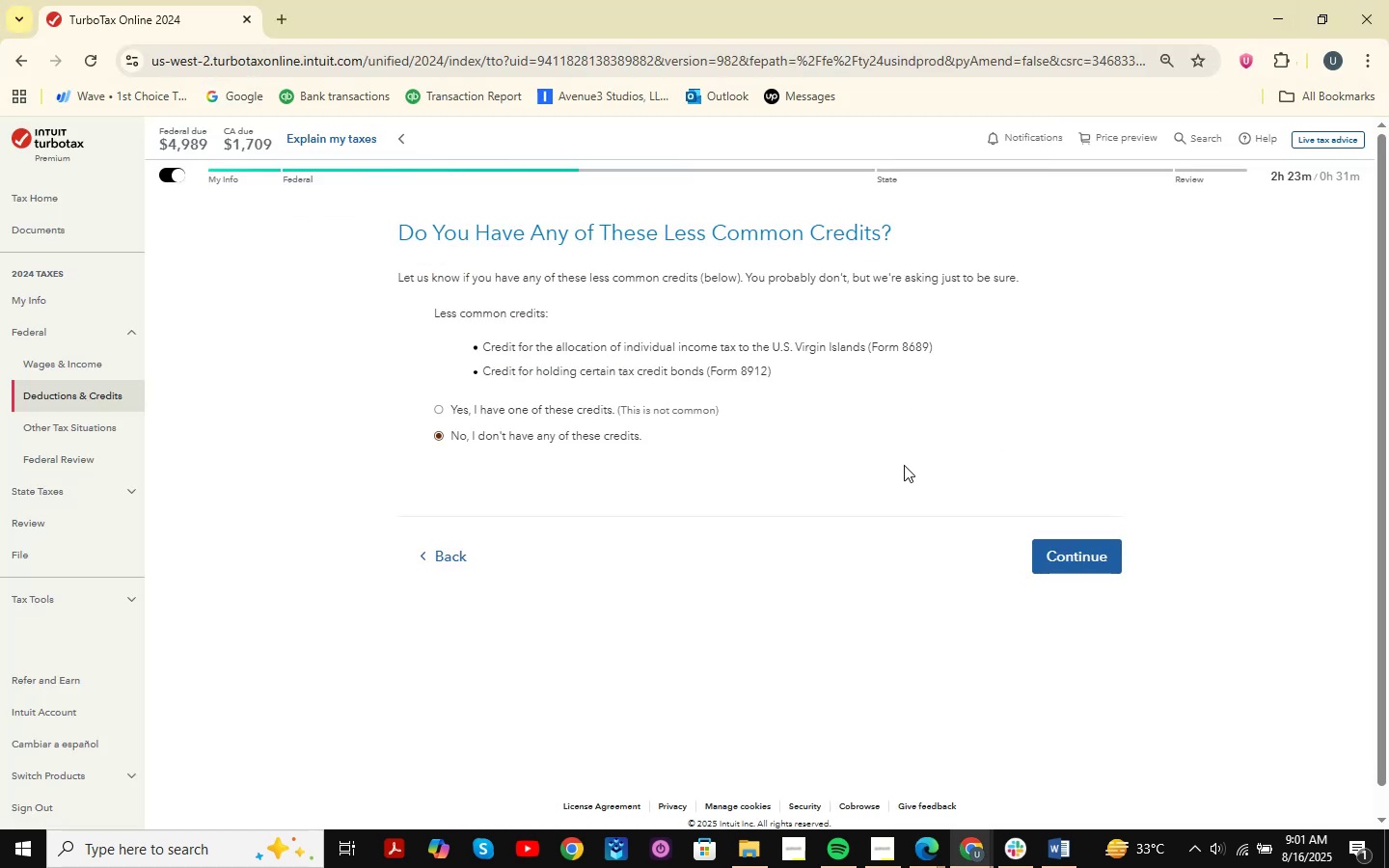 
key(Shift+ShiftLeft)
 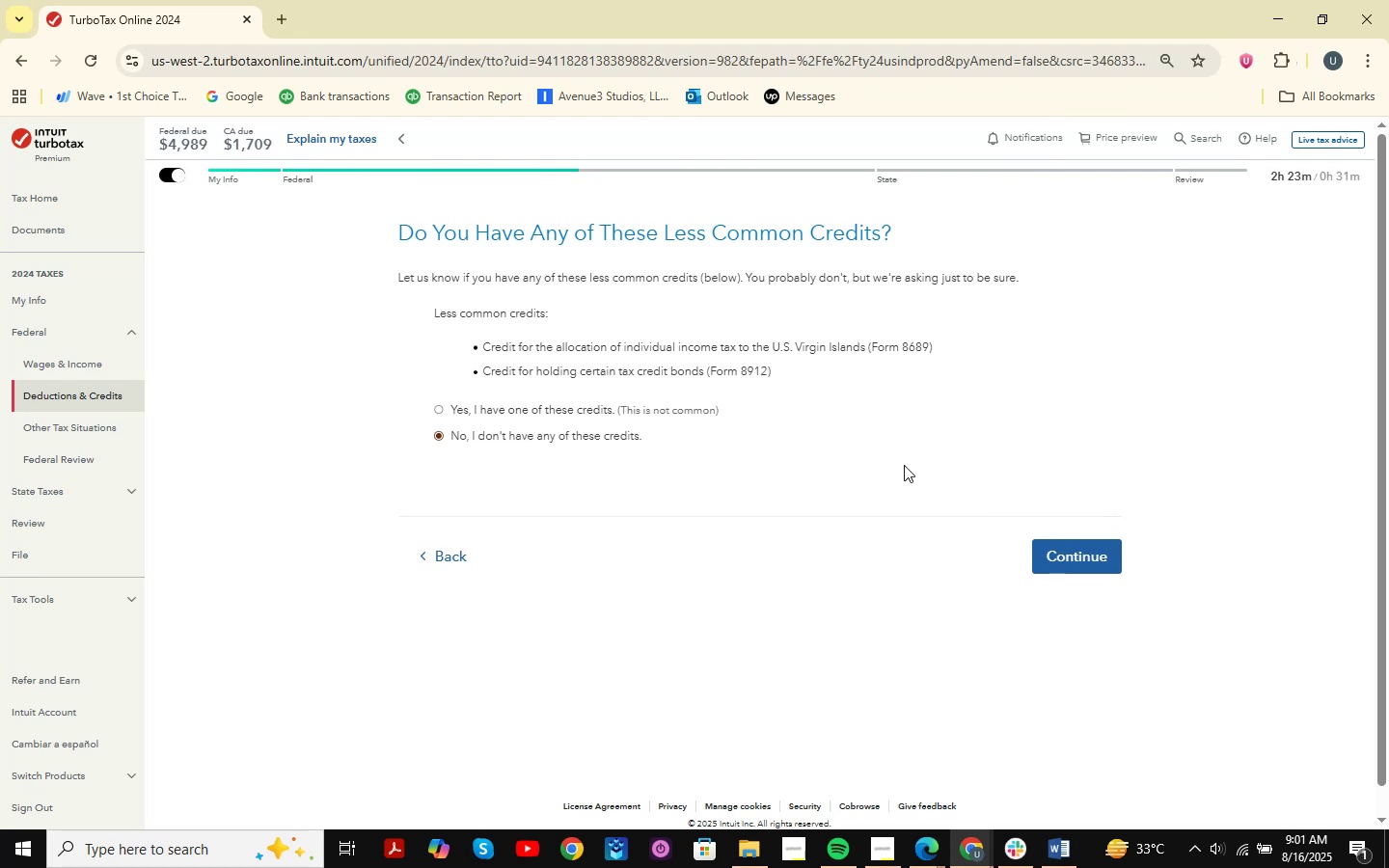 
key(Meta+Shift+MetaLeft)
 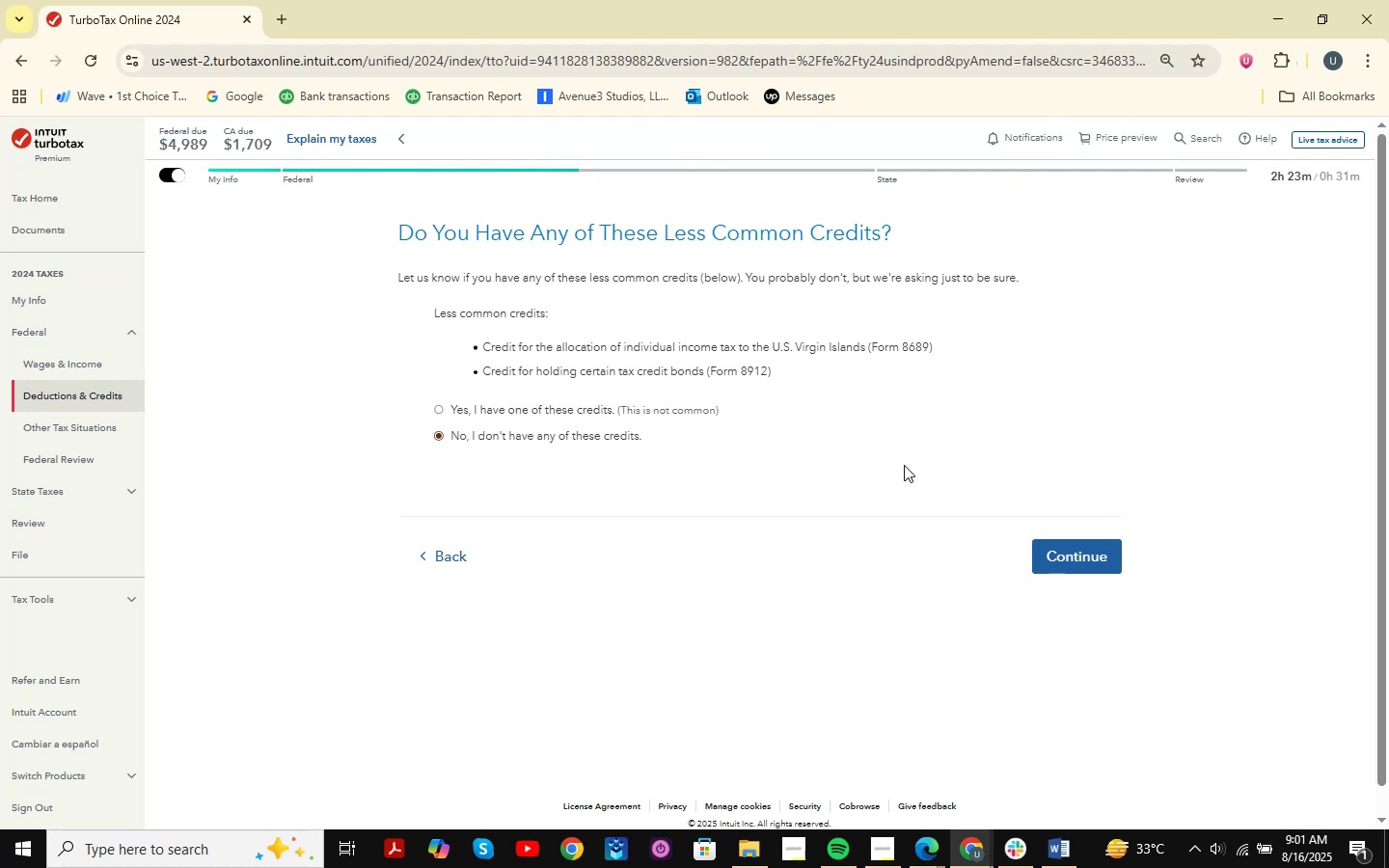 
key(Meta+Shift+S)
 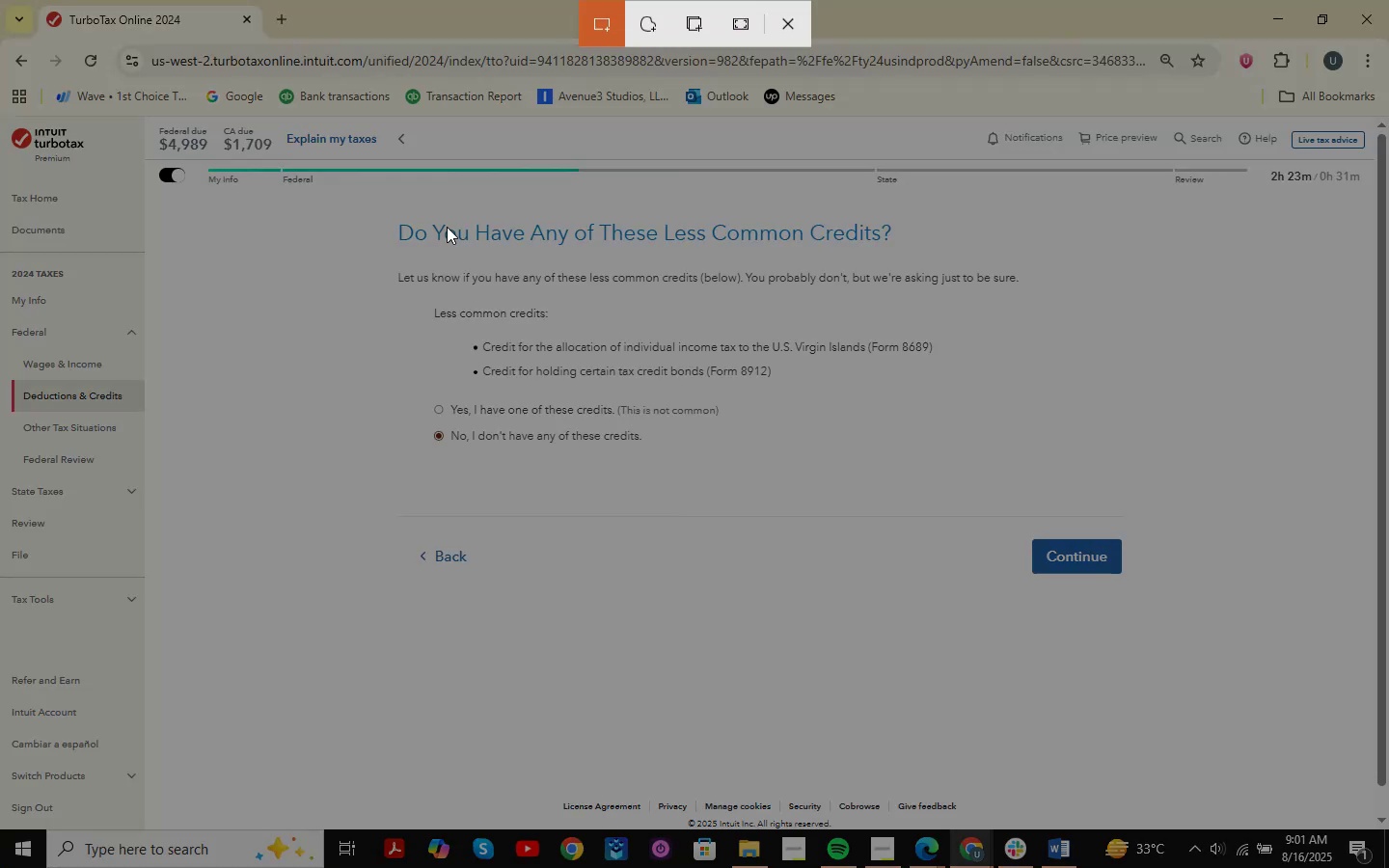 
left_click_drag(start_coordinate=[334, 192], to_coordinate=[1251, 660])
 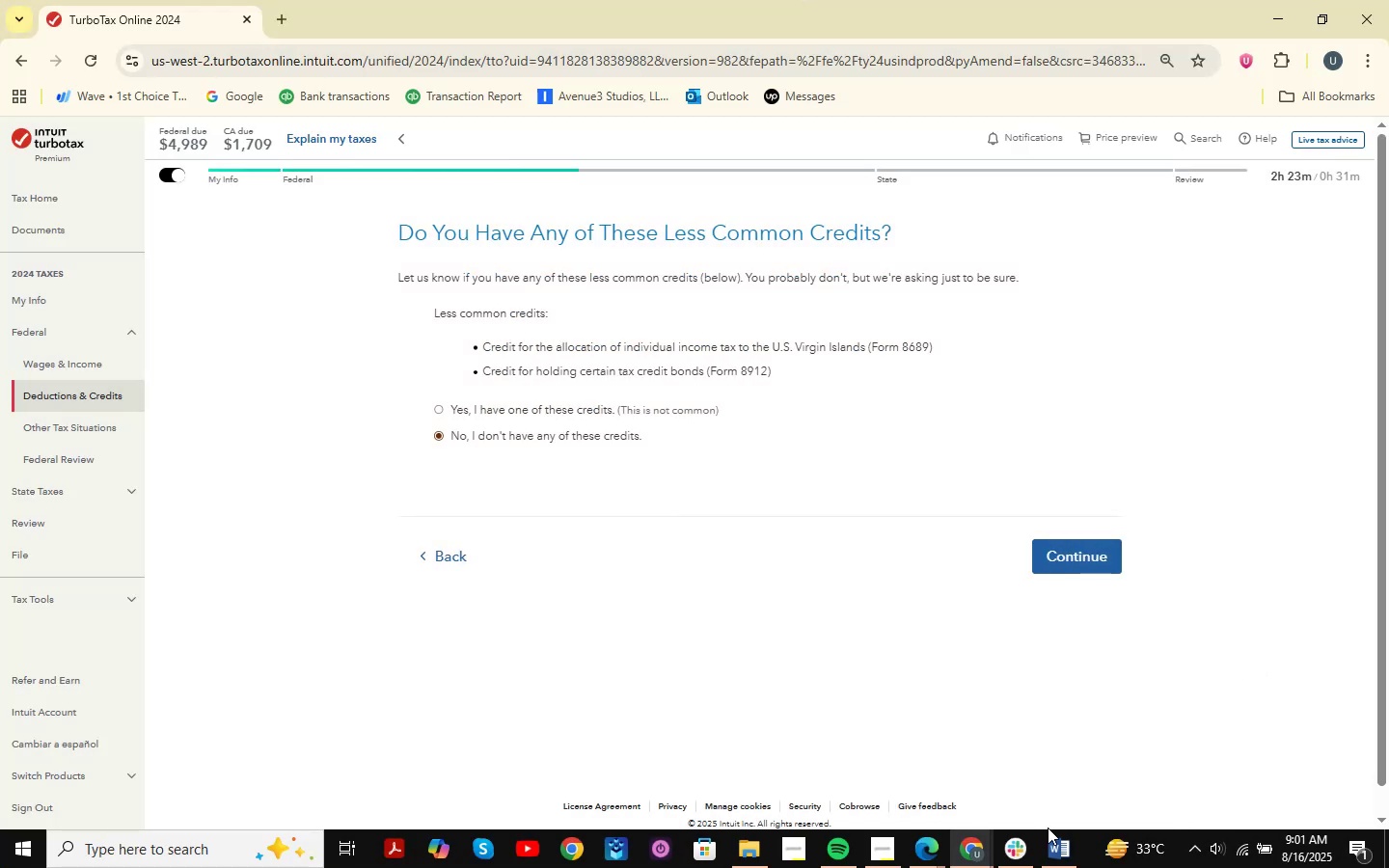 
left_click([975, 853])
 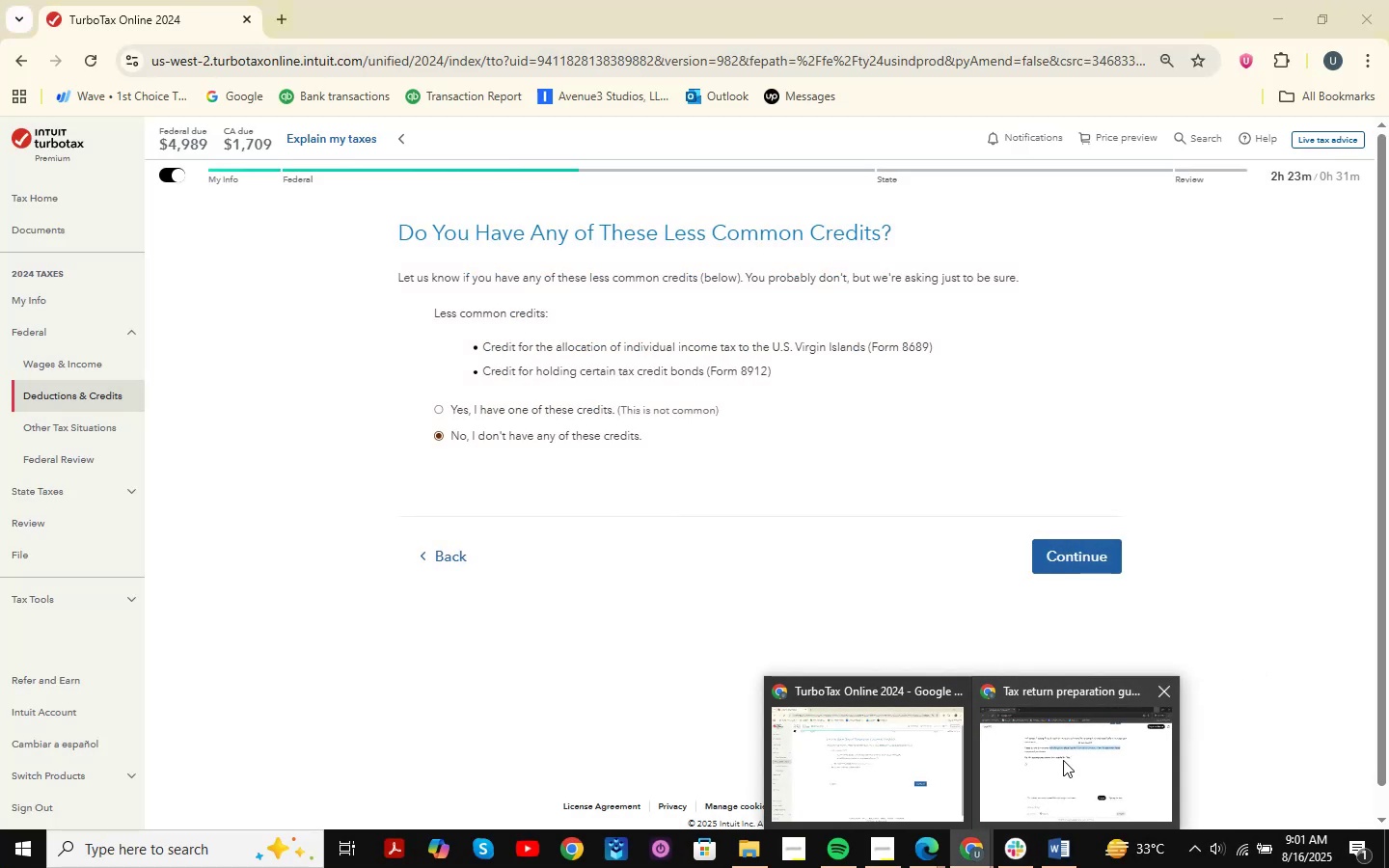 
double_click([1063, 760])
 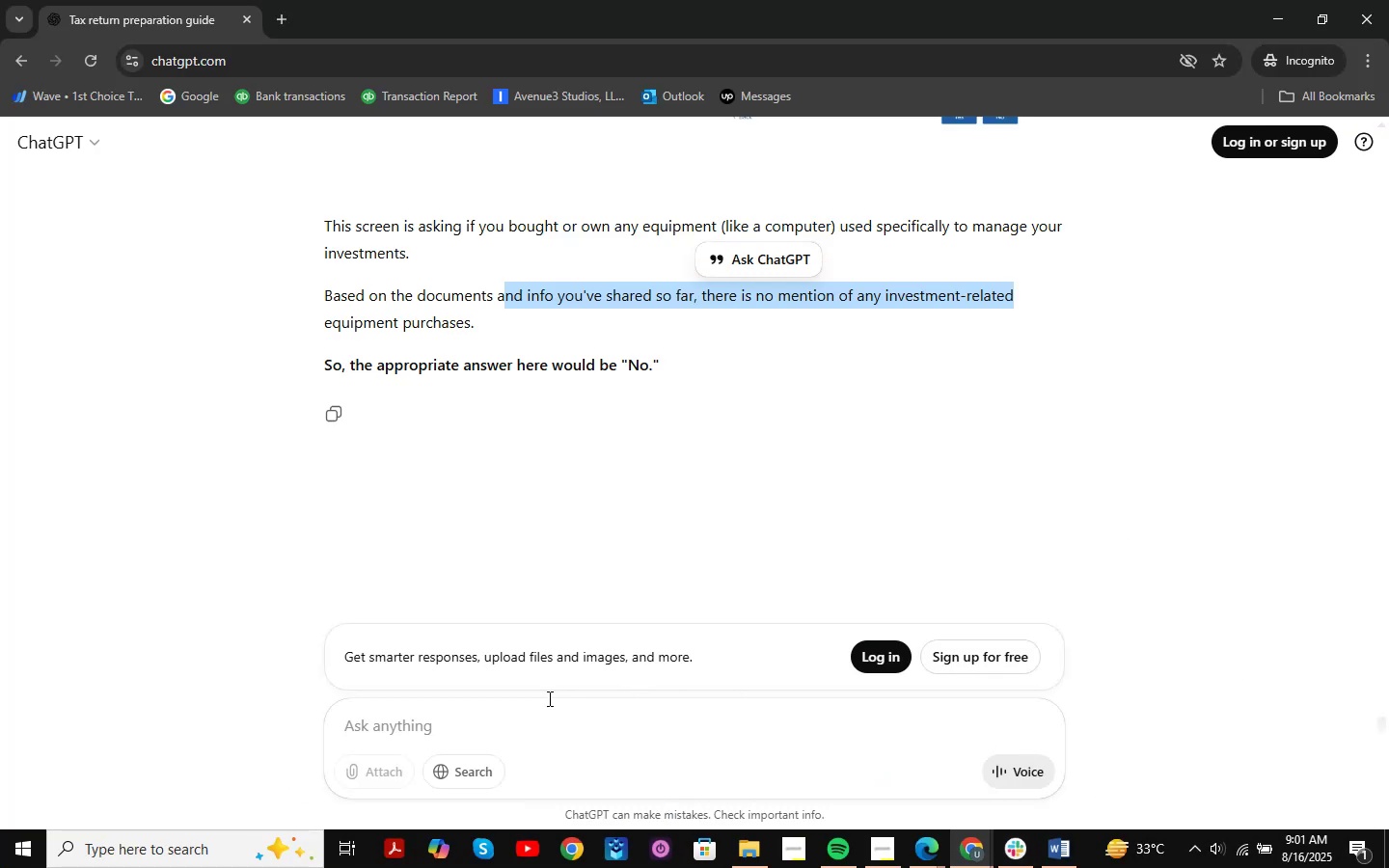 
left_click([537, 730])
 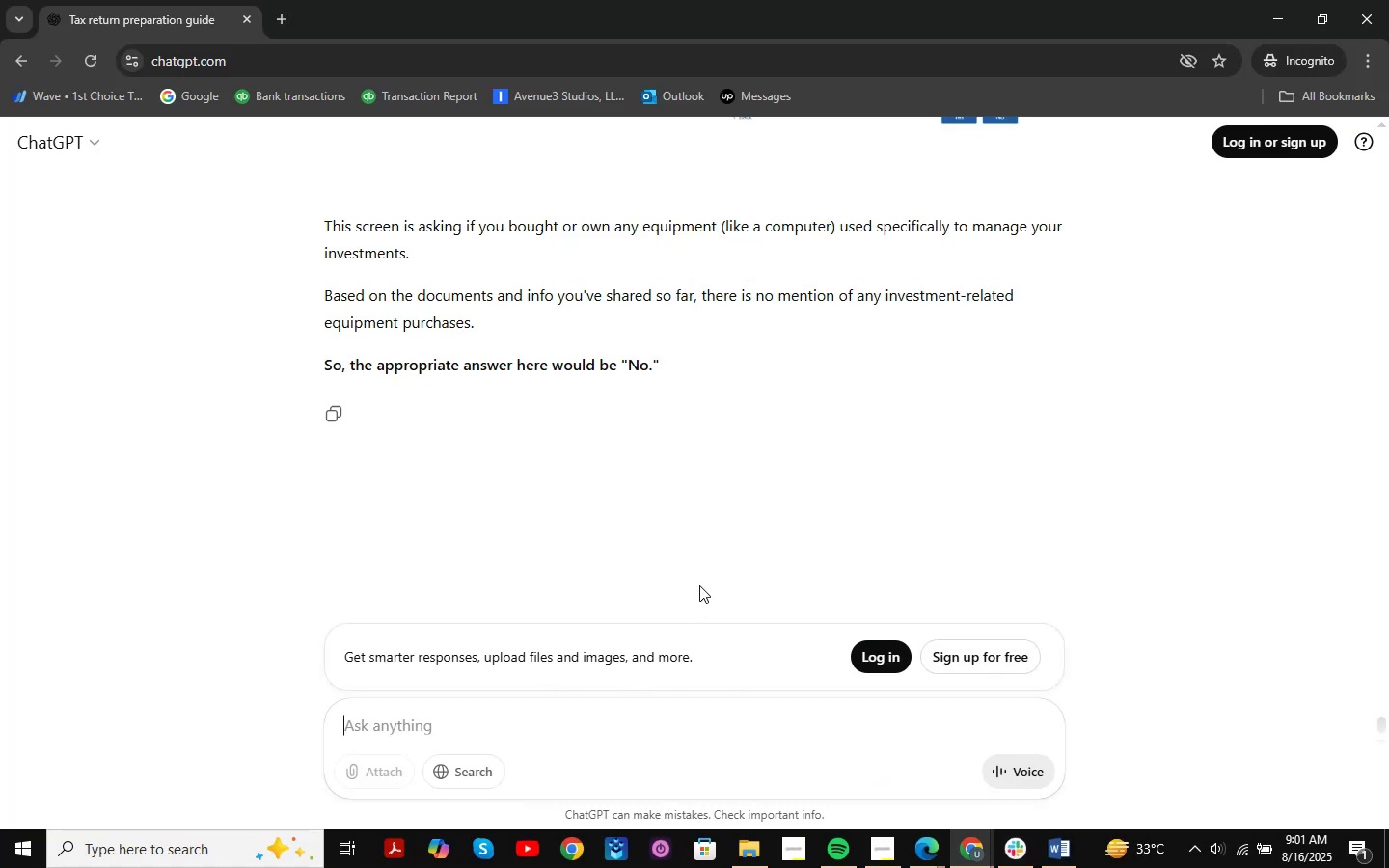 
key(Control+V)
 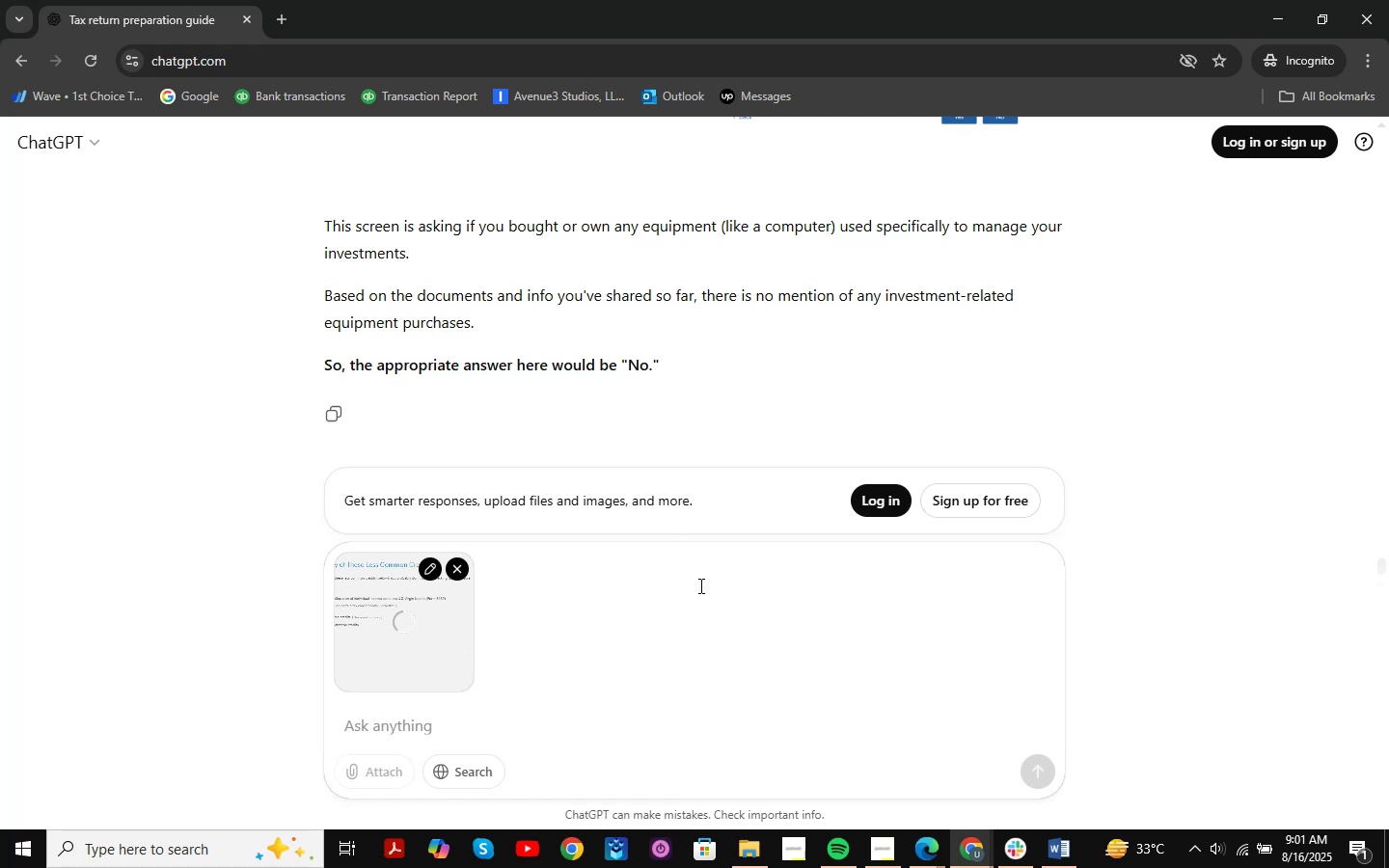 
key(NumpadEnter)
 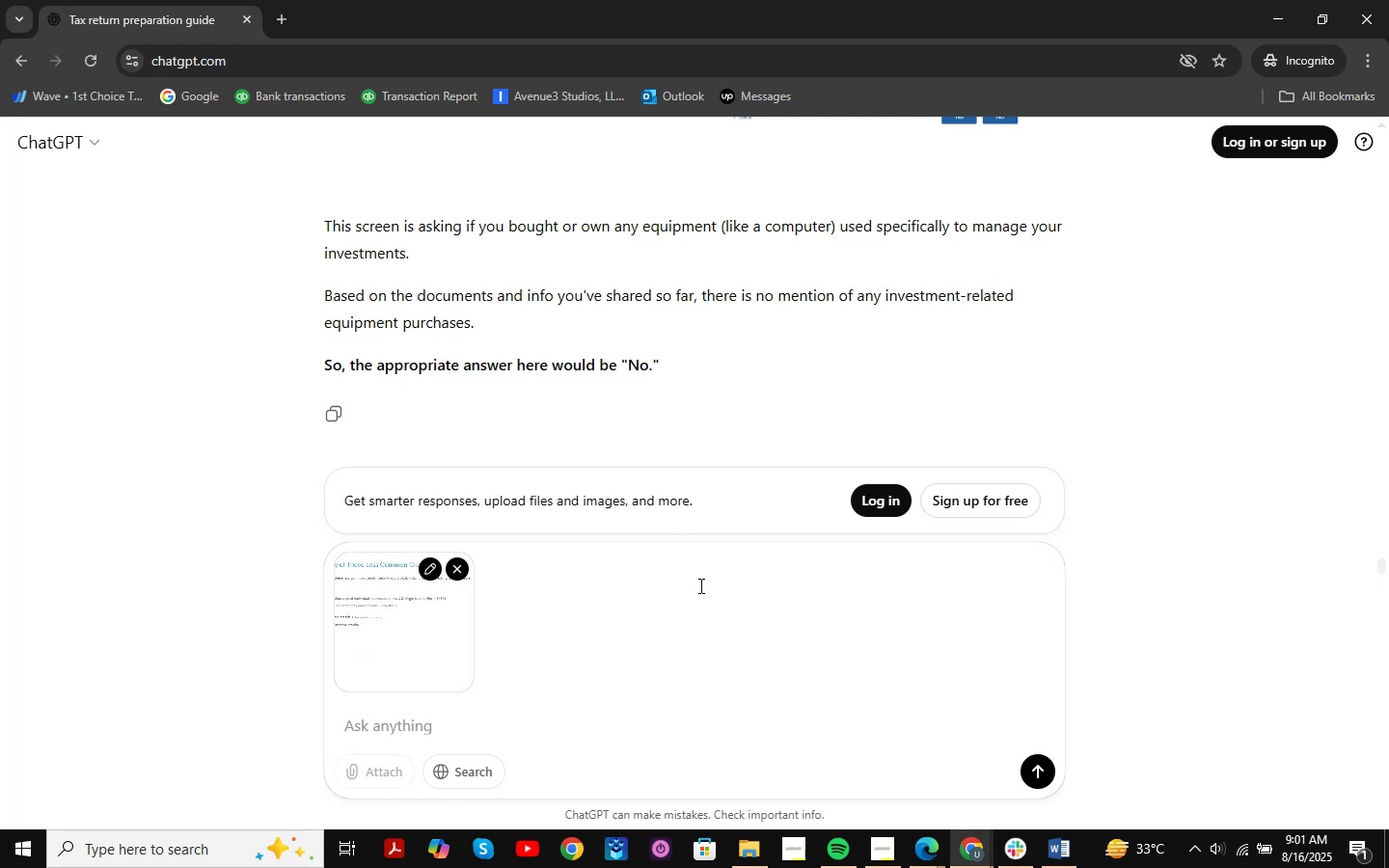 
key(NumpadEnter)
 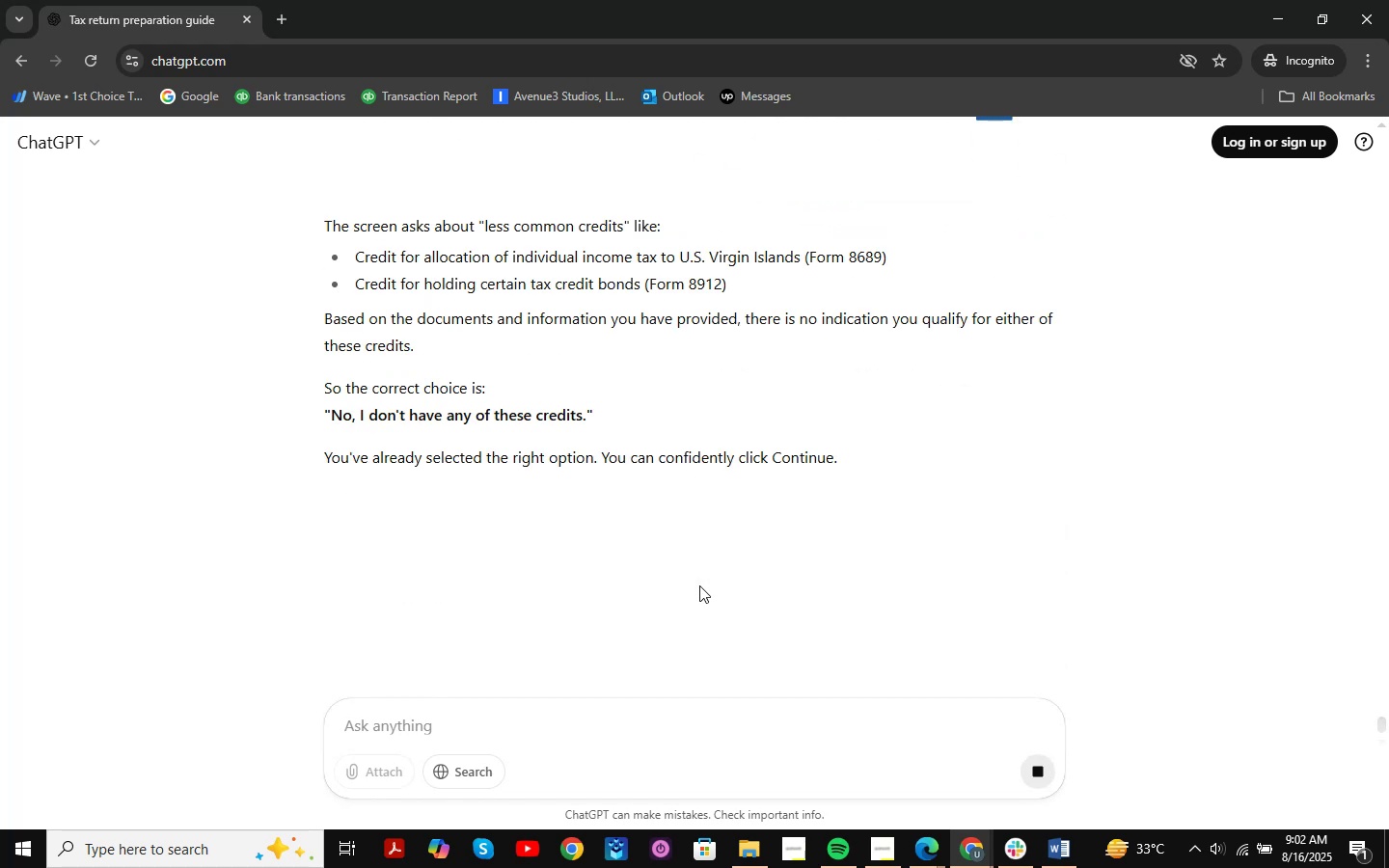 
wait(5.42)
 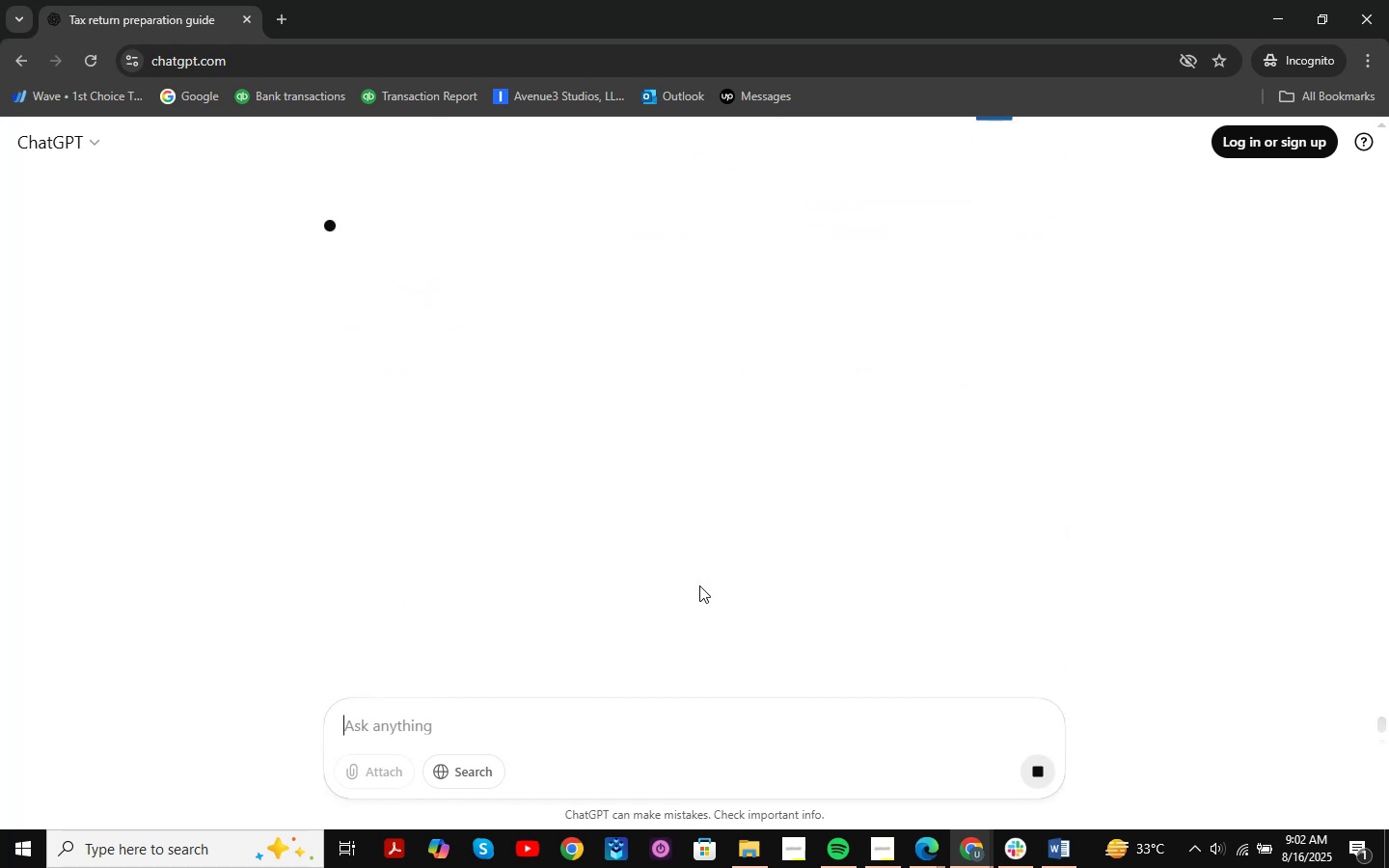 
scroll: coordinate [687, 547], scroll_direction: up, amount: 1.0
 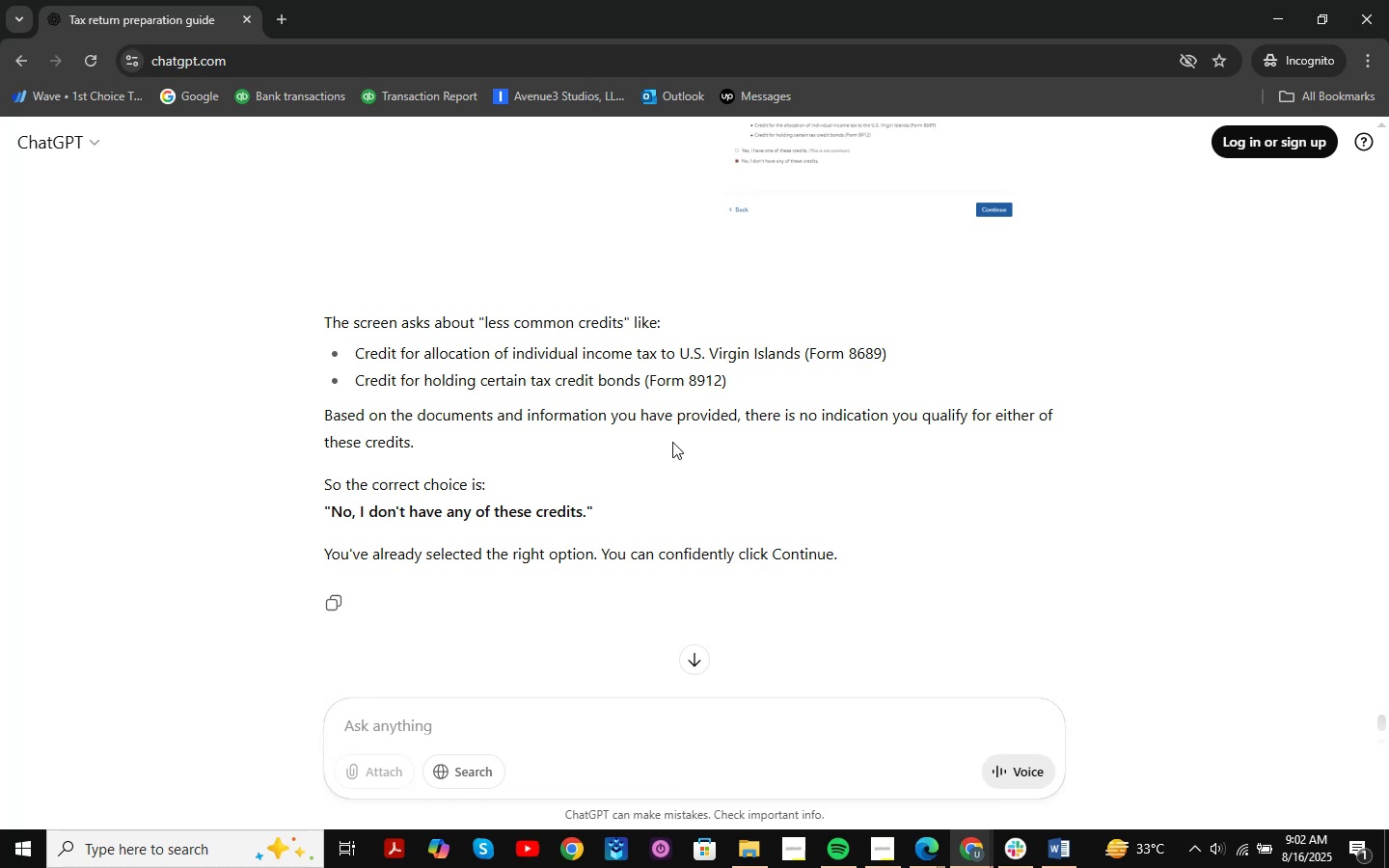 
wait(7.98)
 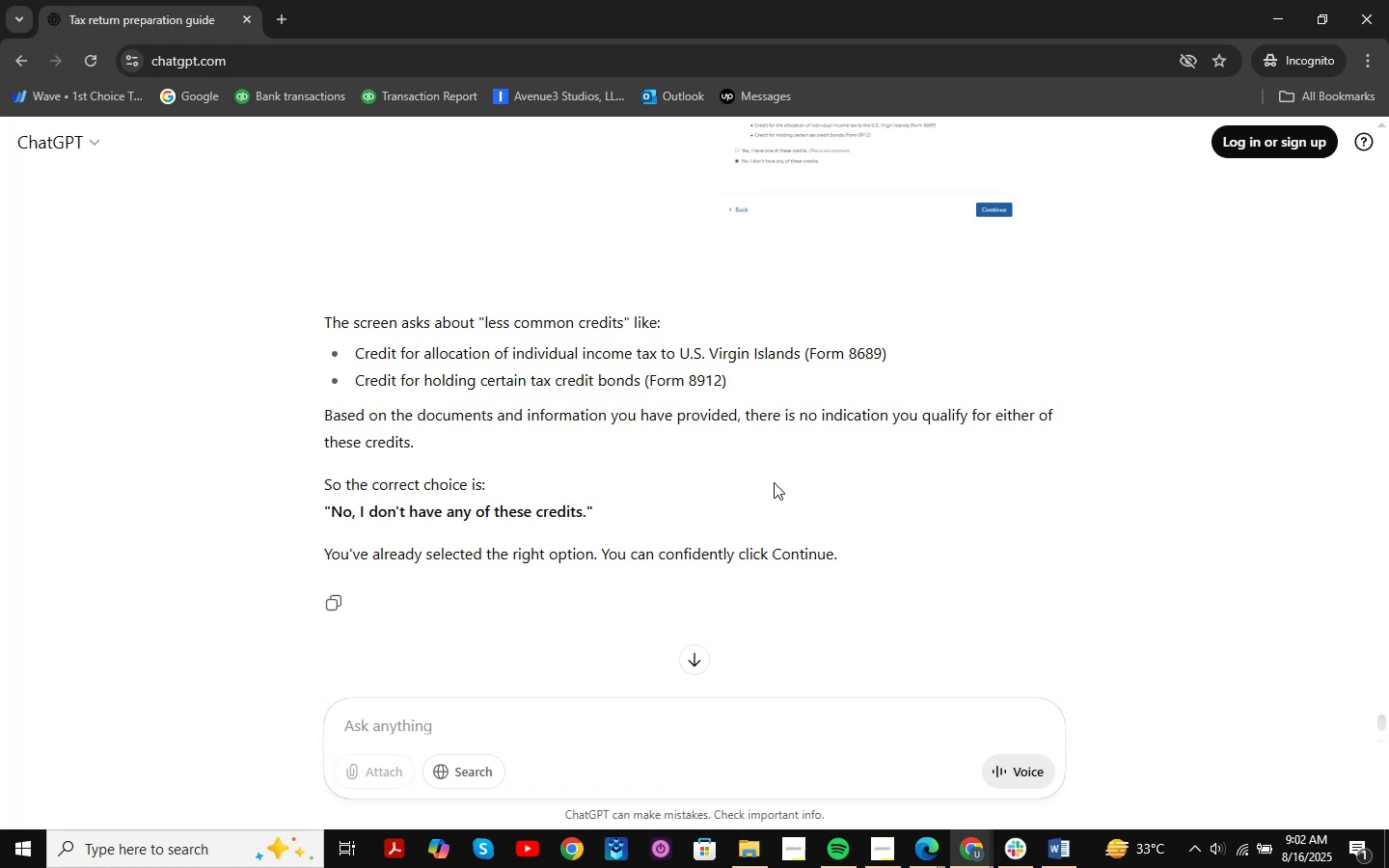 
left_click_drag(start_coordinate=[313, 319], to_coordinate=[791, 318])
 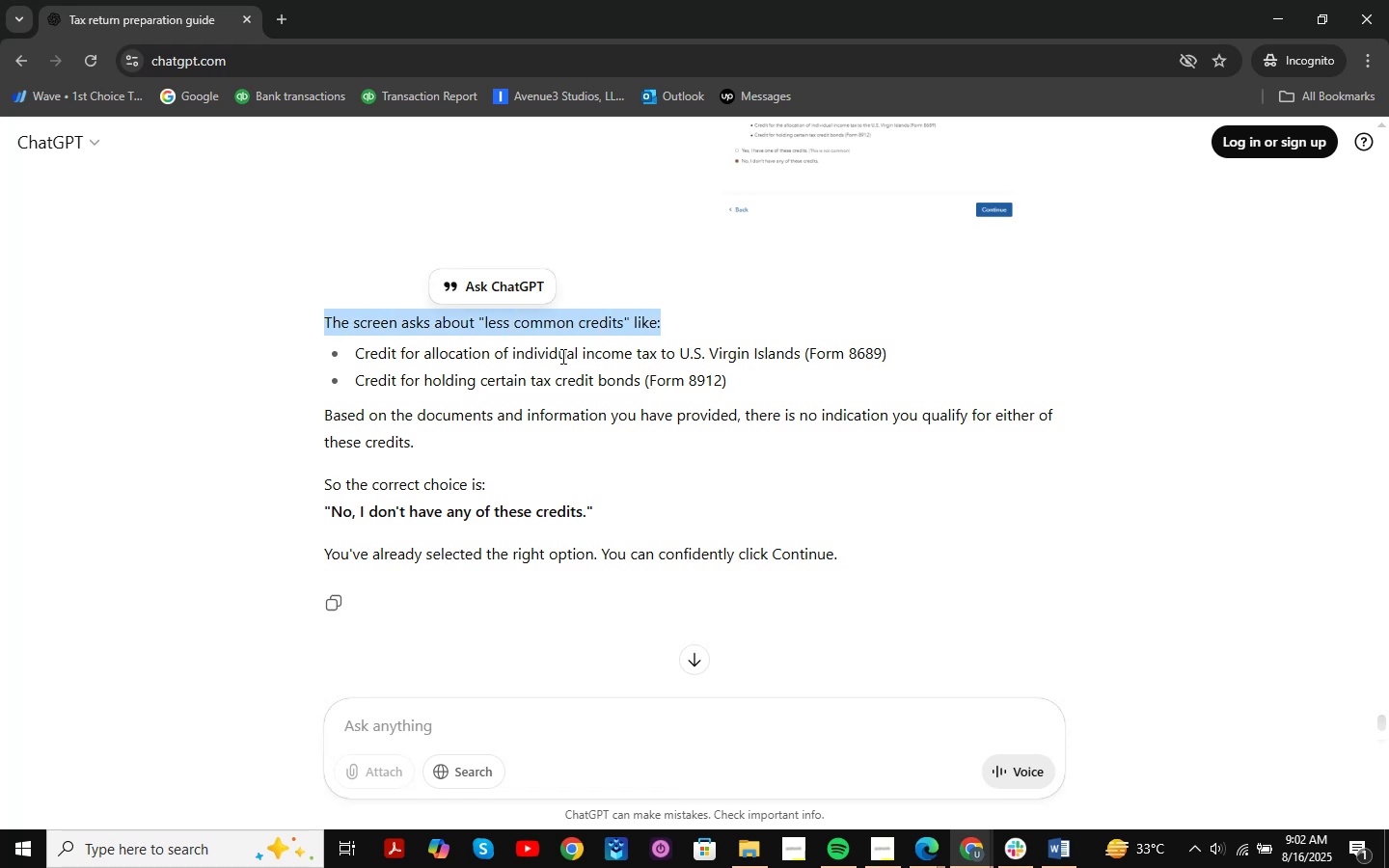 
left_click([558, 358])
 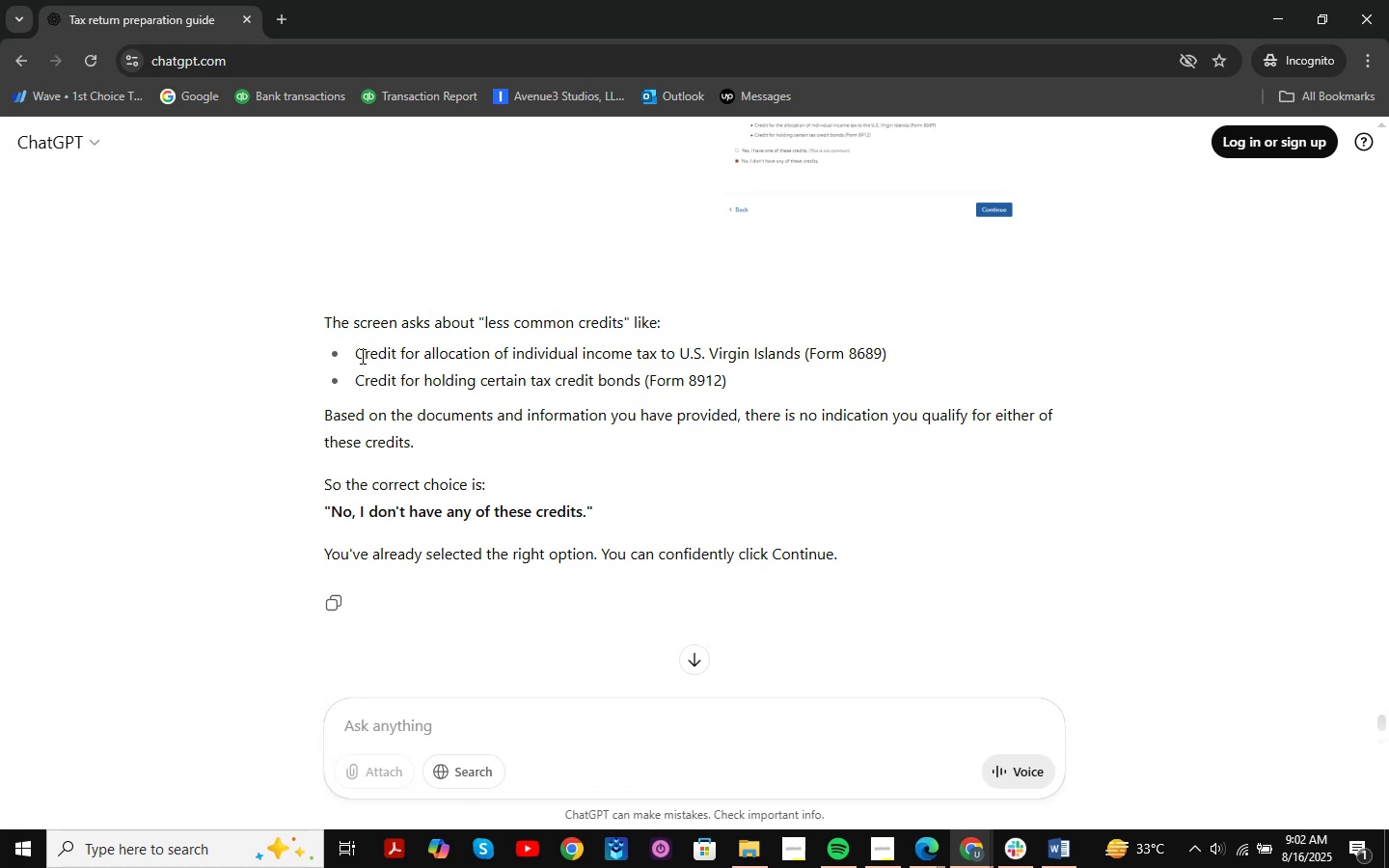 
left_click_drag(start_coordinate=[357, 354], to_coordinate=[395, 347])
 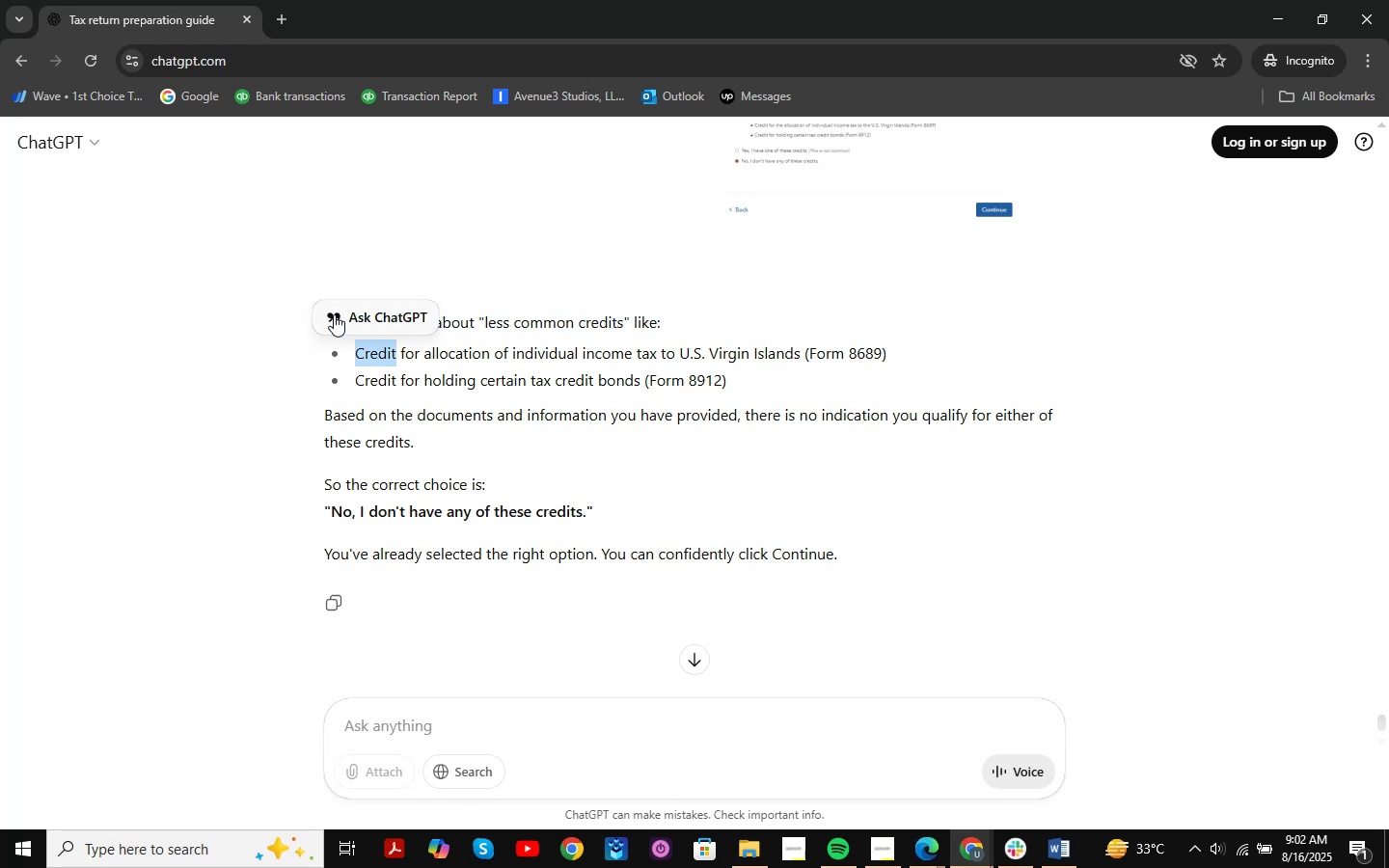 
left_click_drag(start_coordinate=[328, 315], to_coordinate=[337, 374])
 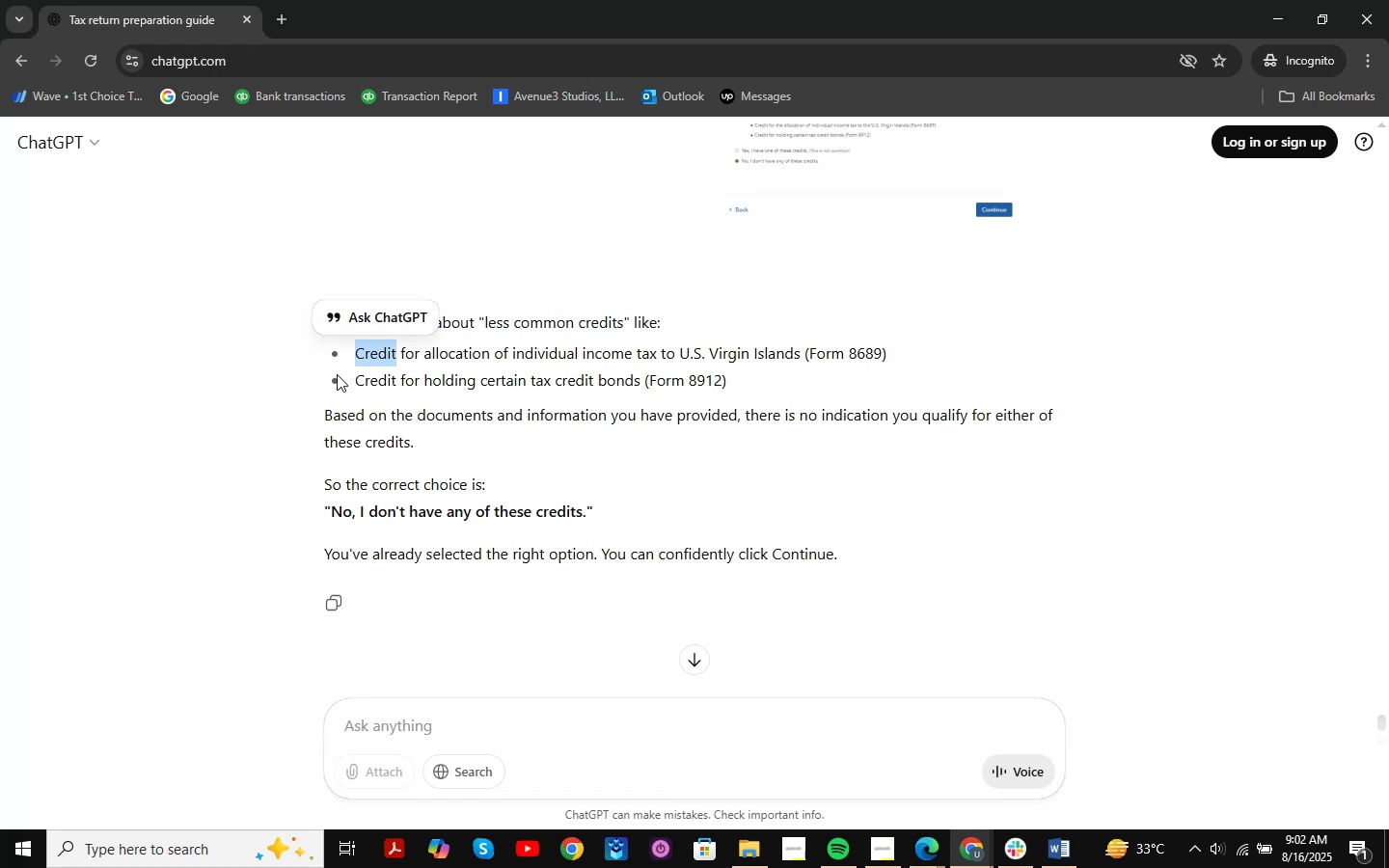 
left_click([337, 374])
 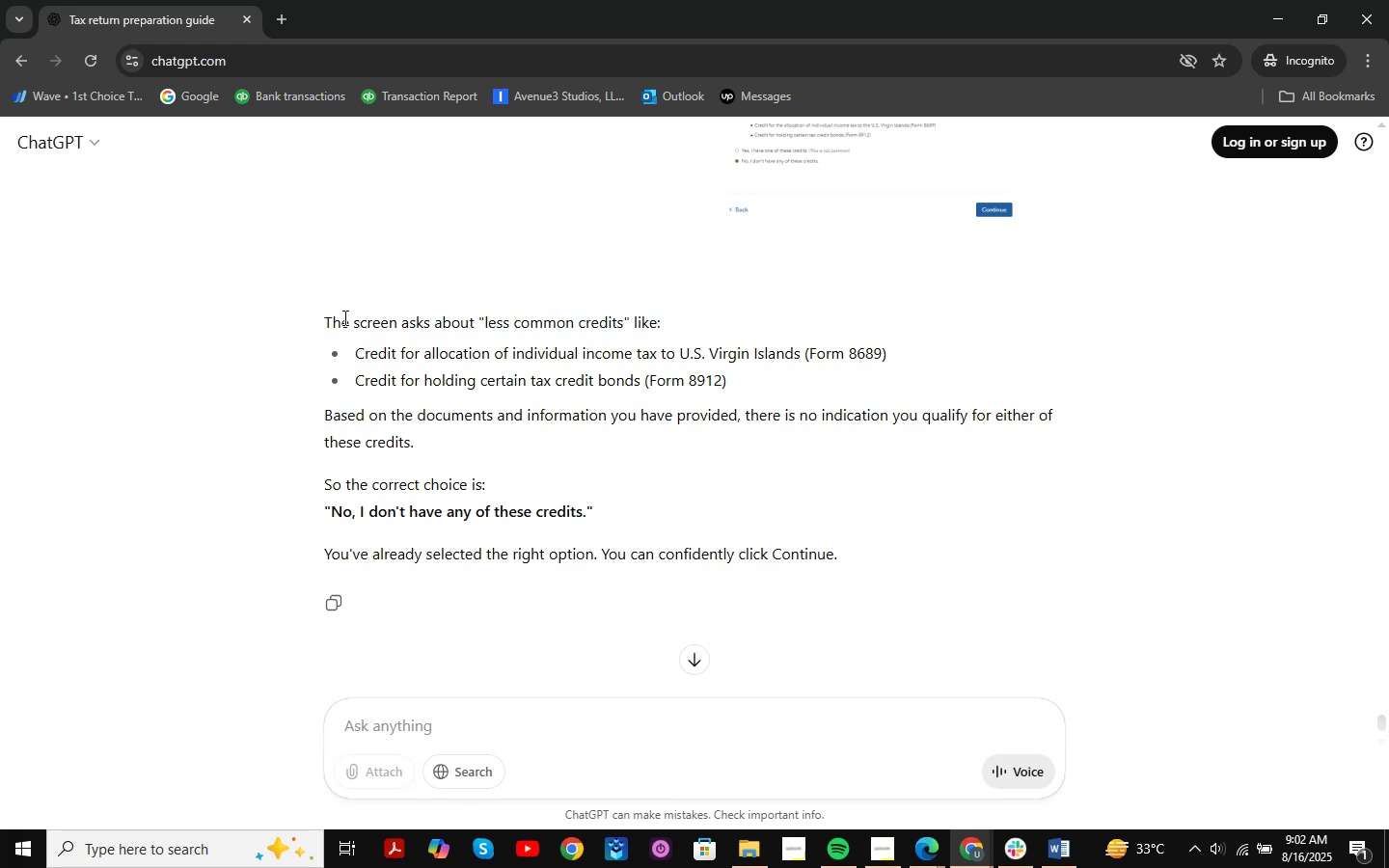 
left_click_drag(start_coordinate=[326, 321], to_coordinate=[707, 321])
 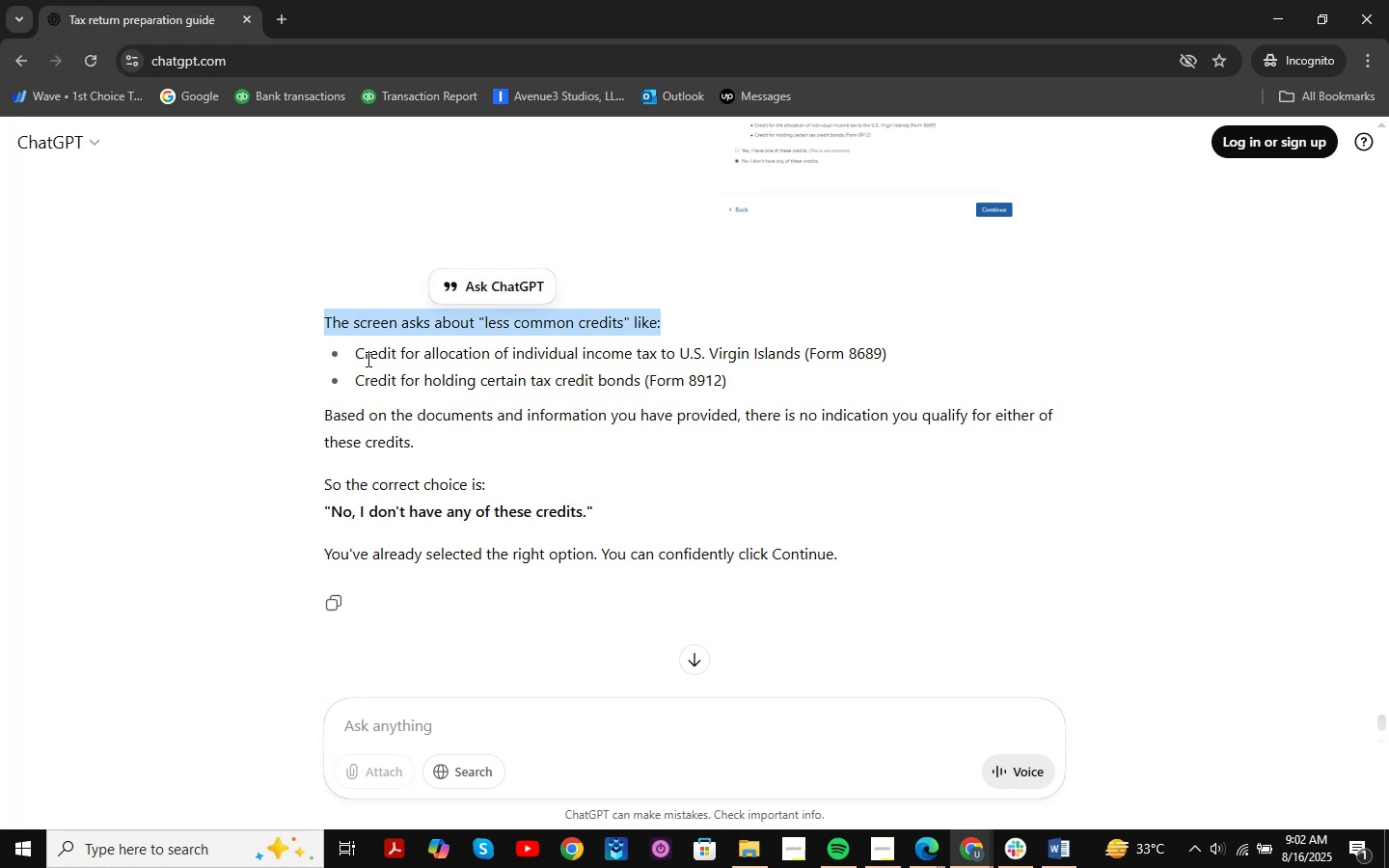 
left_click_drag(start_coordinate=[356, 358], to_coordinate=[979, 356])
 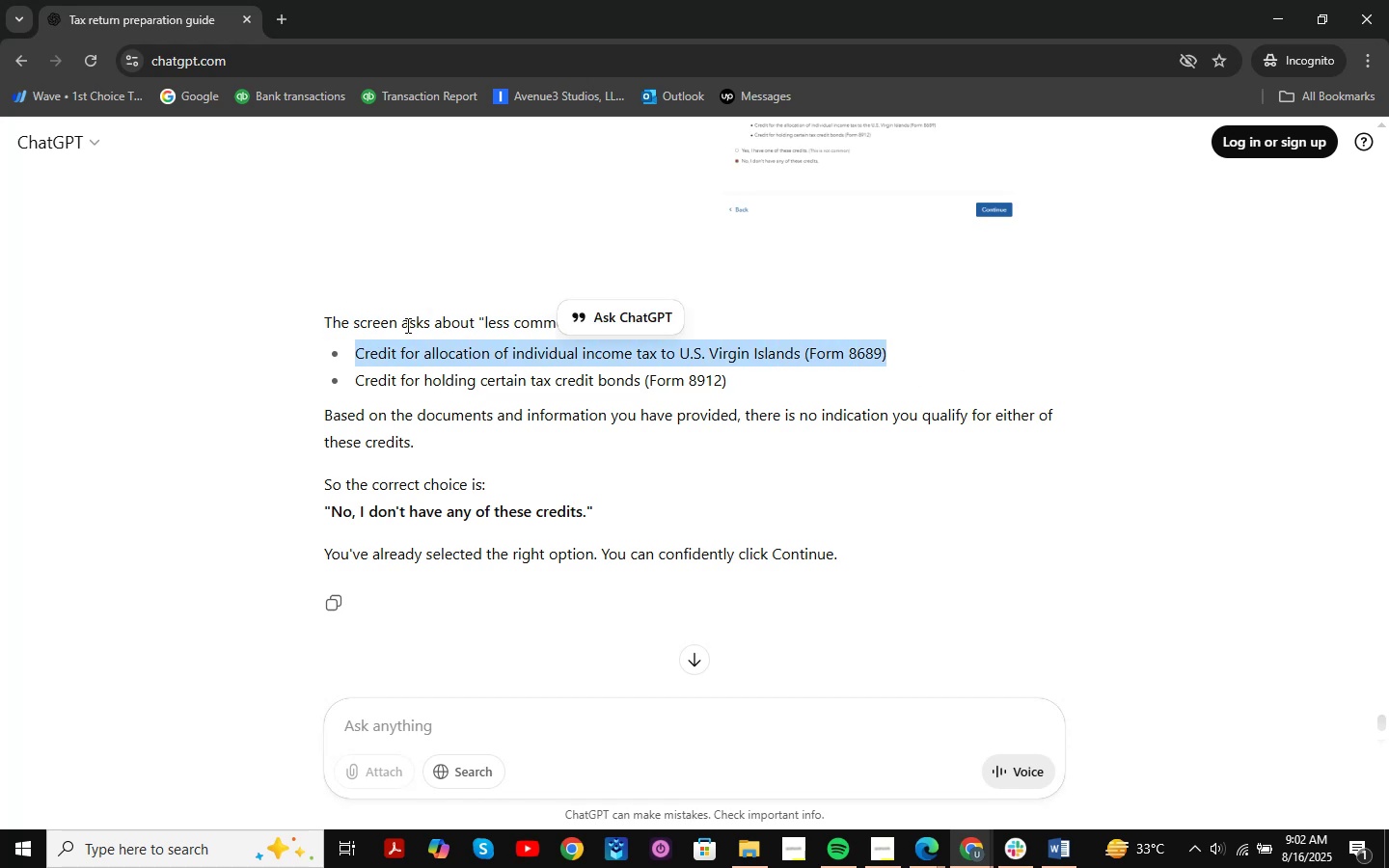 
left_click([484, 400])
 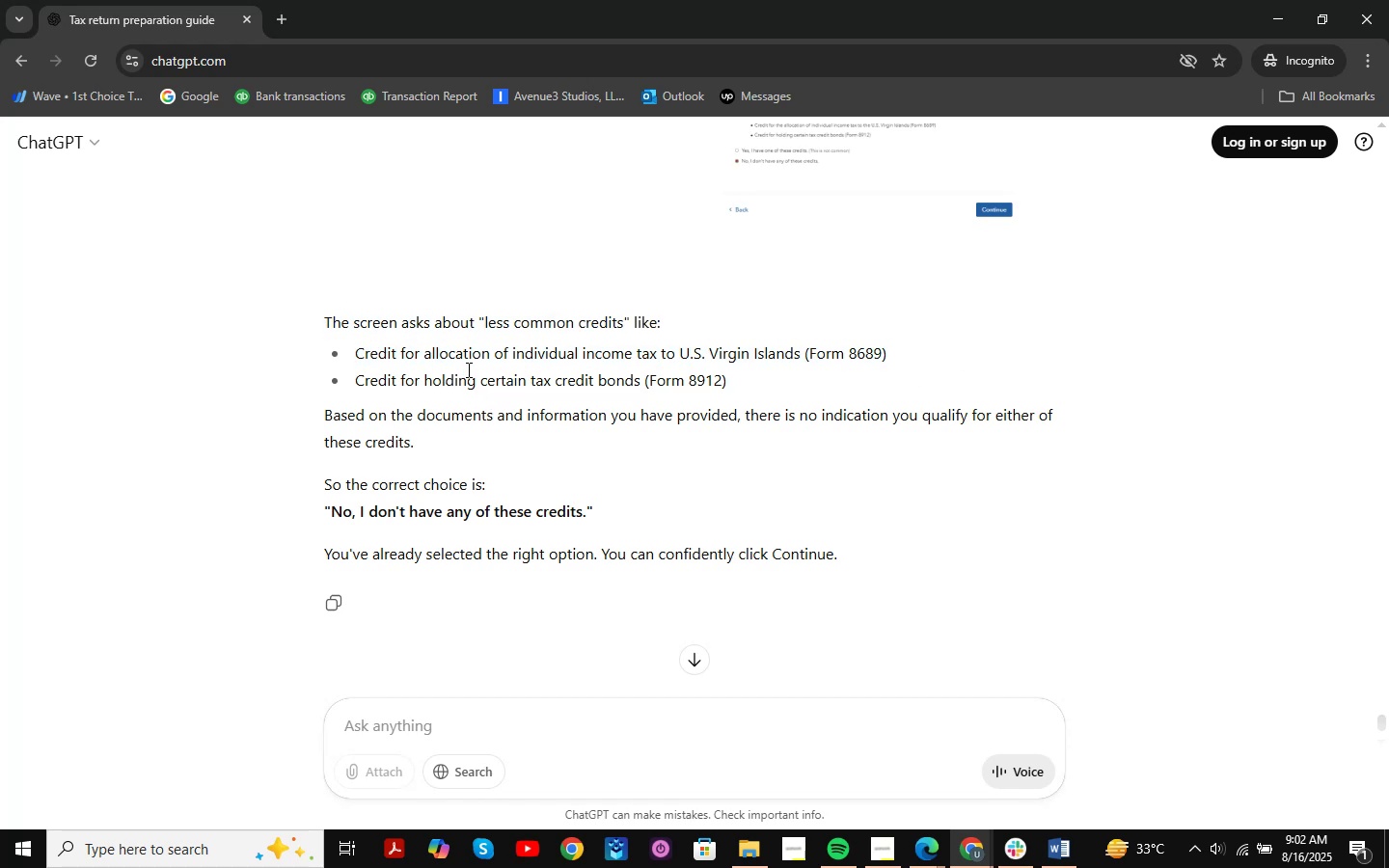 
left_click_drag(start_coordinate=[684, 349], to_coordinate=[859, 349])
 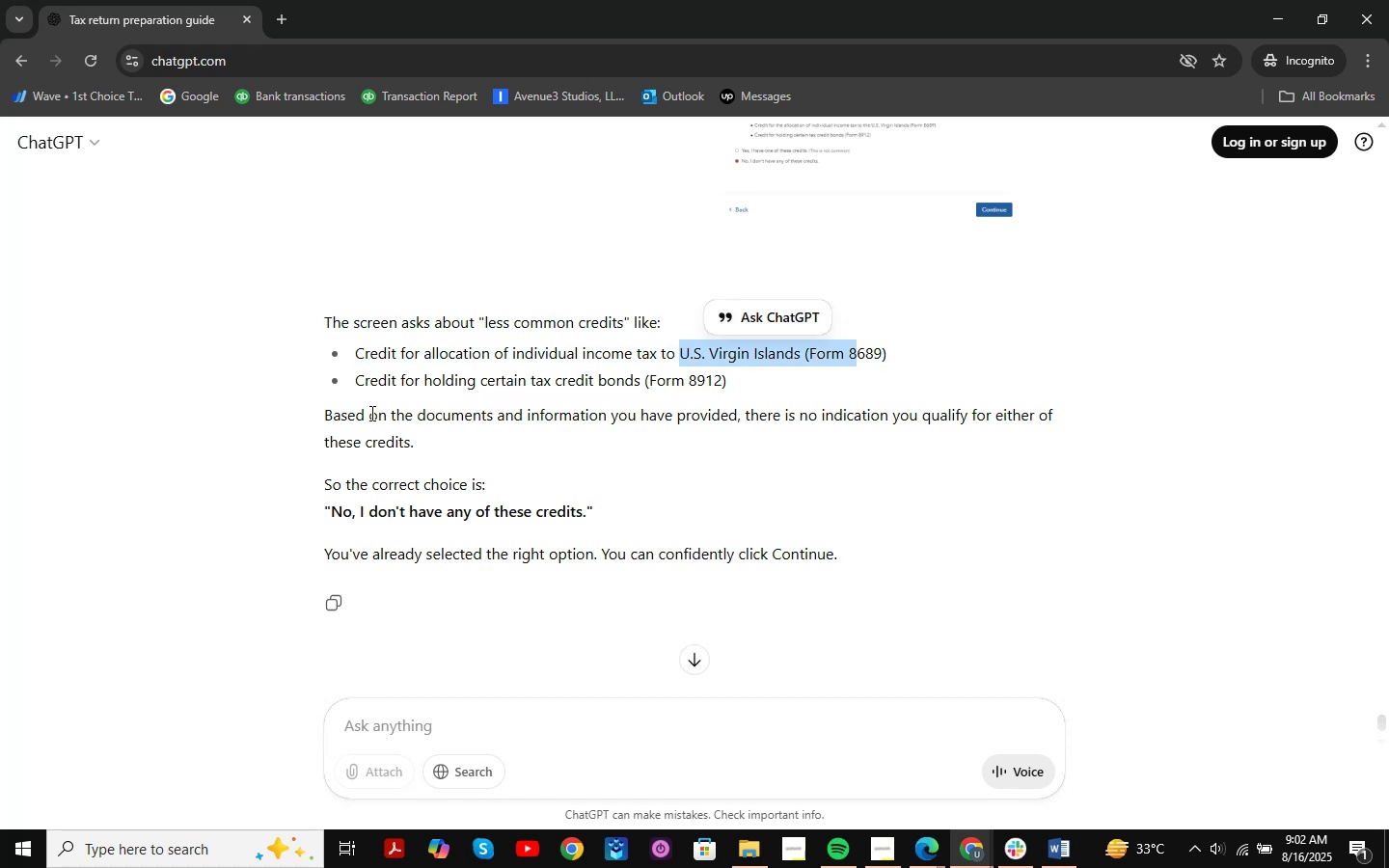 
left_click_drag(start_coordinate=[344, 420], to_coordinate=[1056, 426])
 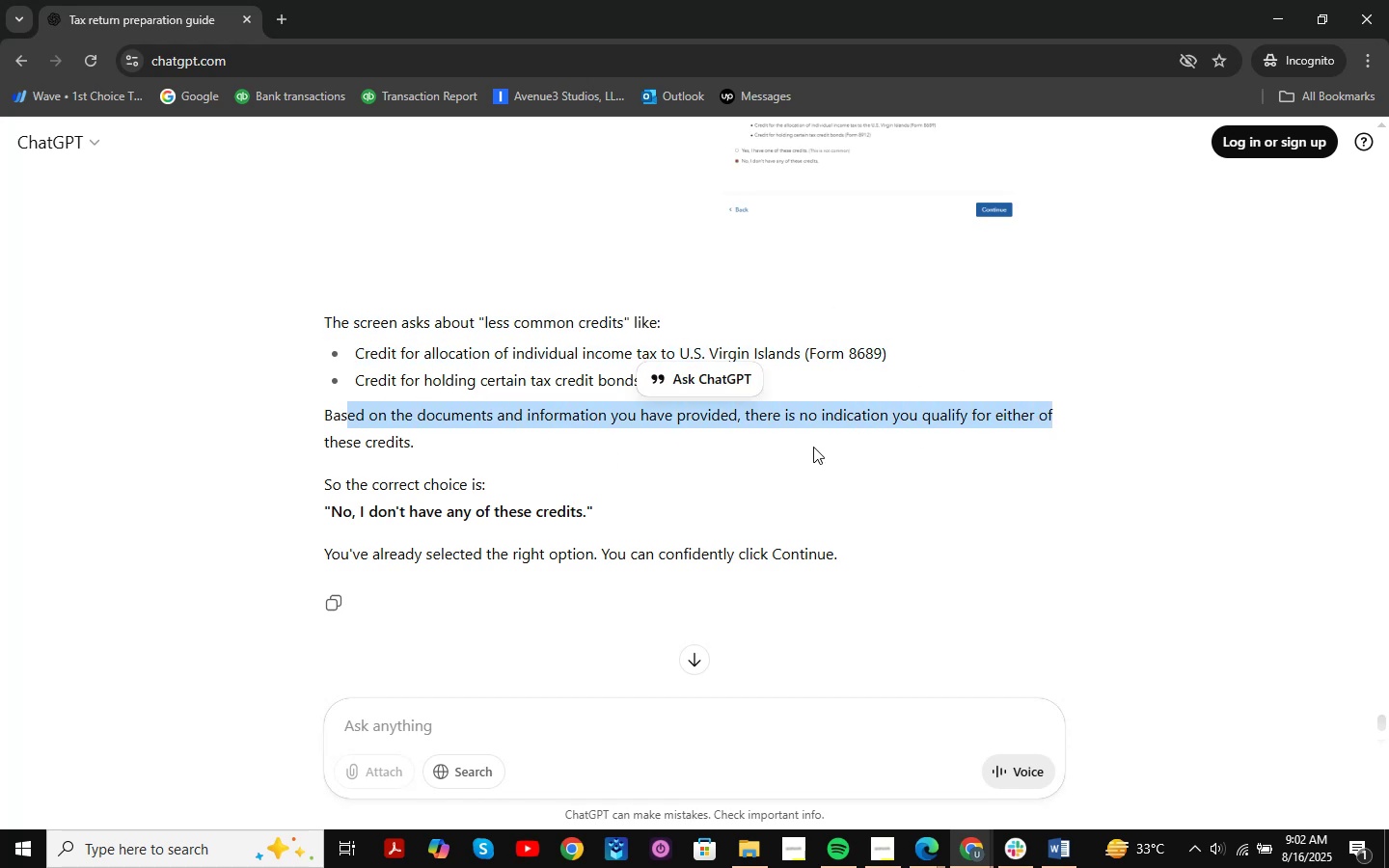 
left_click([804, 434])
 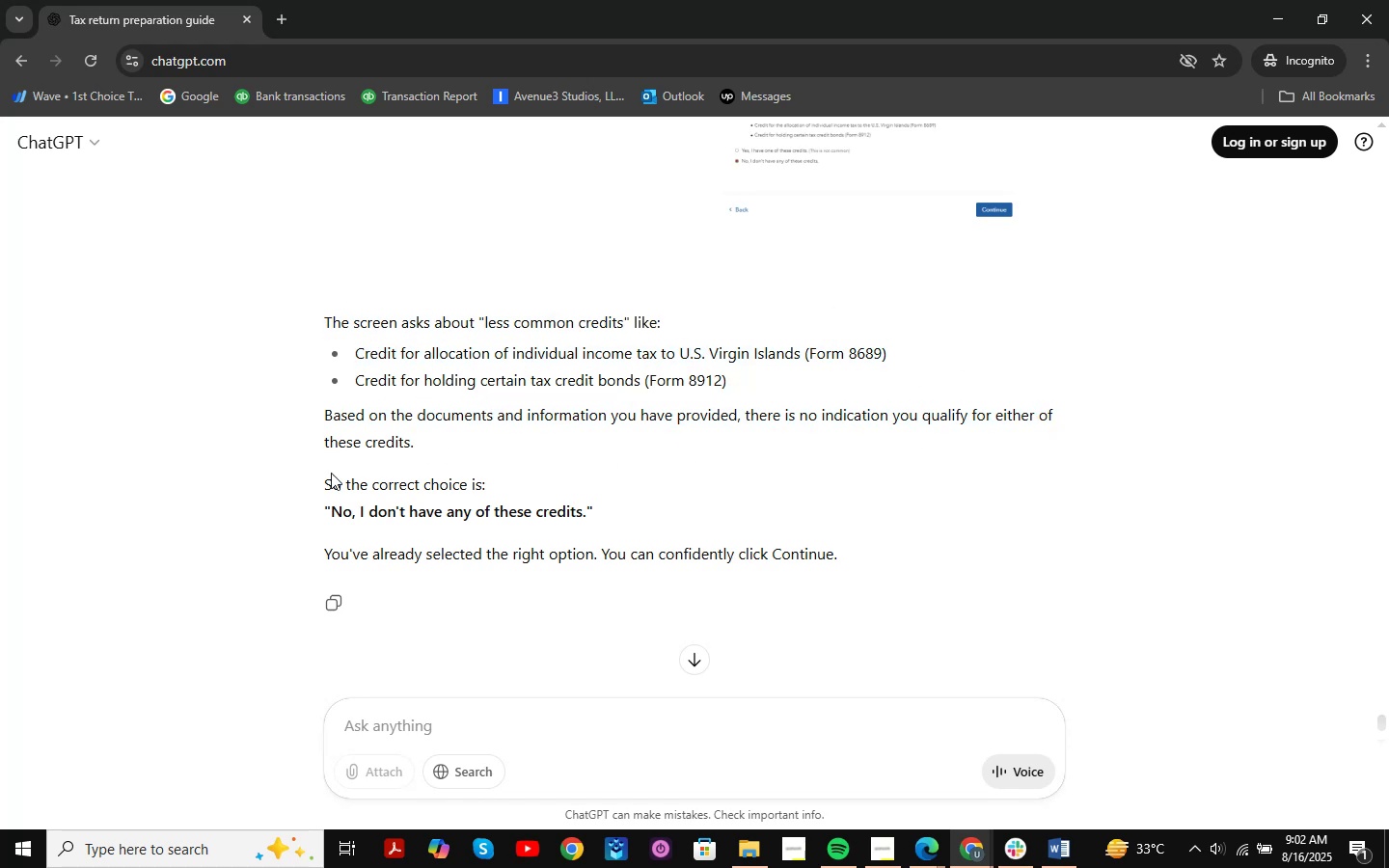 
left_click_drag(start_coordinate=[321, 484], to_coordinate=[472, 475])
 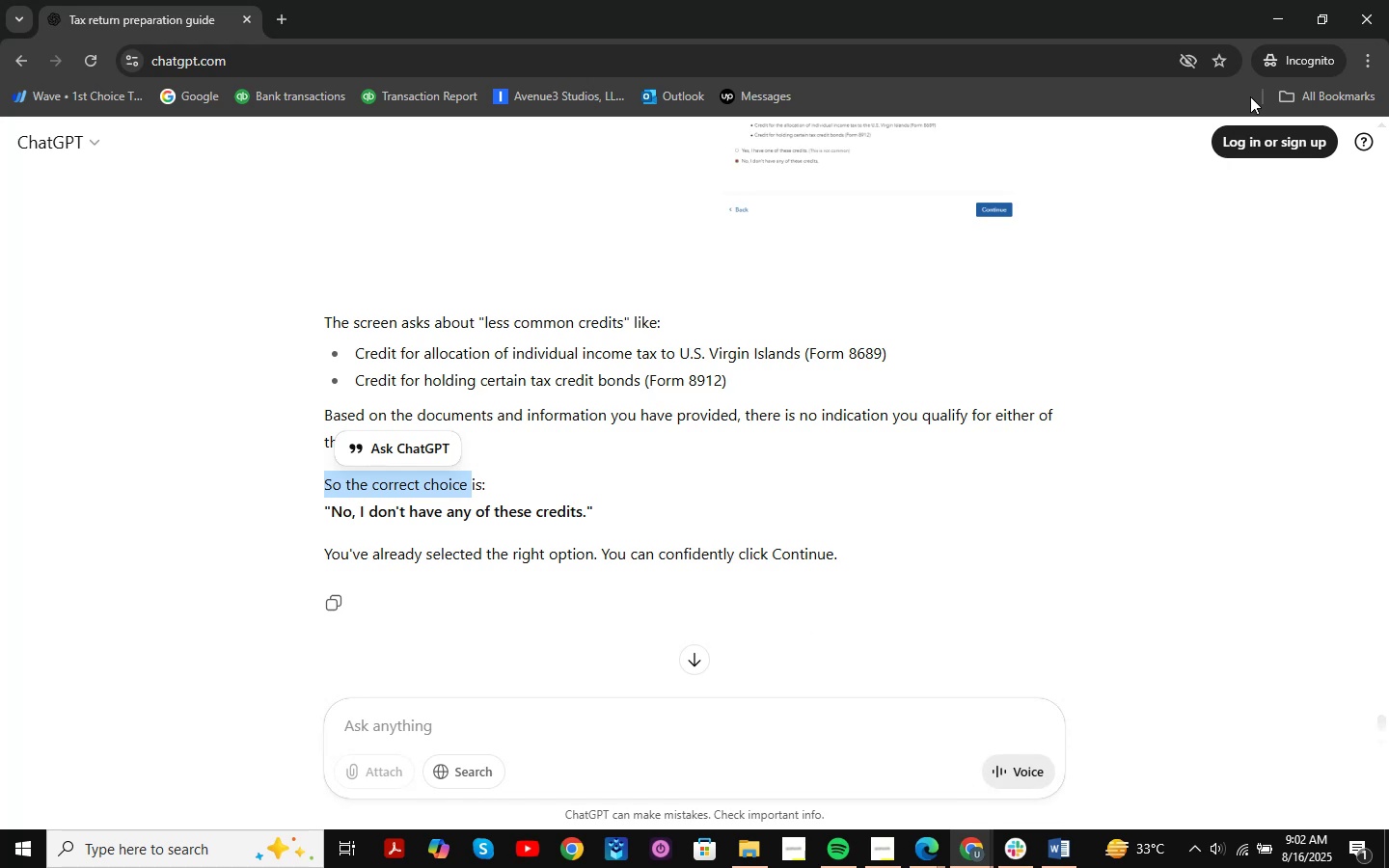 
left_click([1280, 5])
 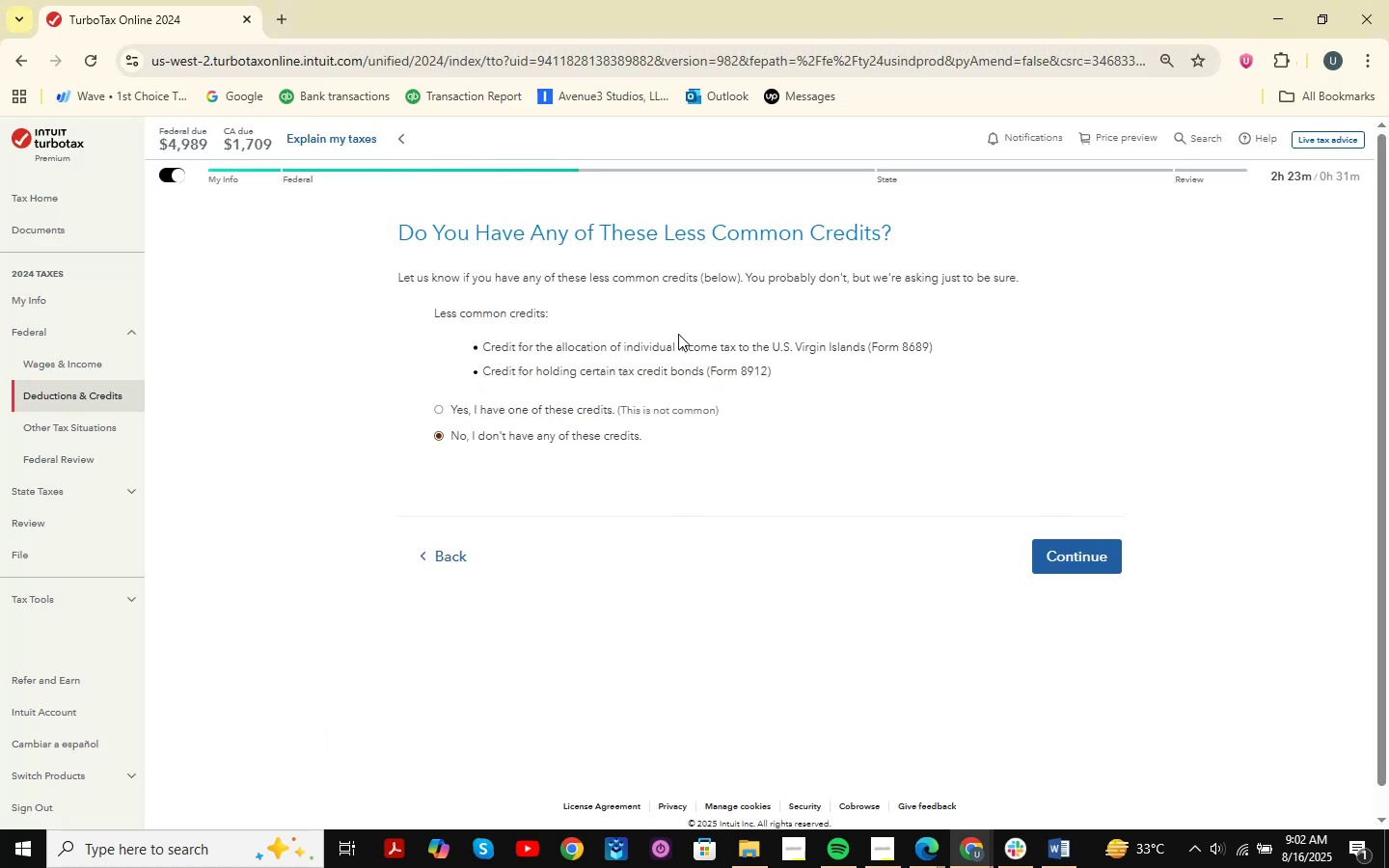 
left_click_drag(start_coordinate=[470, 243], to_coordinate=[953, 240])
 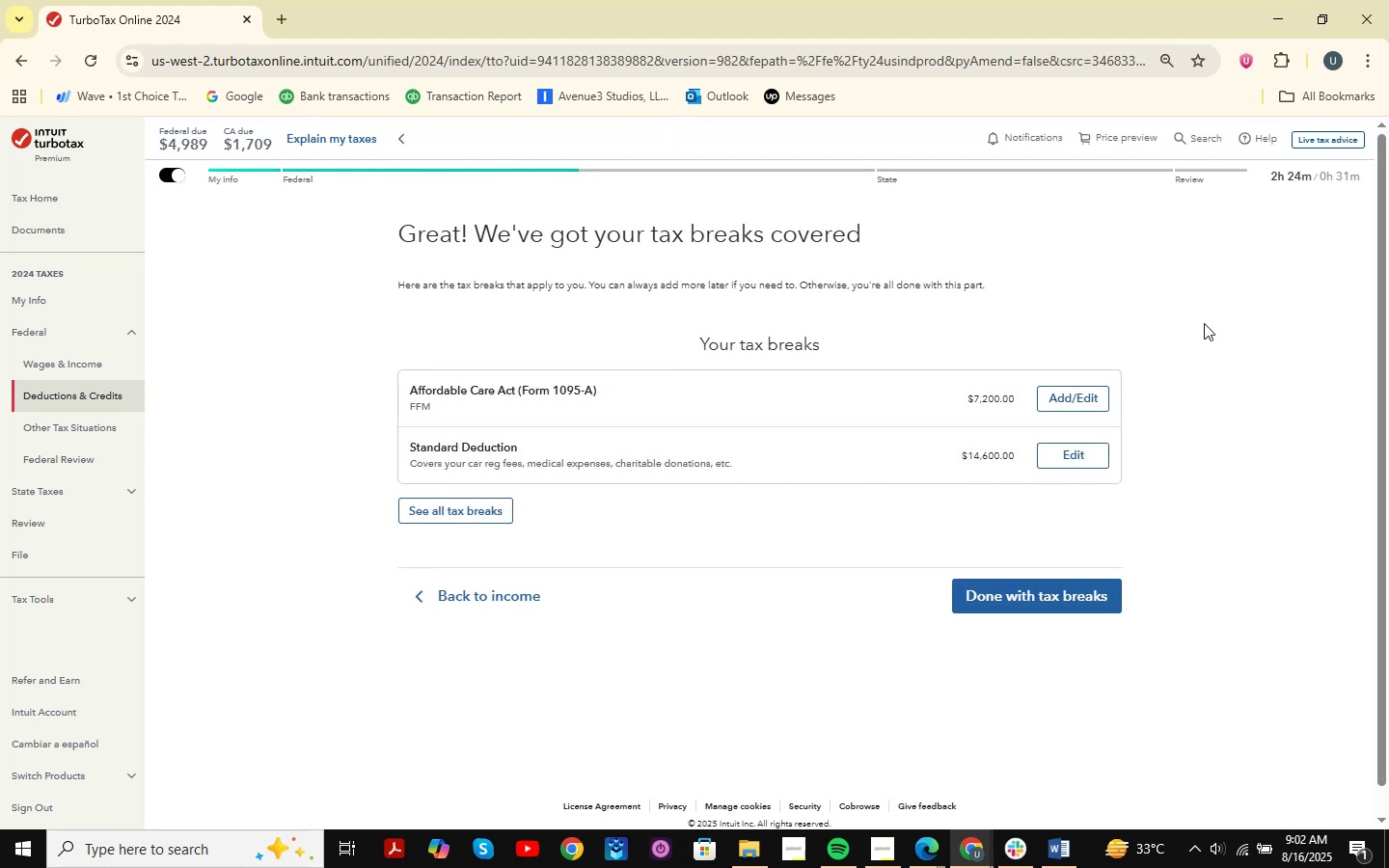 
wait(19.1)
 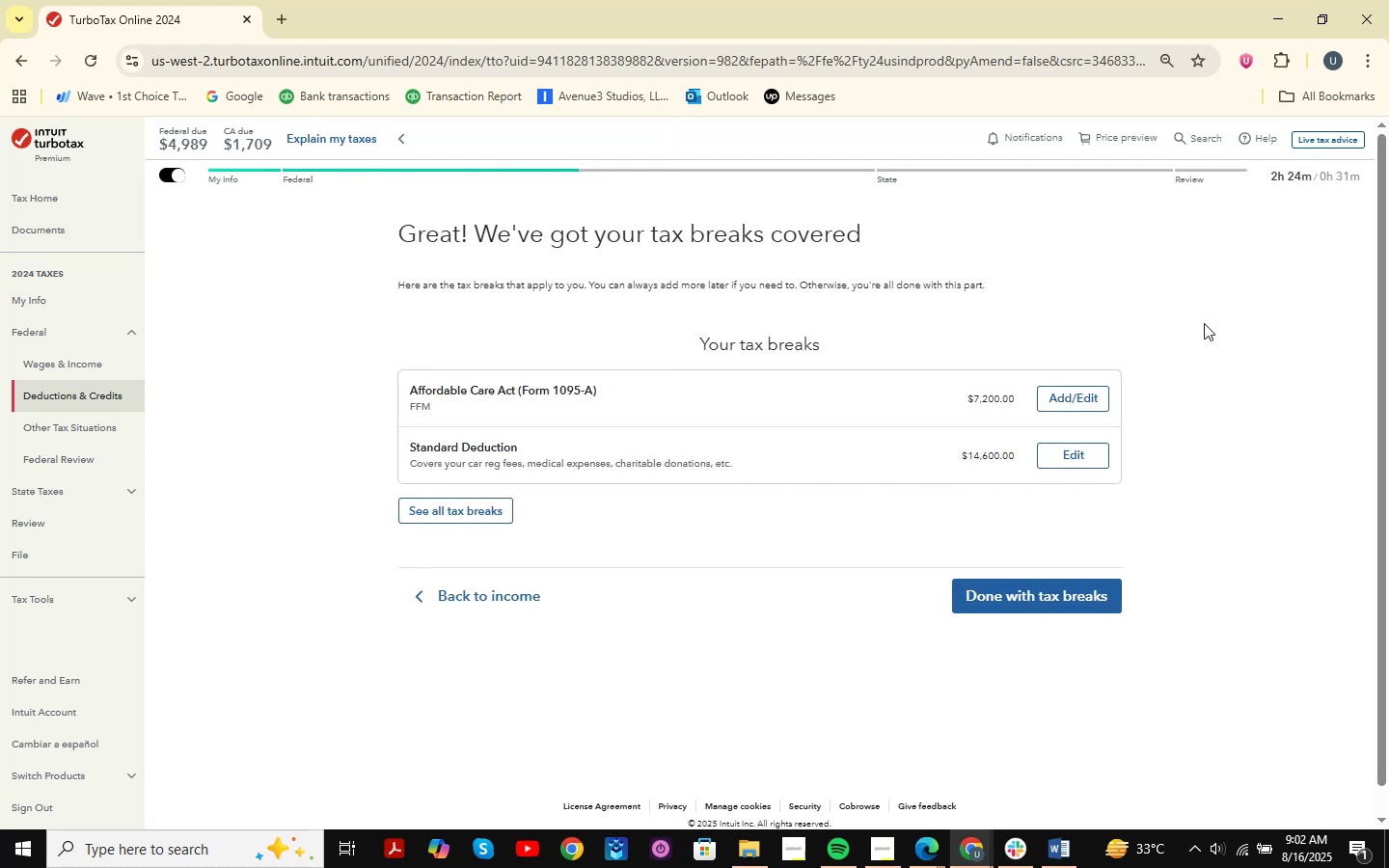 
left_click([1065, 587])
 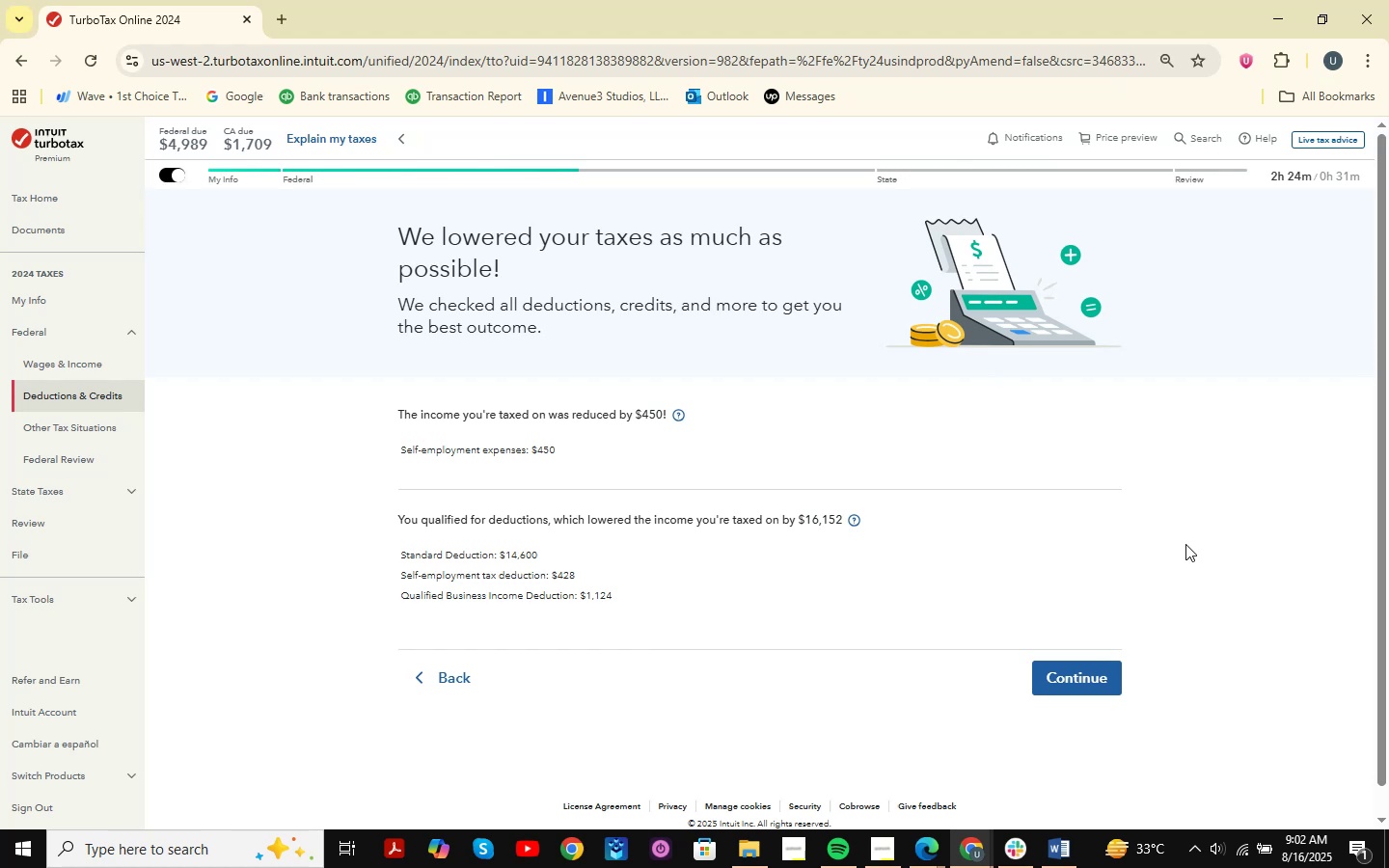 
wait(14.75)
 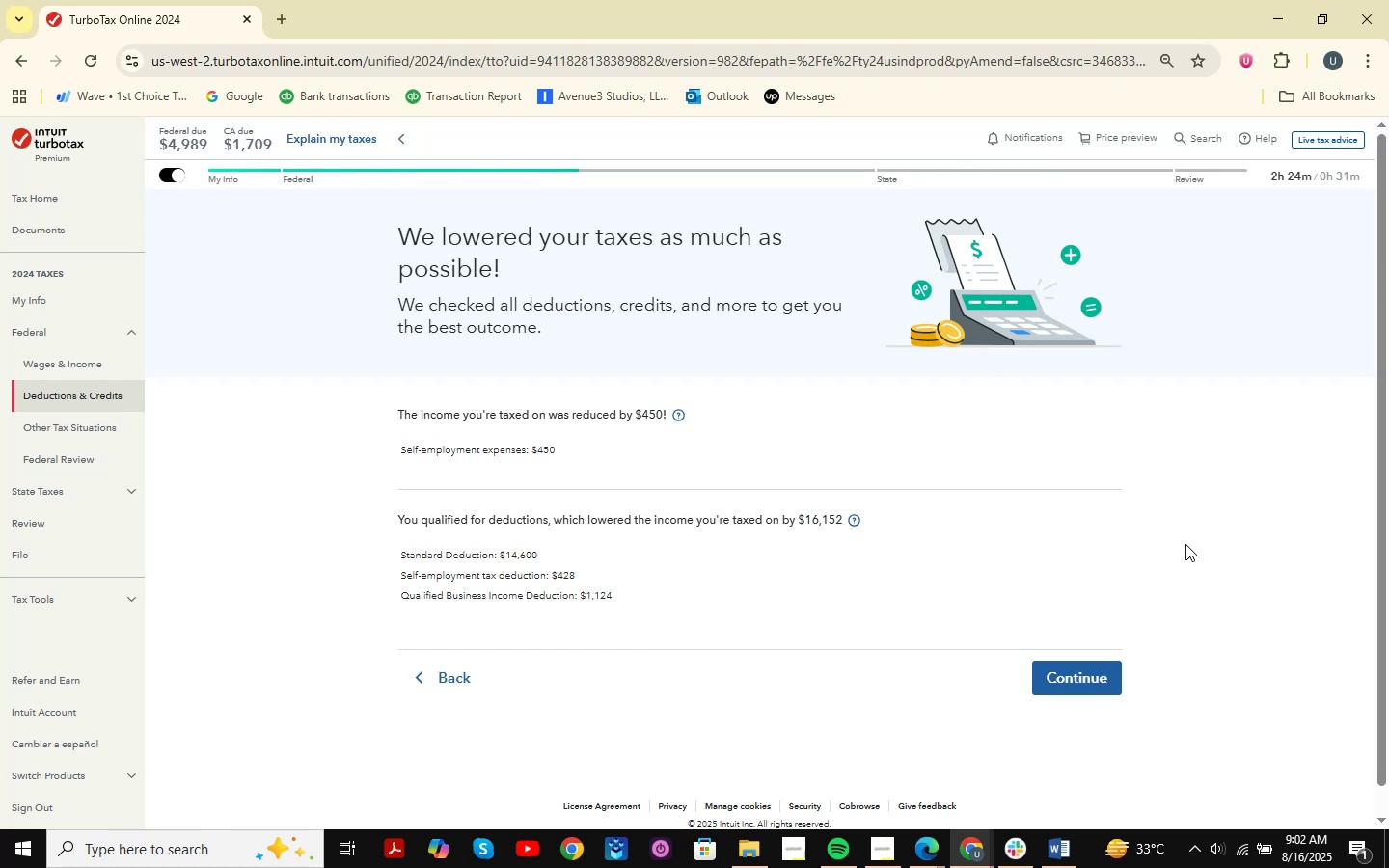 
scroll: coordinate [1208, 553], scroll_direction: down, amount: 2.0
 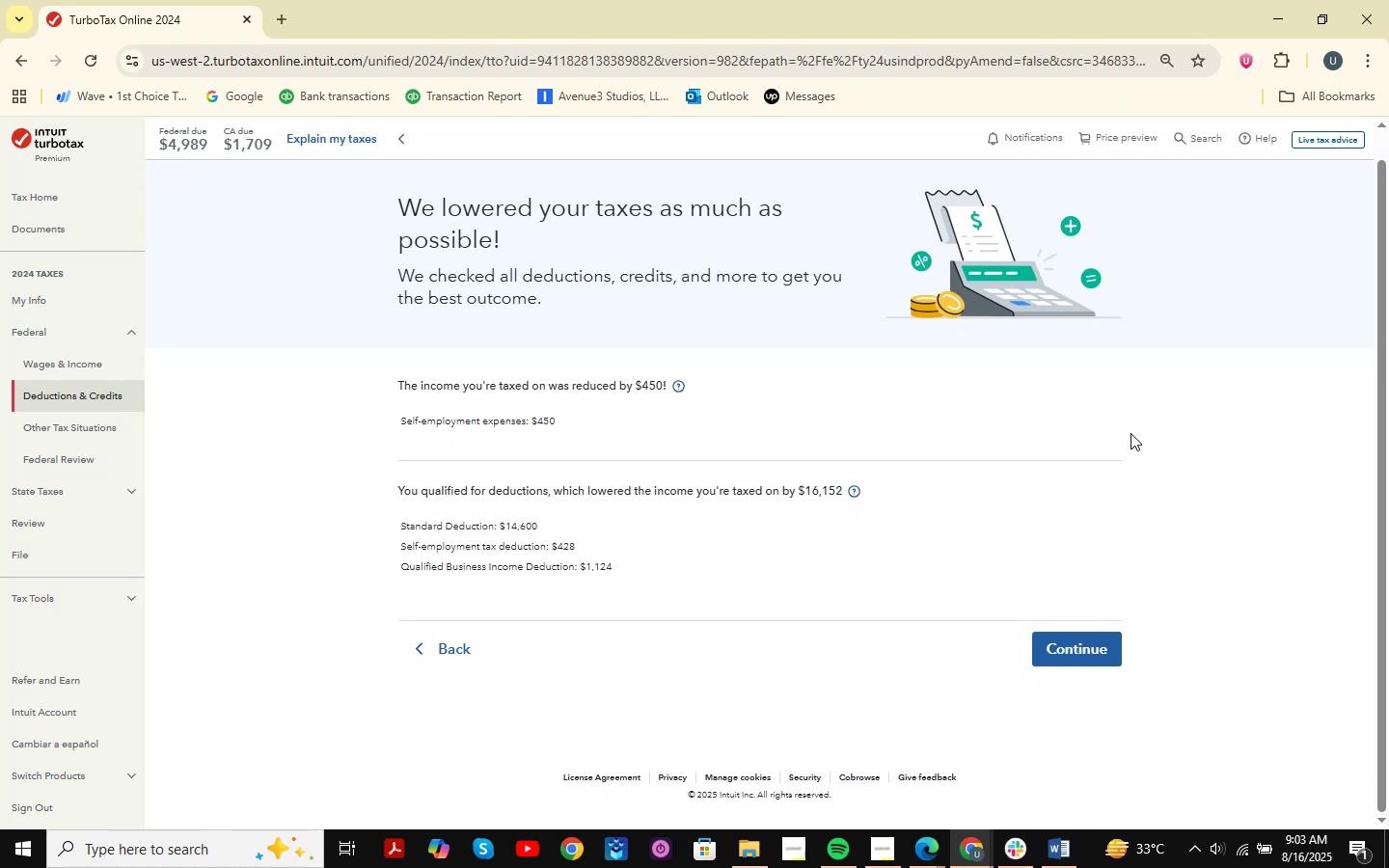 
scroll: coordinate [1130, 411], scroll_direction: up, amount: 1.0
 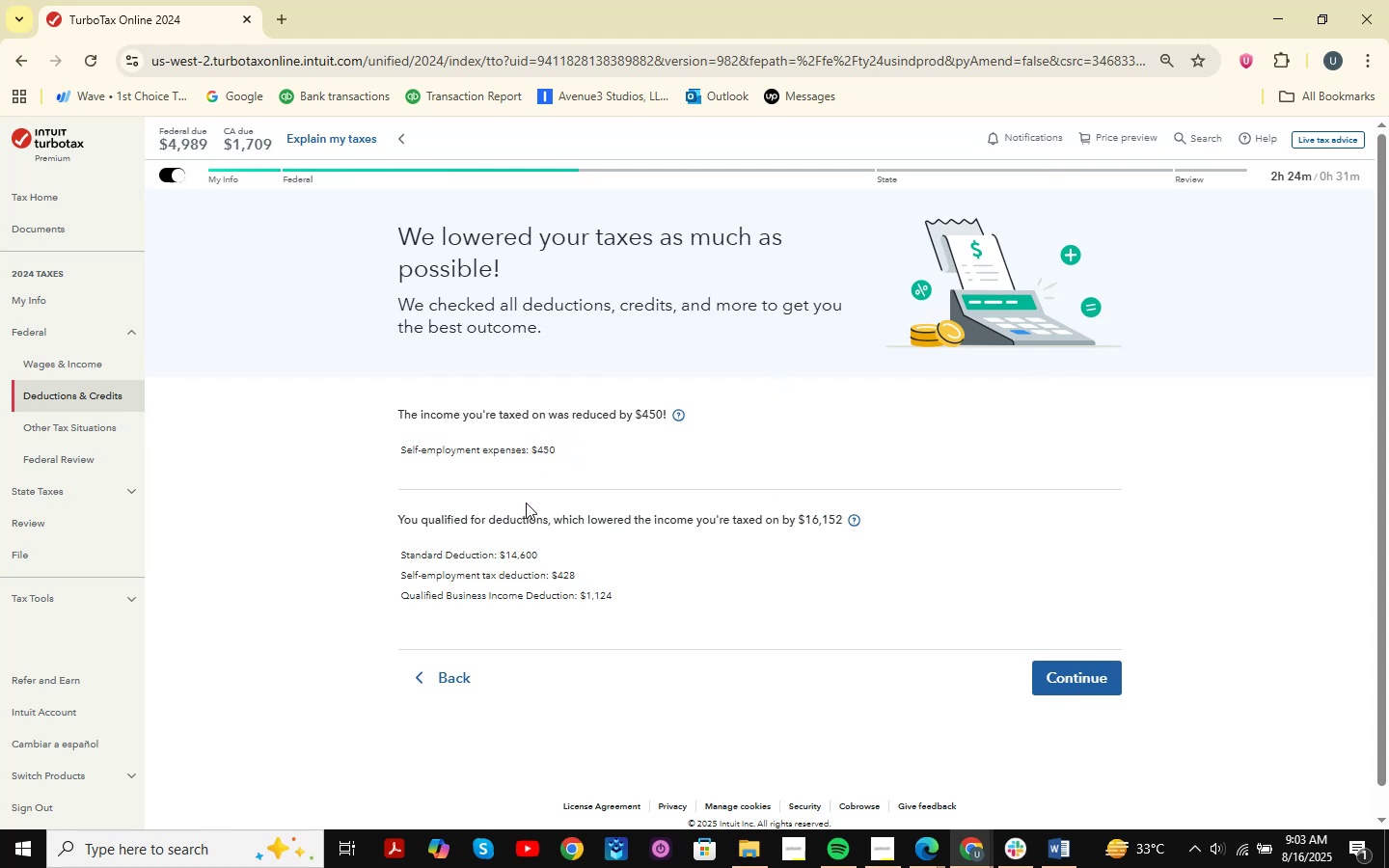 
wait(15.17)
 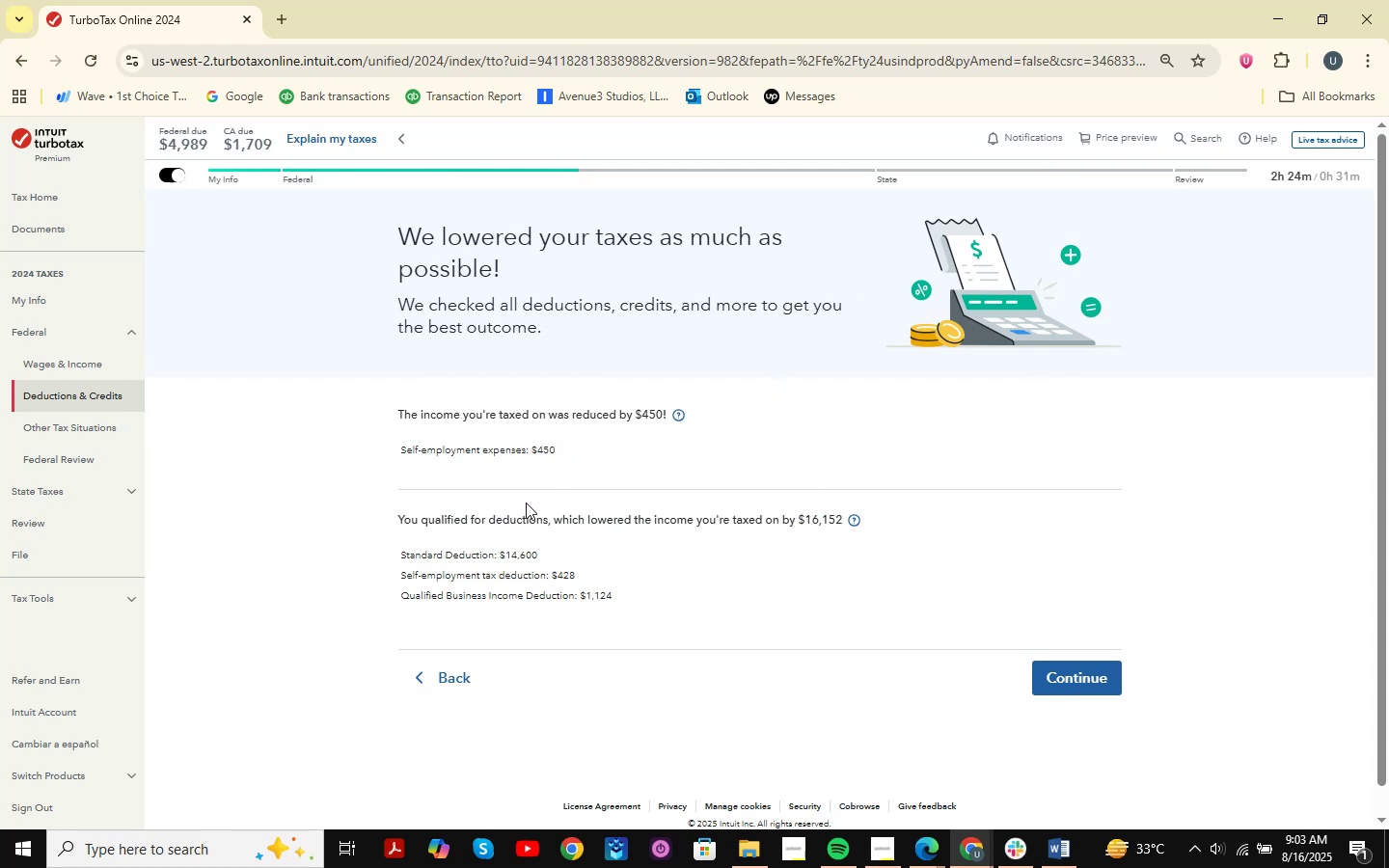 
left_click([1086, 681])
 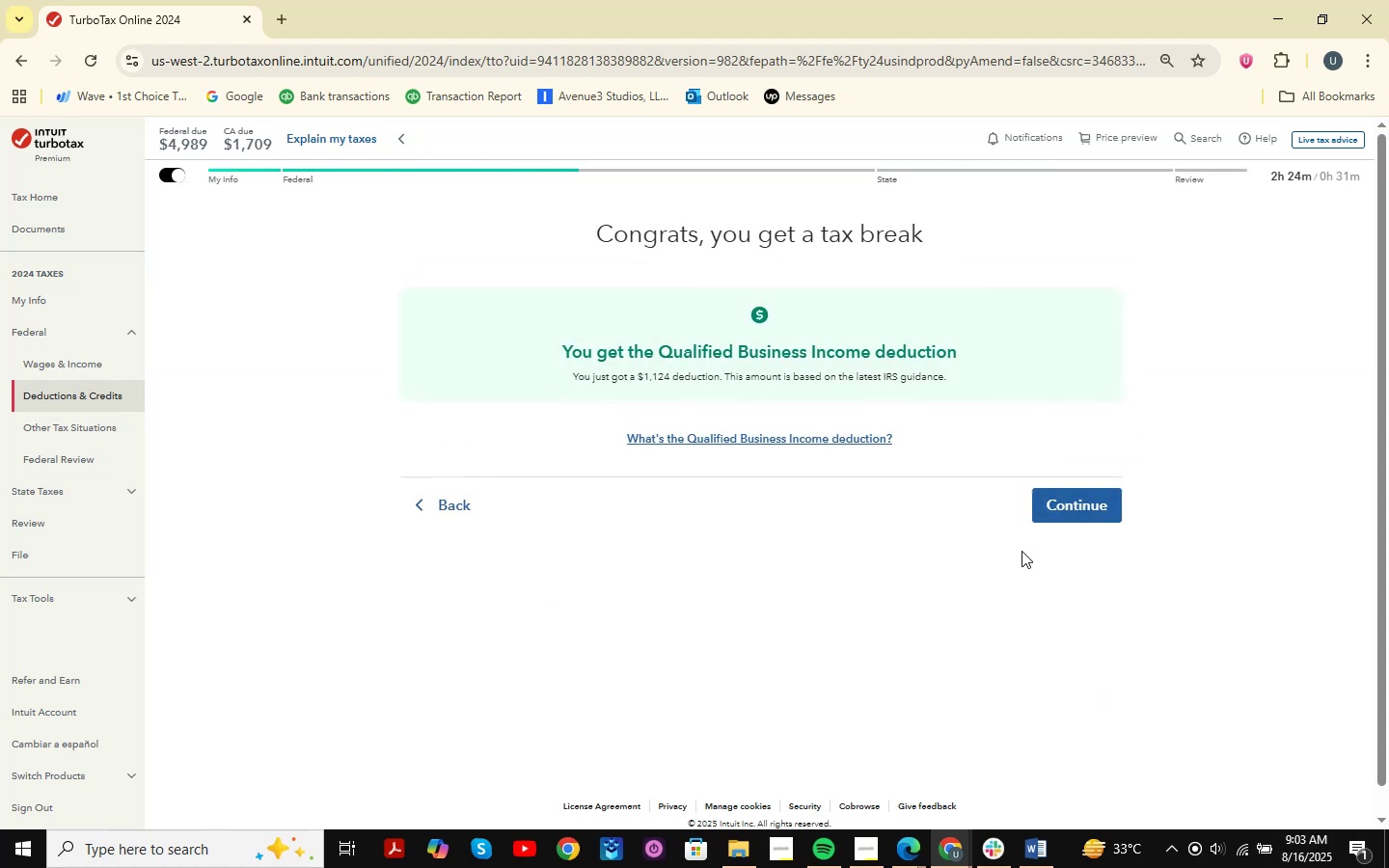 
wait(8.7)
 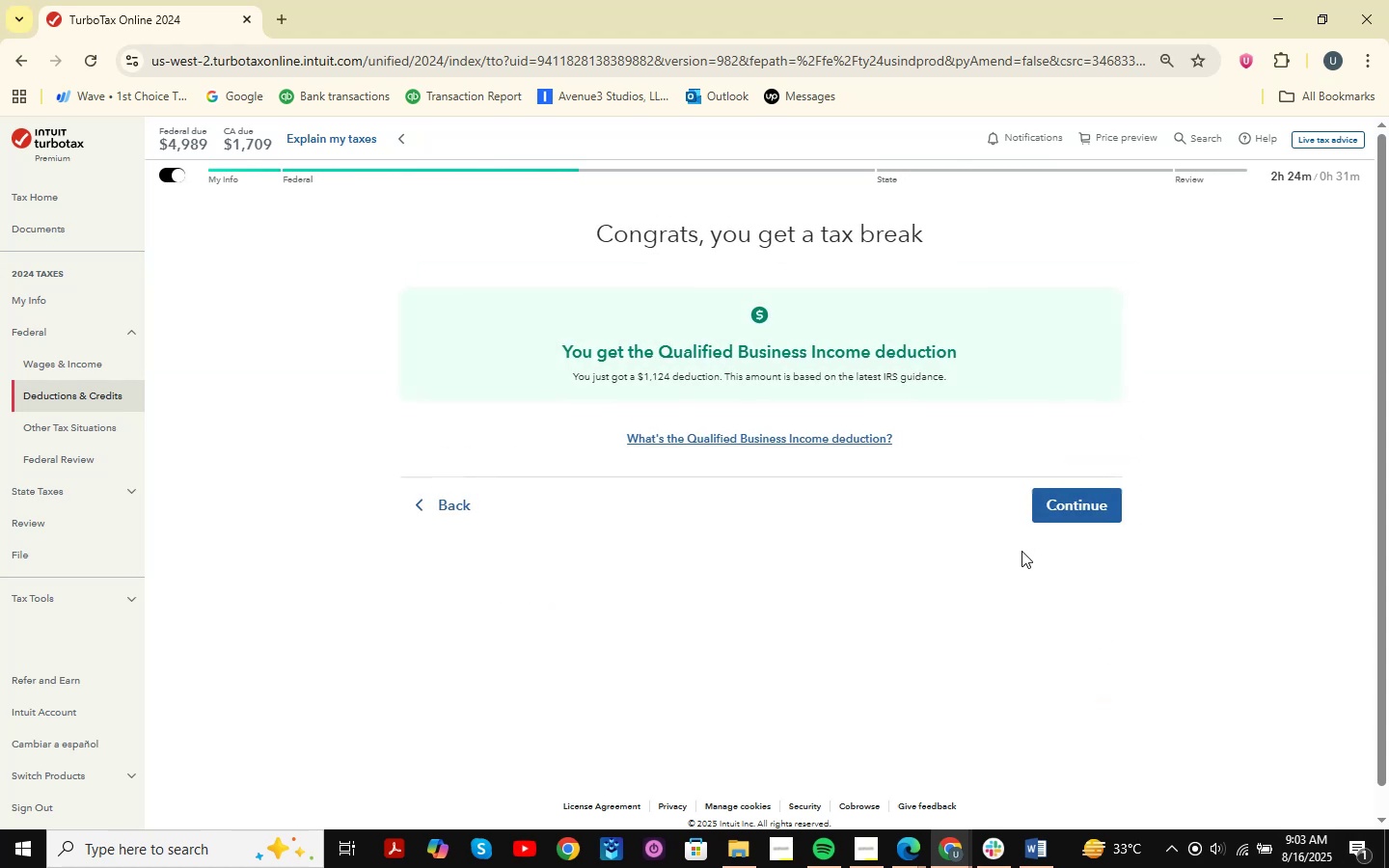 
left_click([1061, 508])
 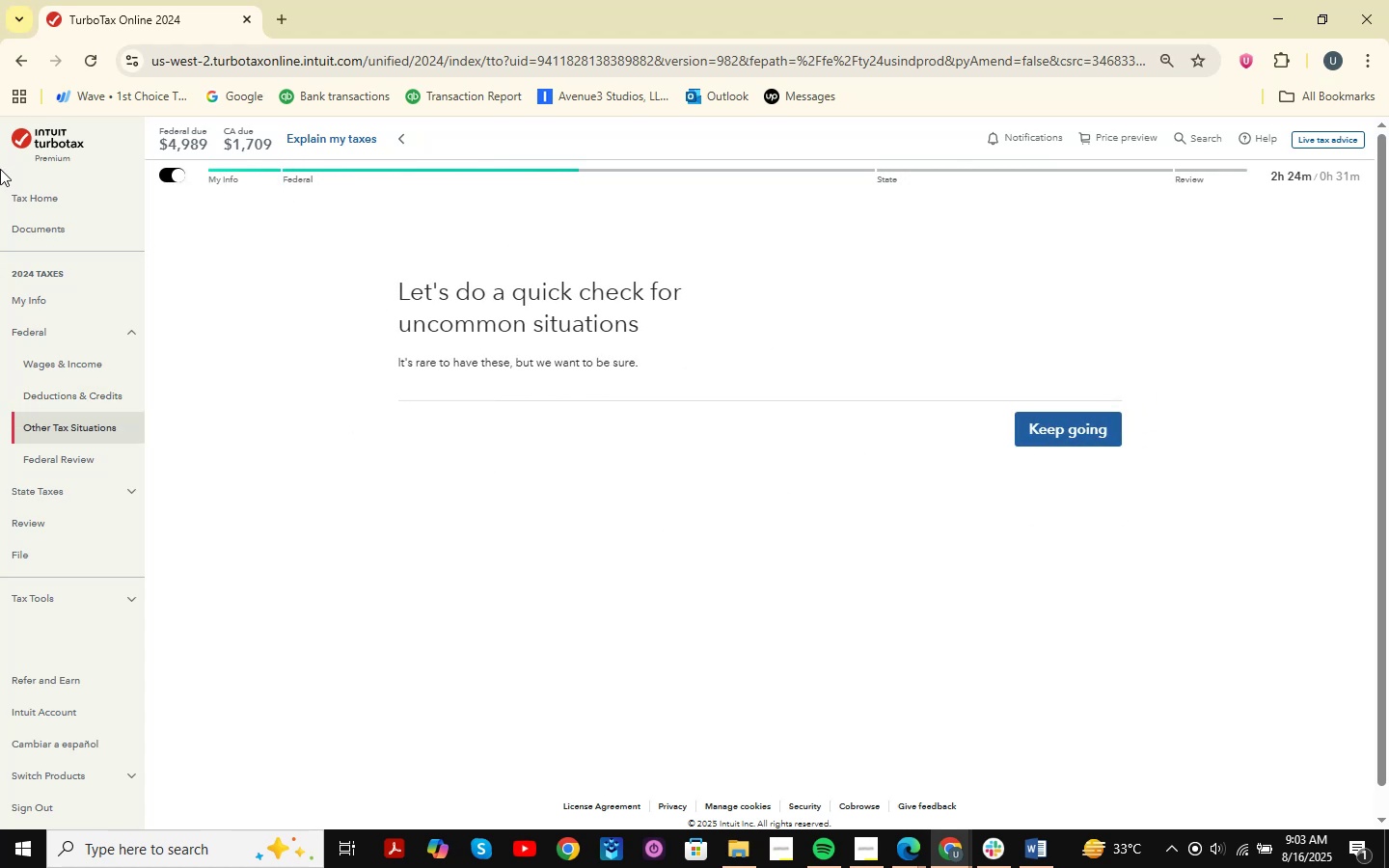 
wait(6.88)
 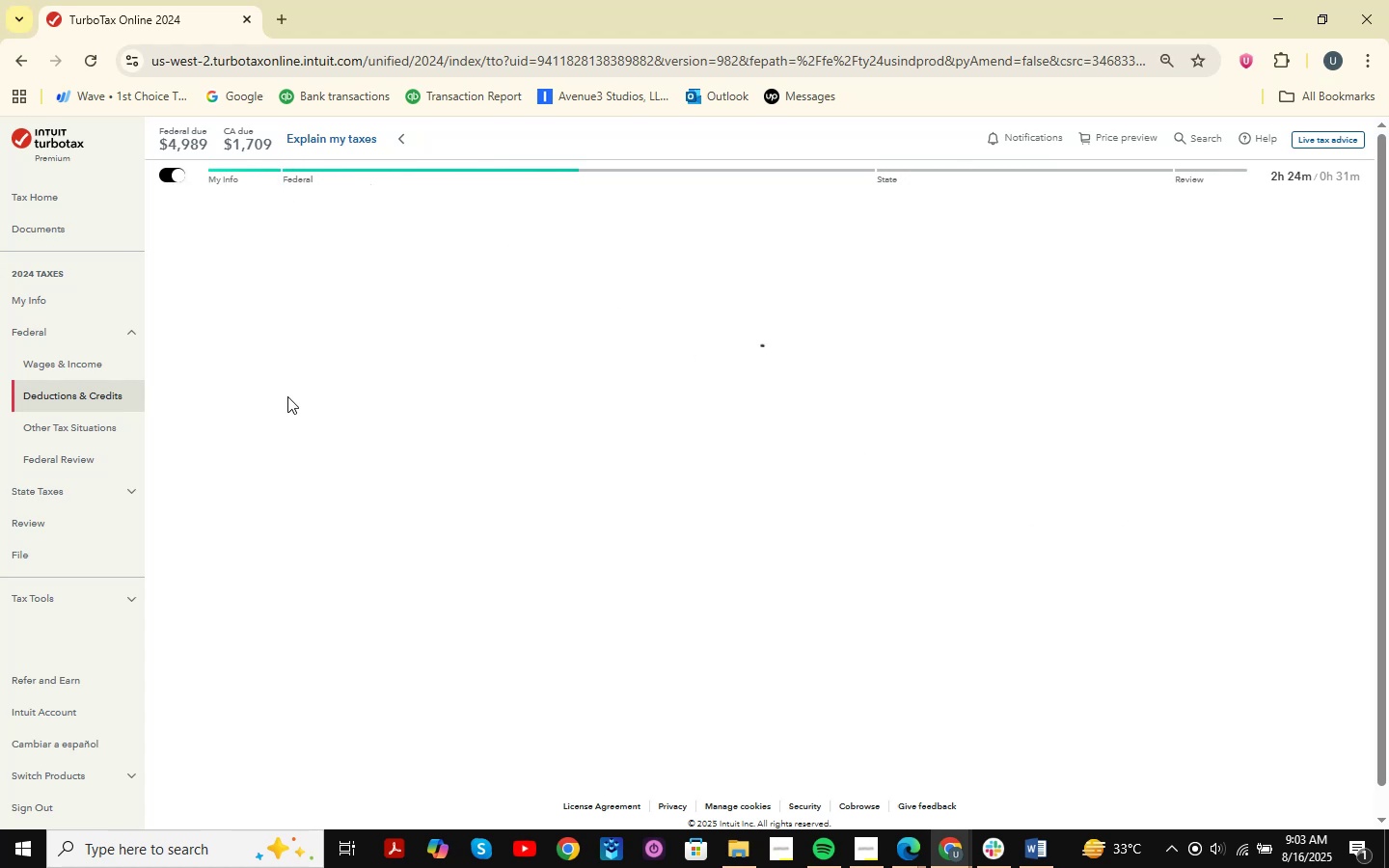 
left_click([58, 311])
 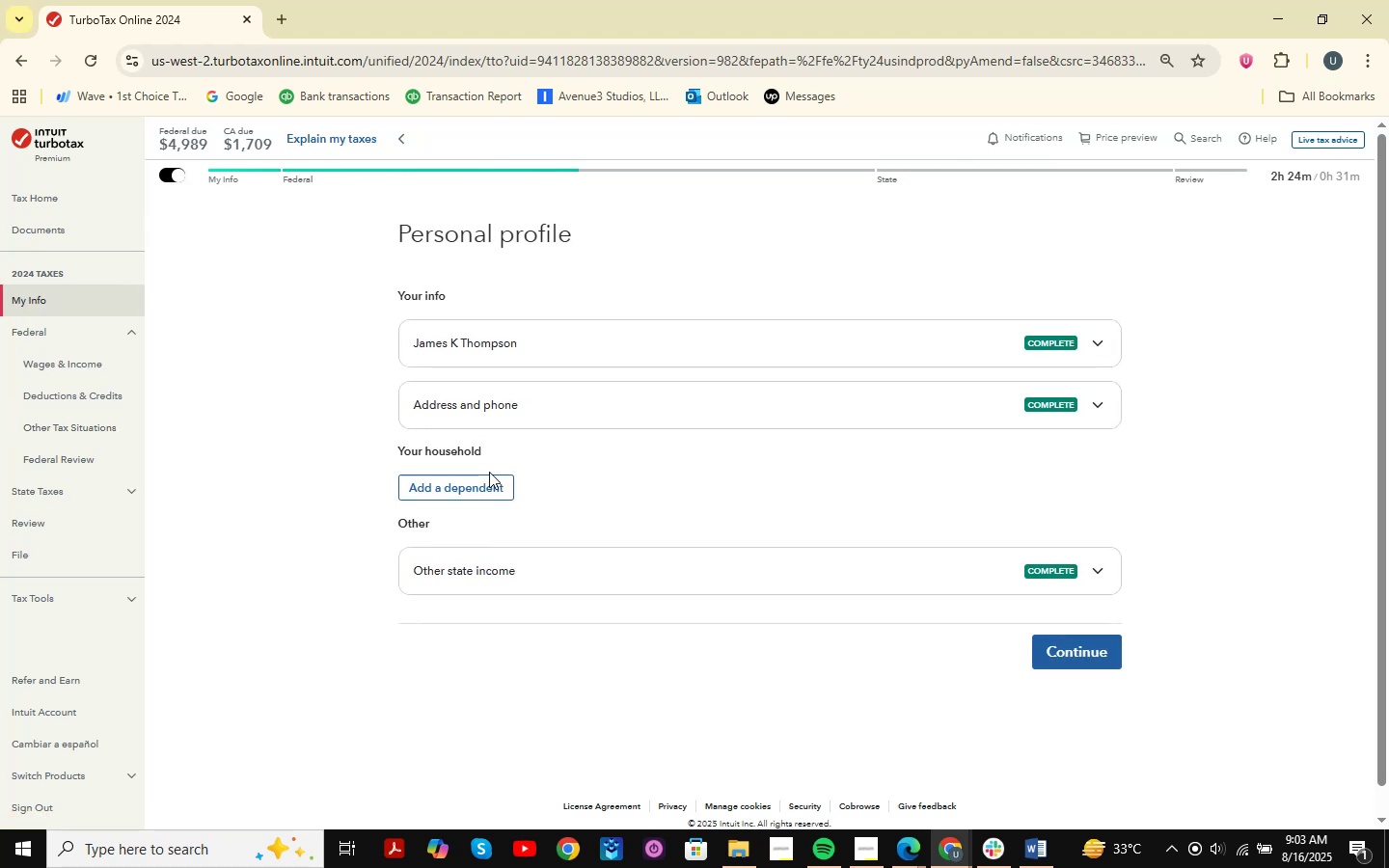 
wait(9.42)
 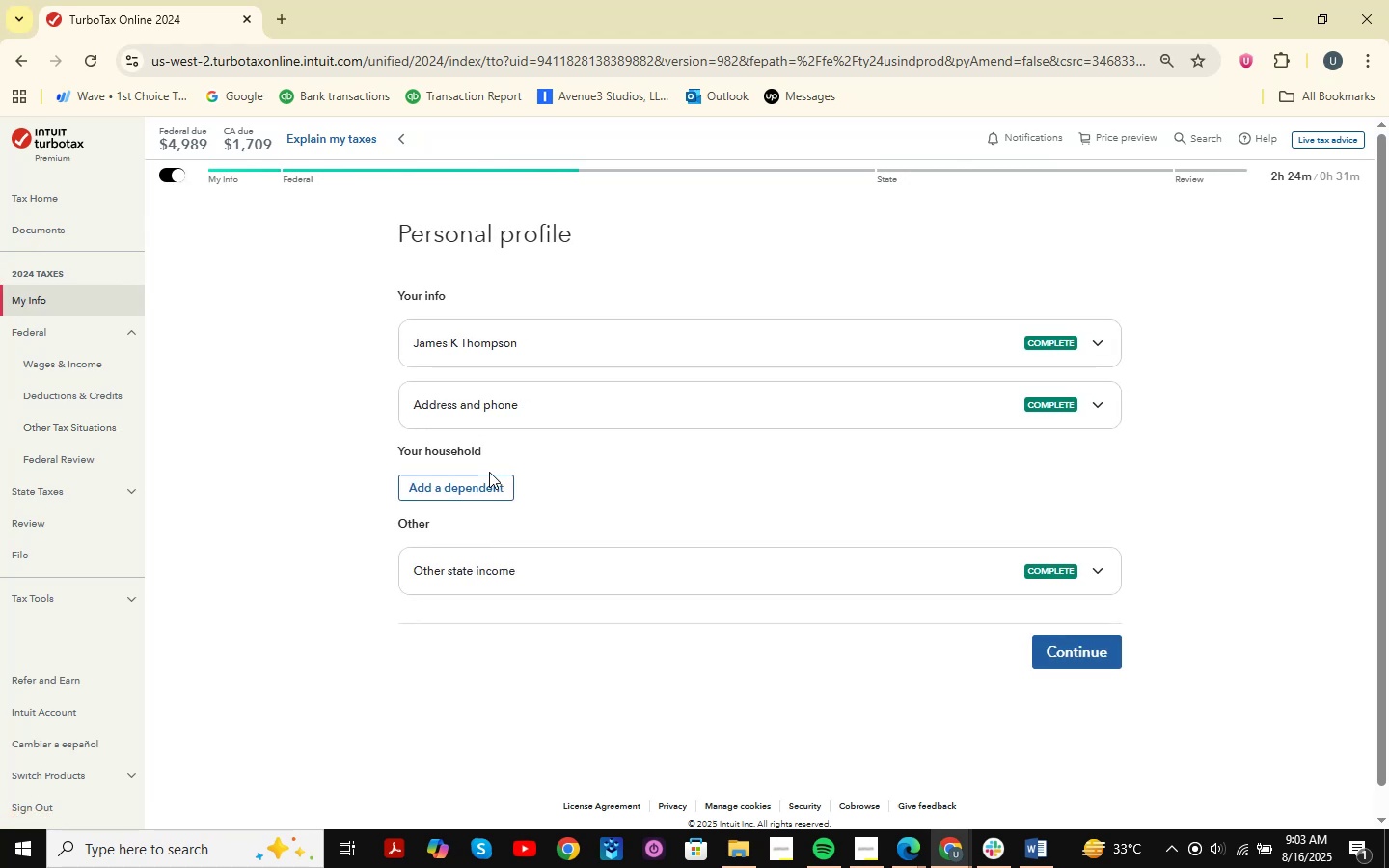 
left_click([458, 488])
 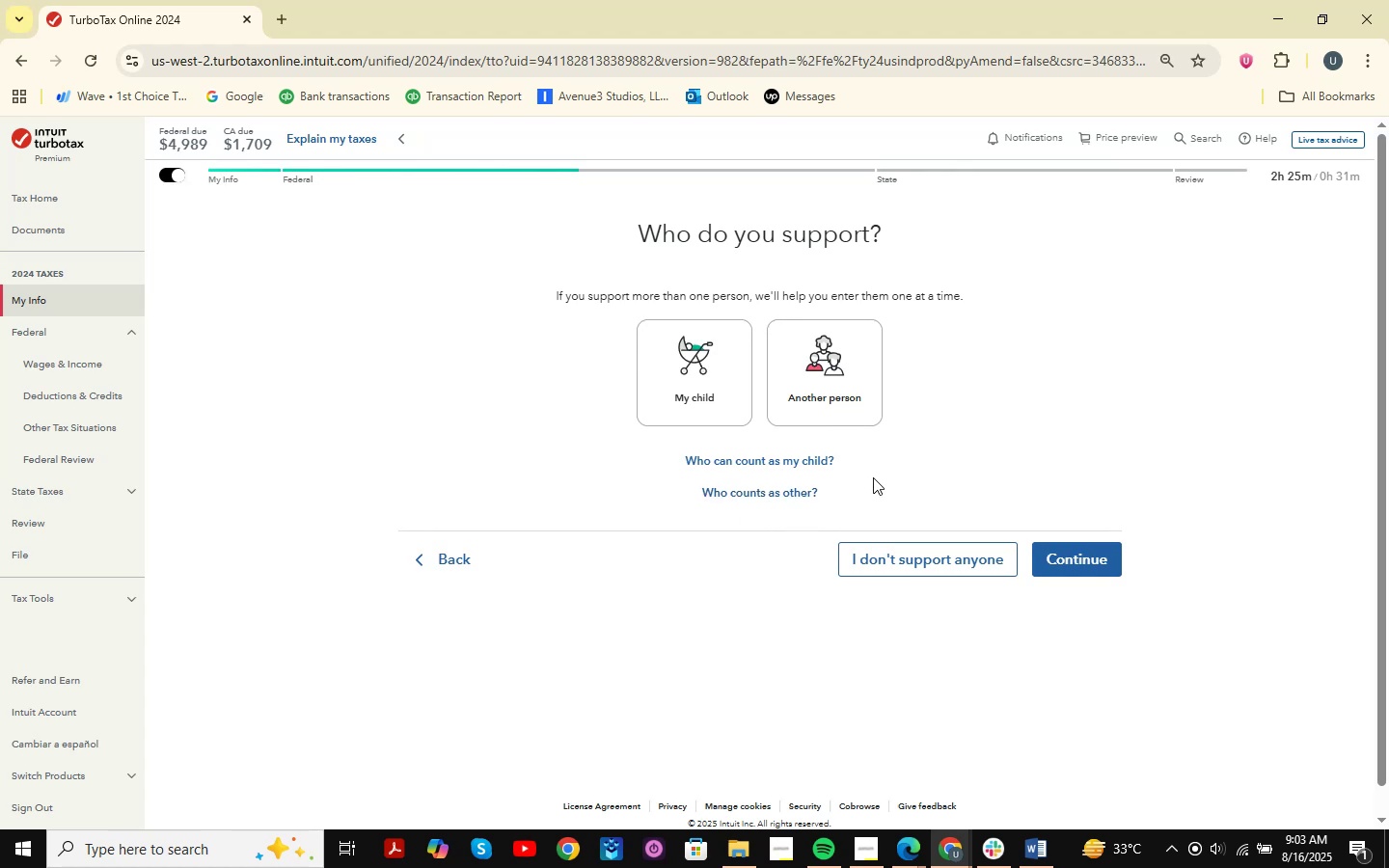 
wait(10.34)
 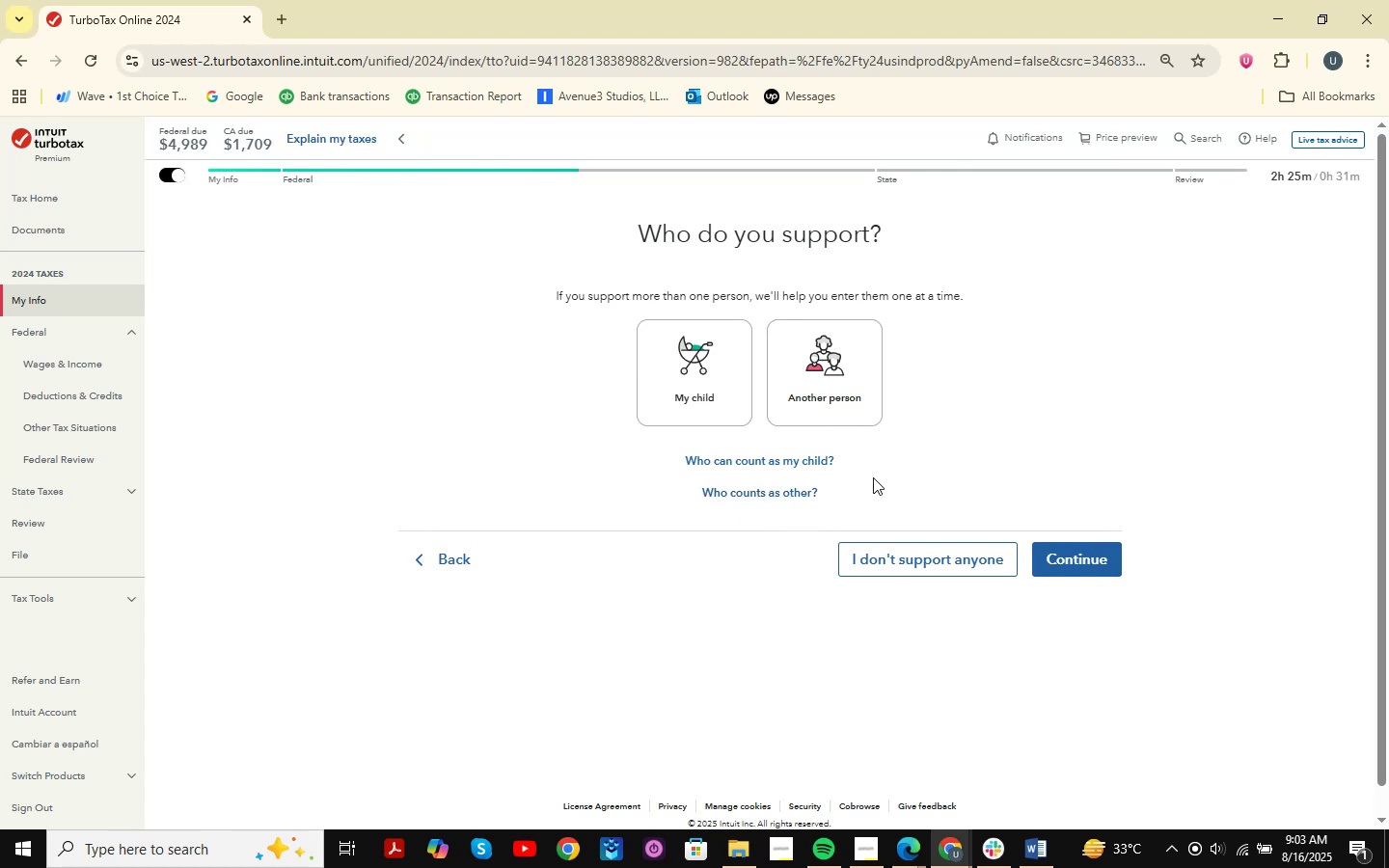 
left_click([673, 354])
 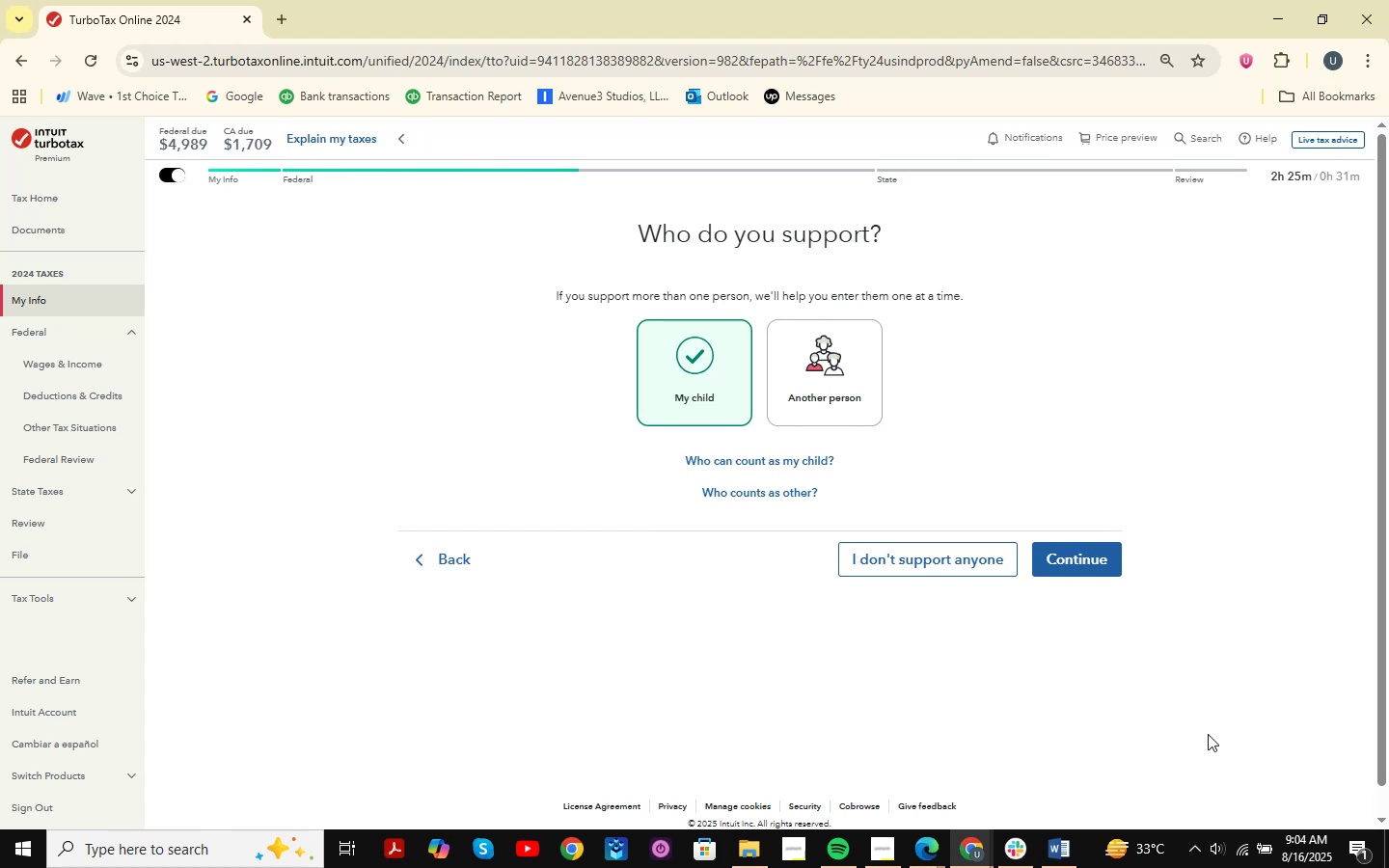 
wait(18.06)
 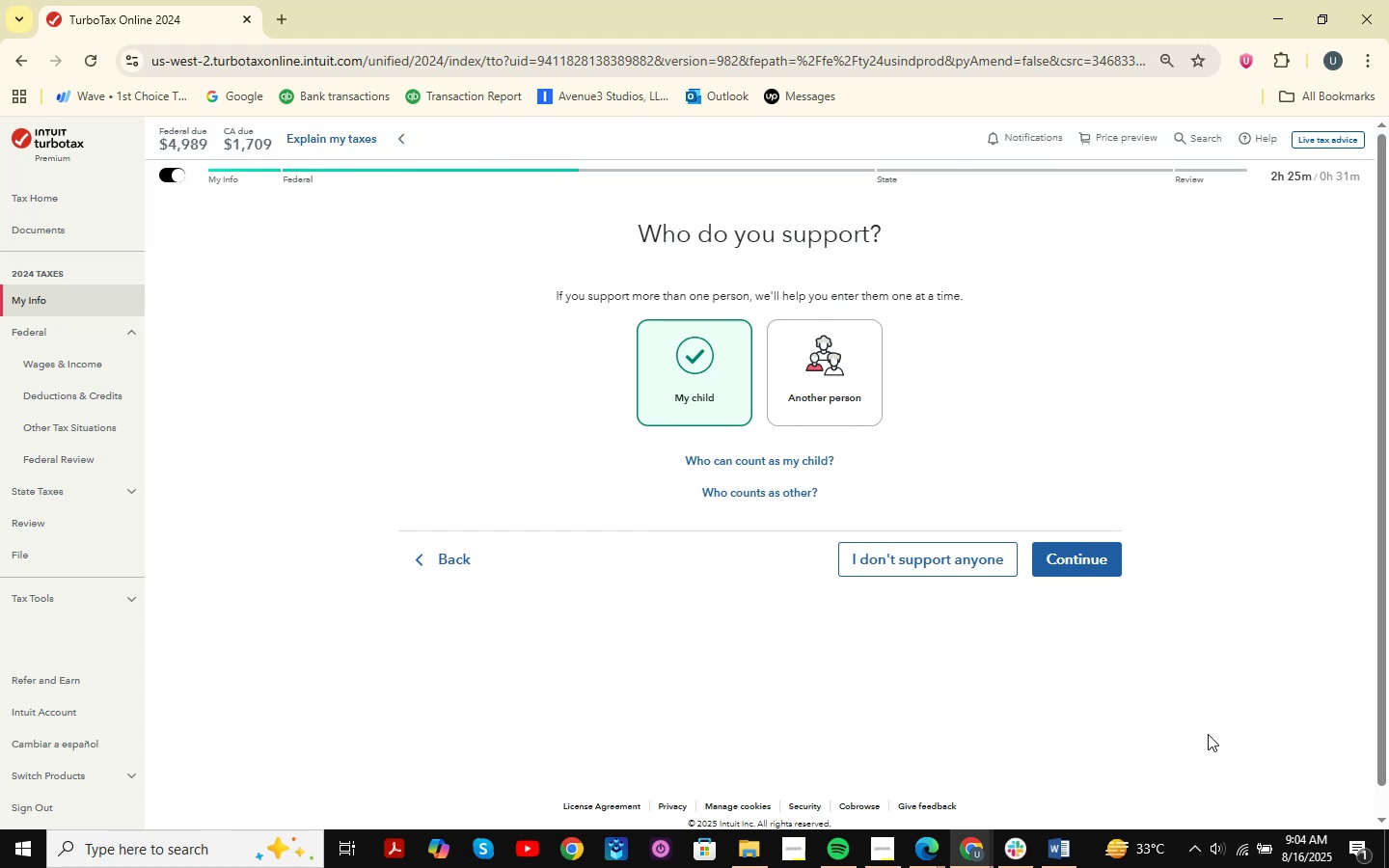 
scroll: coordinate [1070, 455], scroll_direction: down, amount: 1.0
 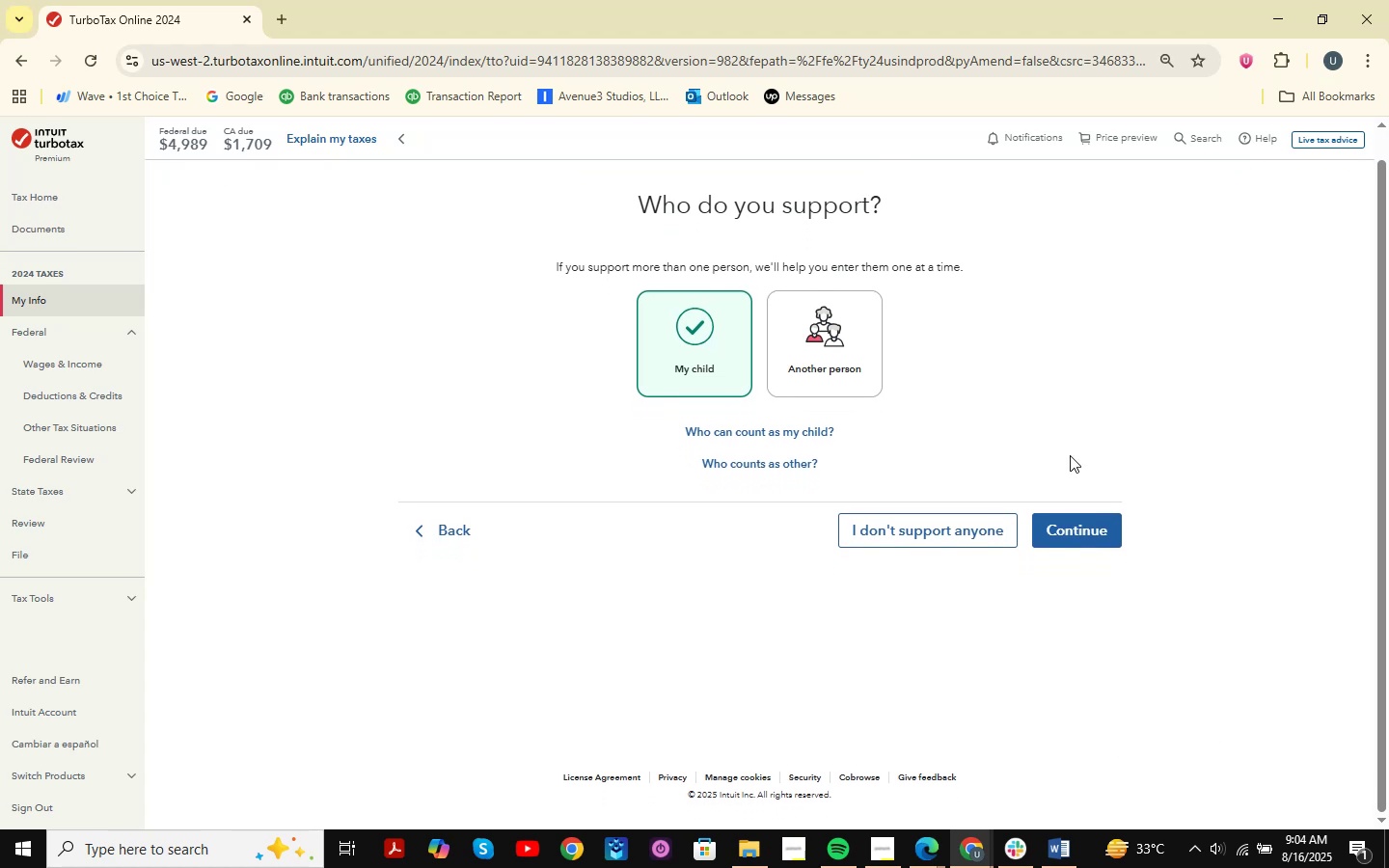 
scroll: coordinate [1076, 484], scroll_direction: up, amount: 1.0
 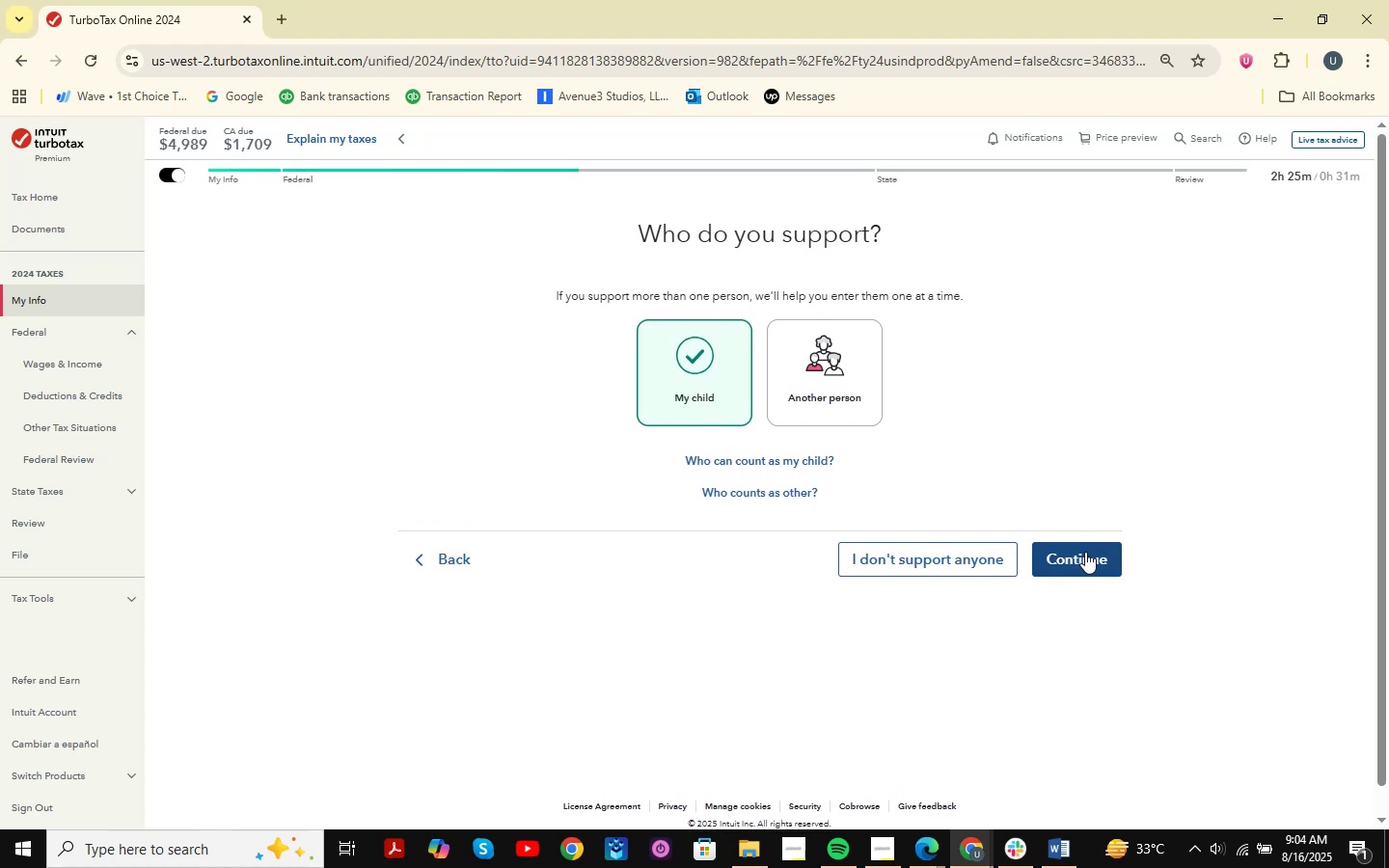 
left_click([1085, 556])
 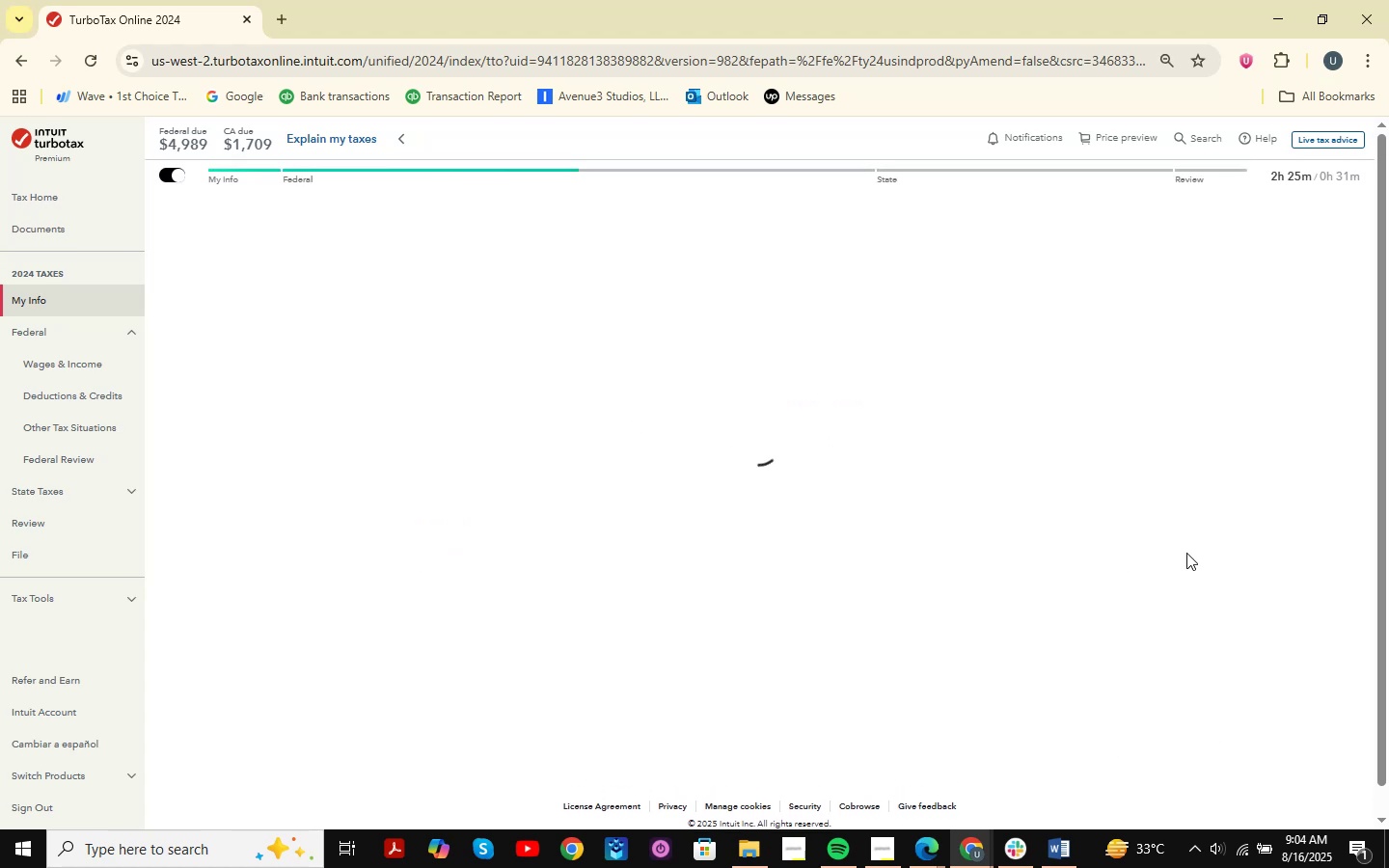 
mouse_move([1171, 530])
 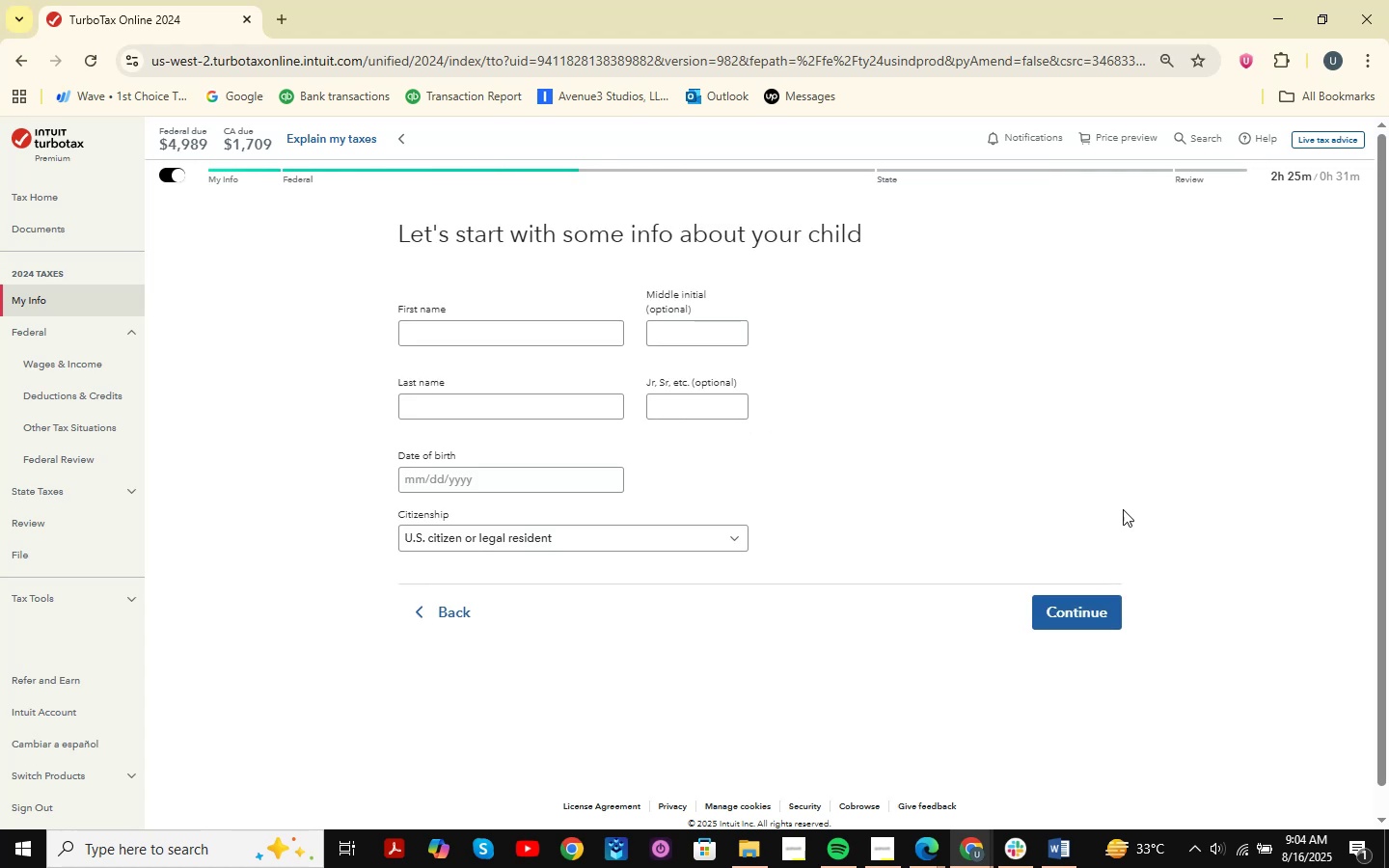 
scroll: coordinate [1062, 482], scroll_direction: down, amount: 1.0
 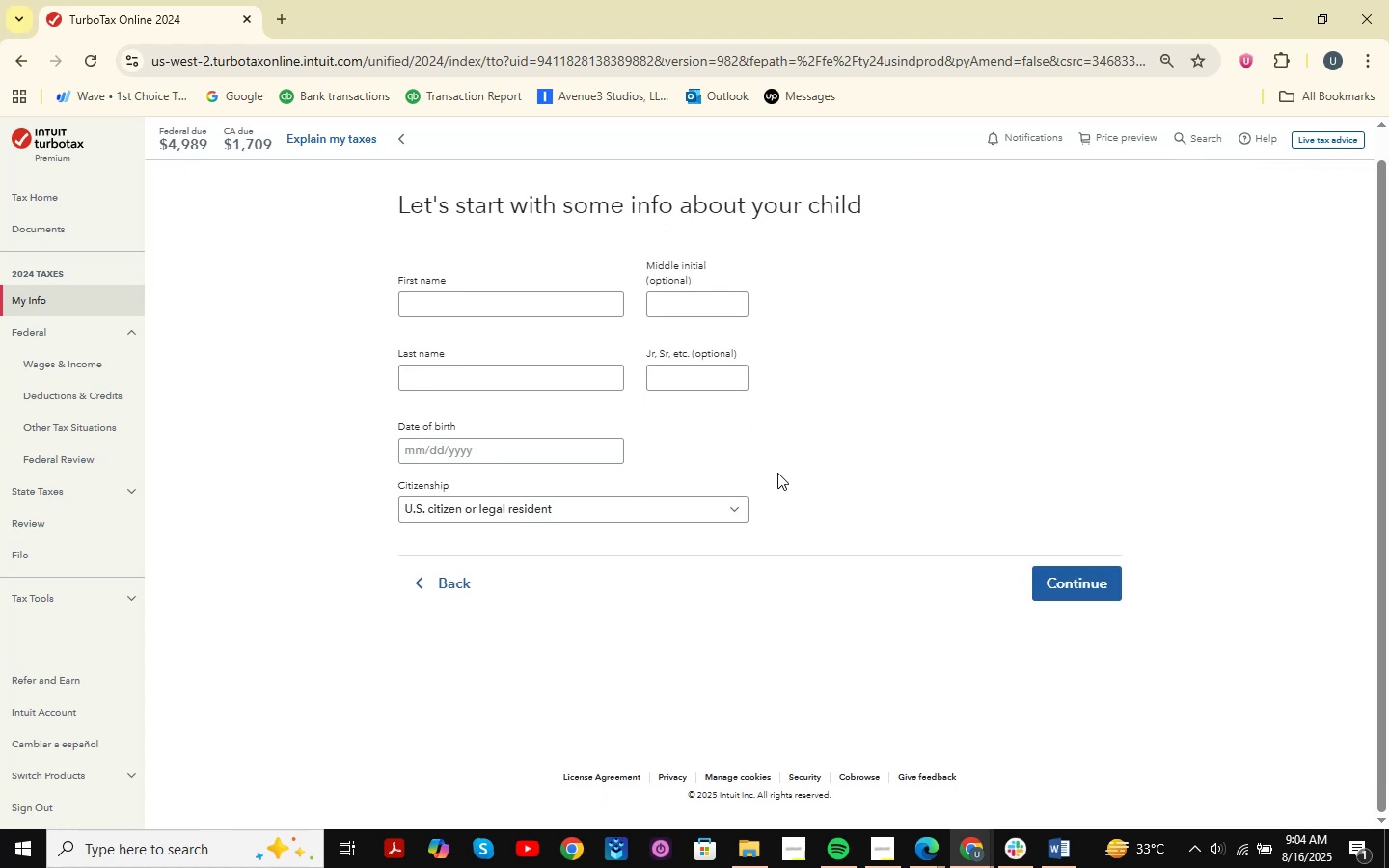 
scroll: coordinate [777, 473], scroll_direction: up, amount: 3.0
 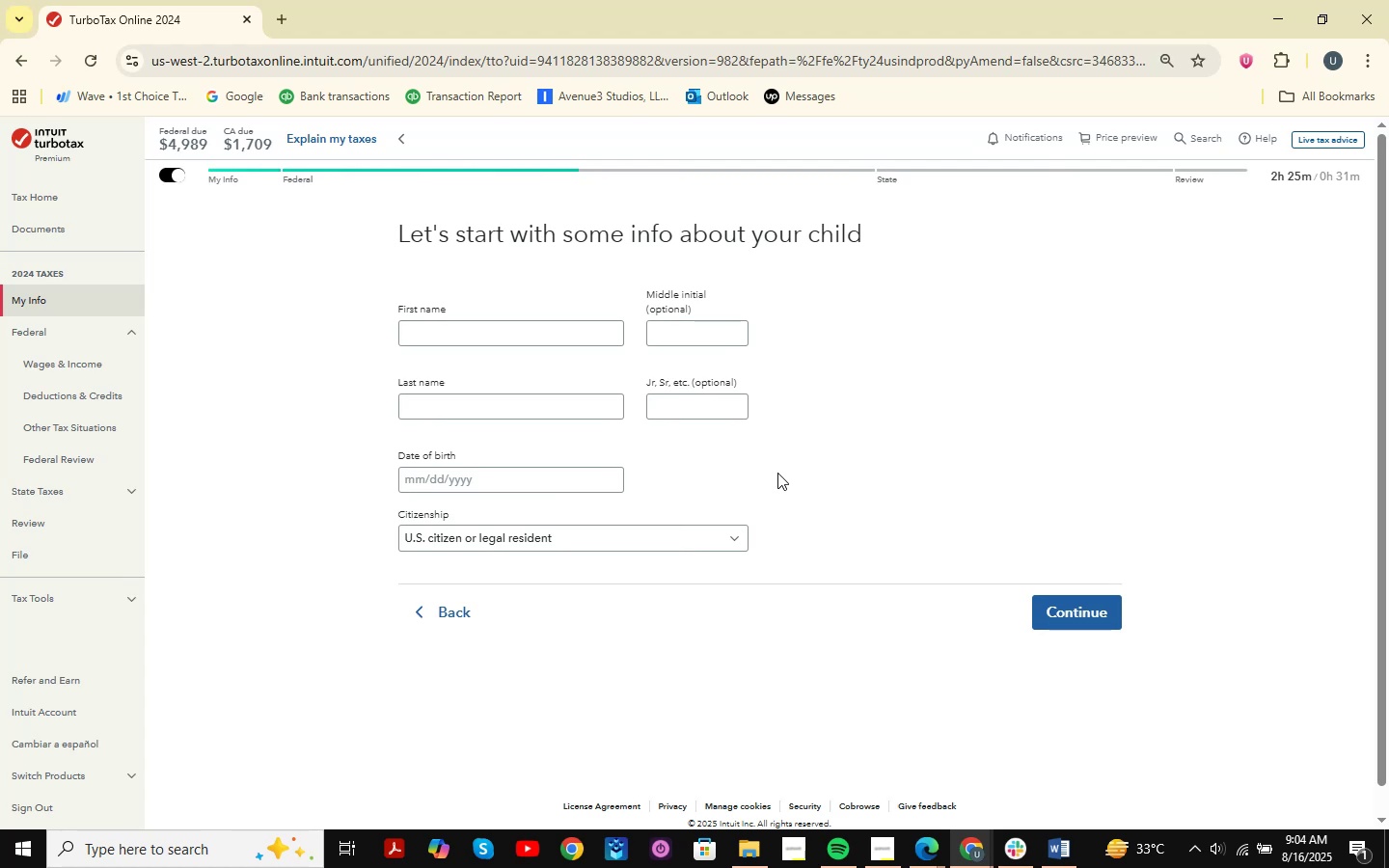 
wait(13.56)
 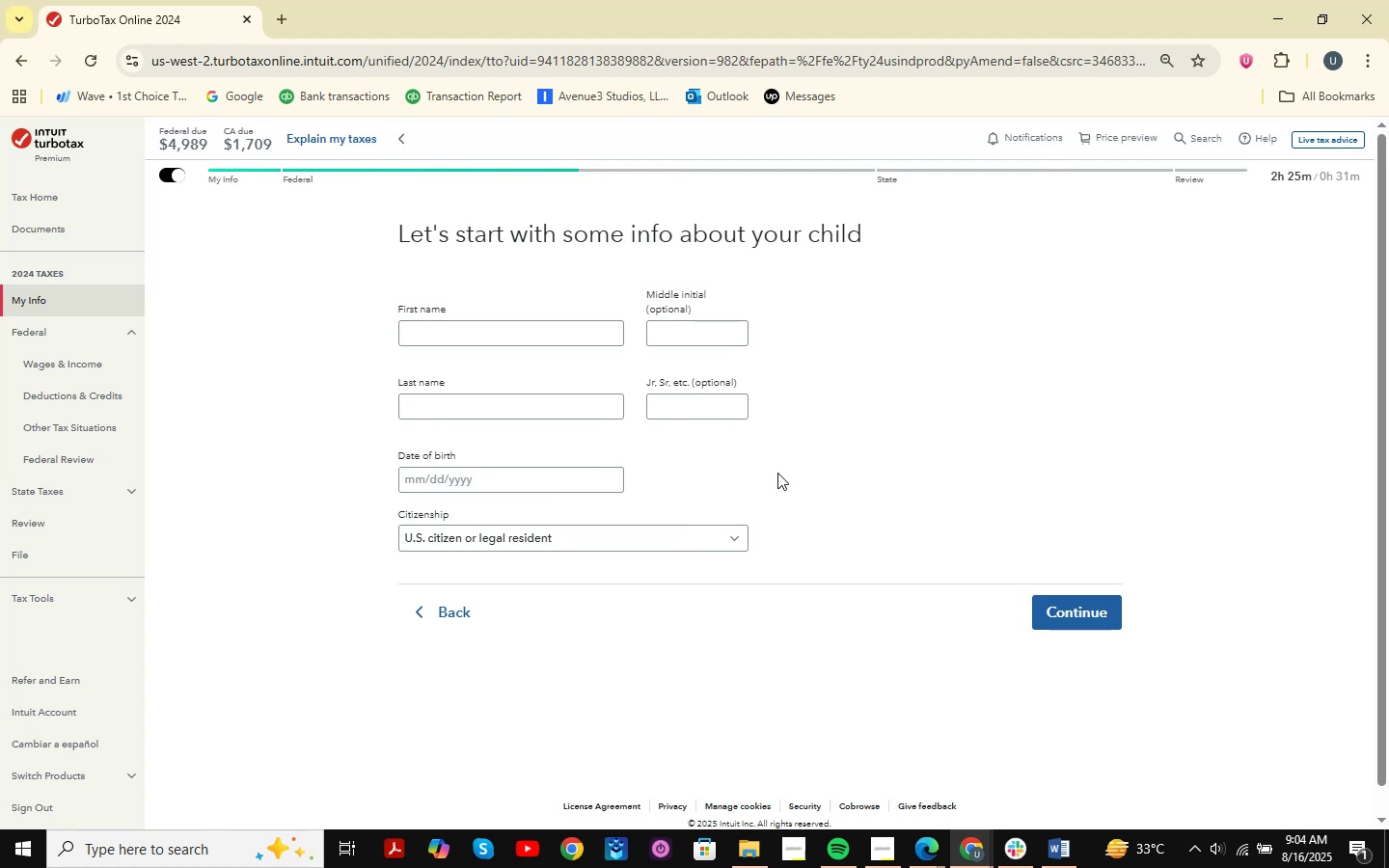 
mouse_move([1019, 789])
 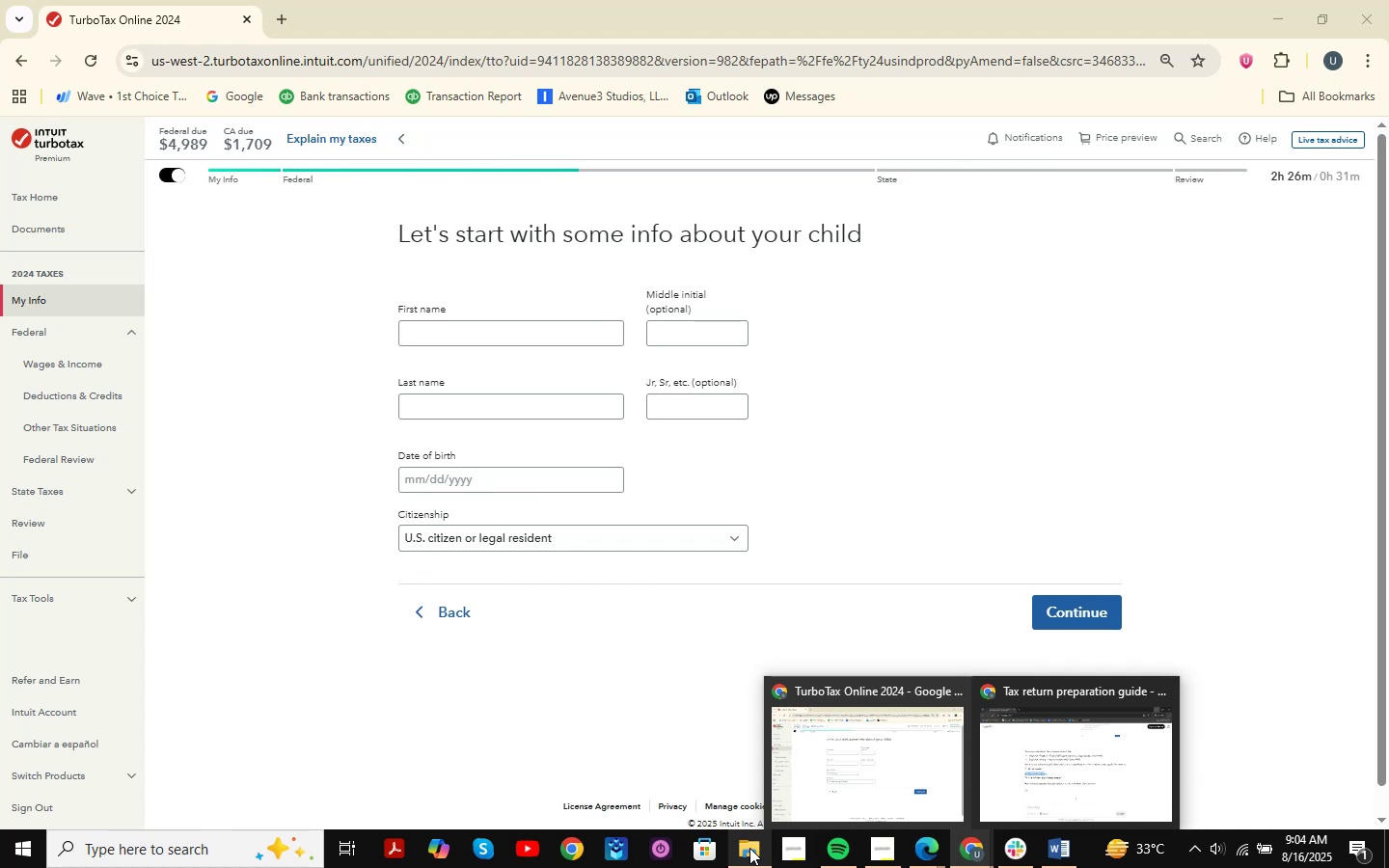 
wait(6.01)
 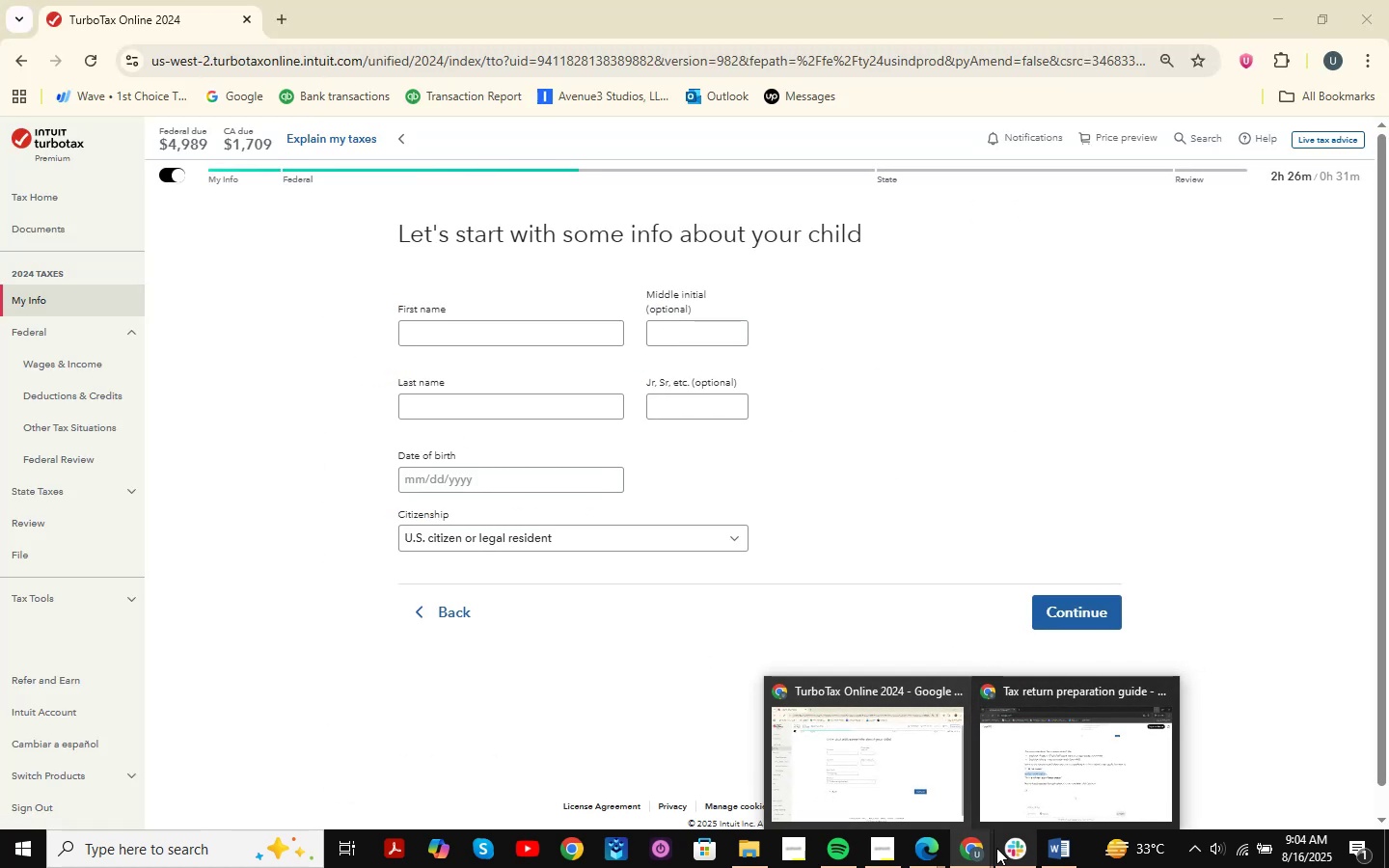 
left_click([827, 390])
 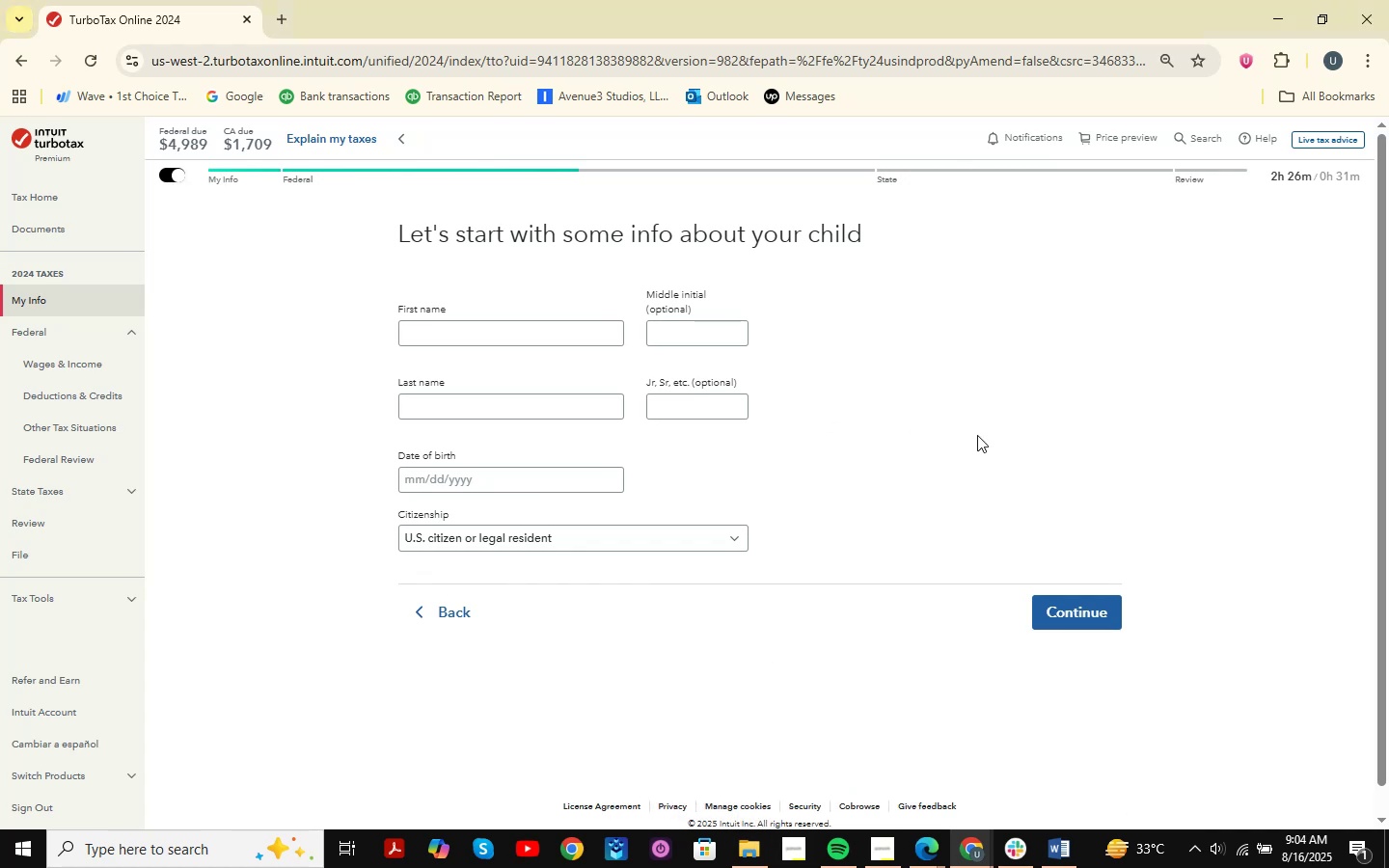 
wait(7.7)
 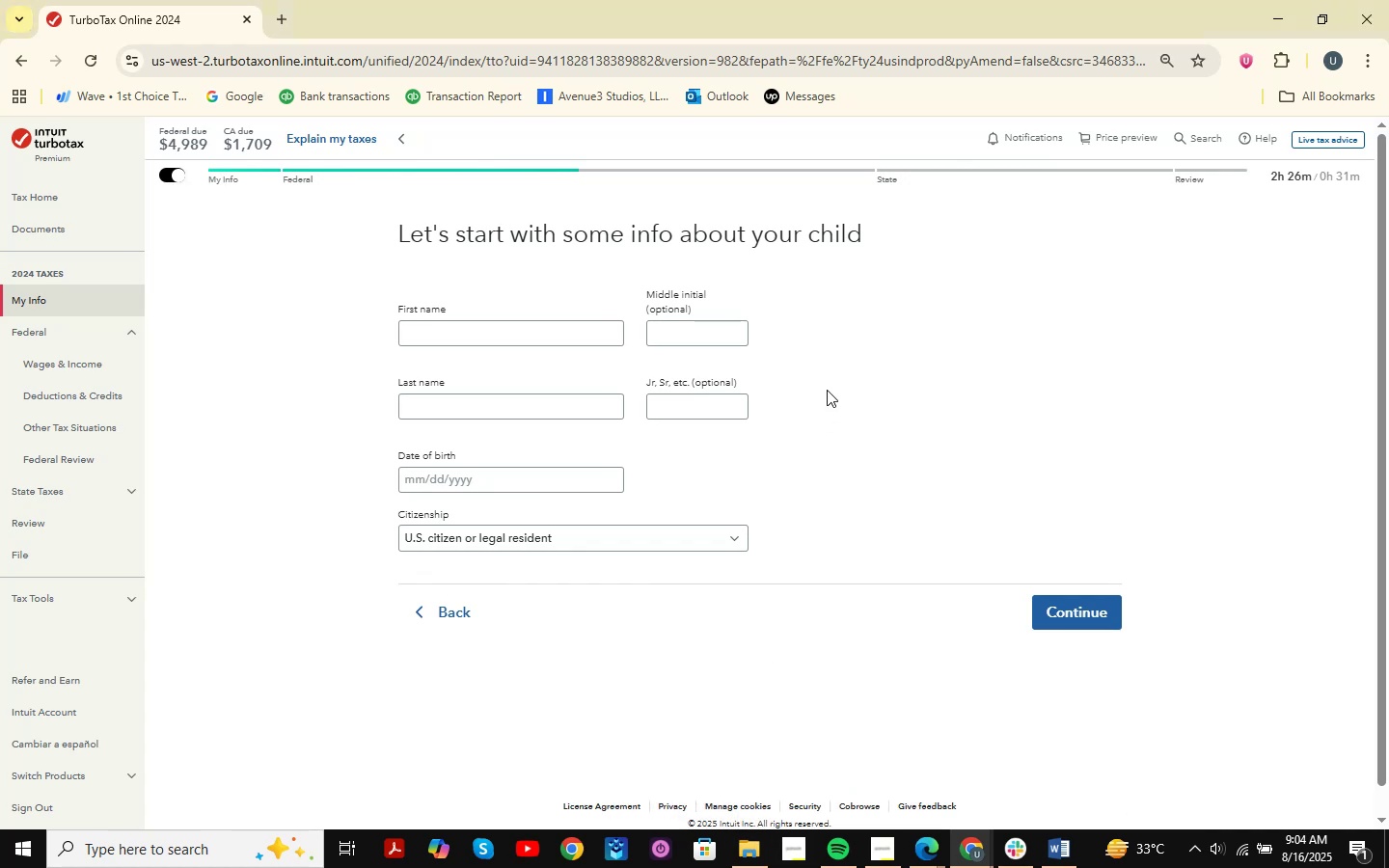 
scroll: coordinate [673, 419], scroll_direction: down, amount: 3.0
 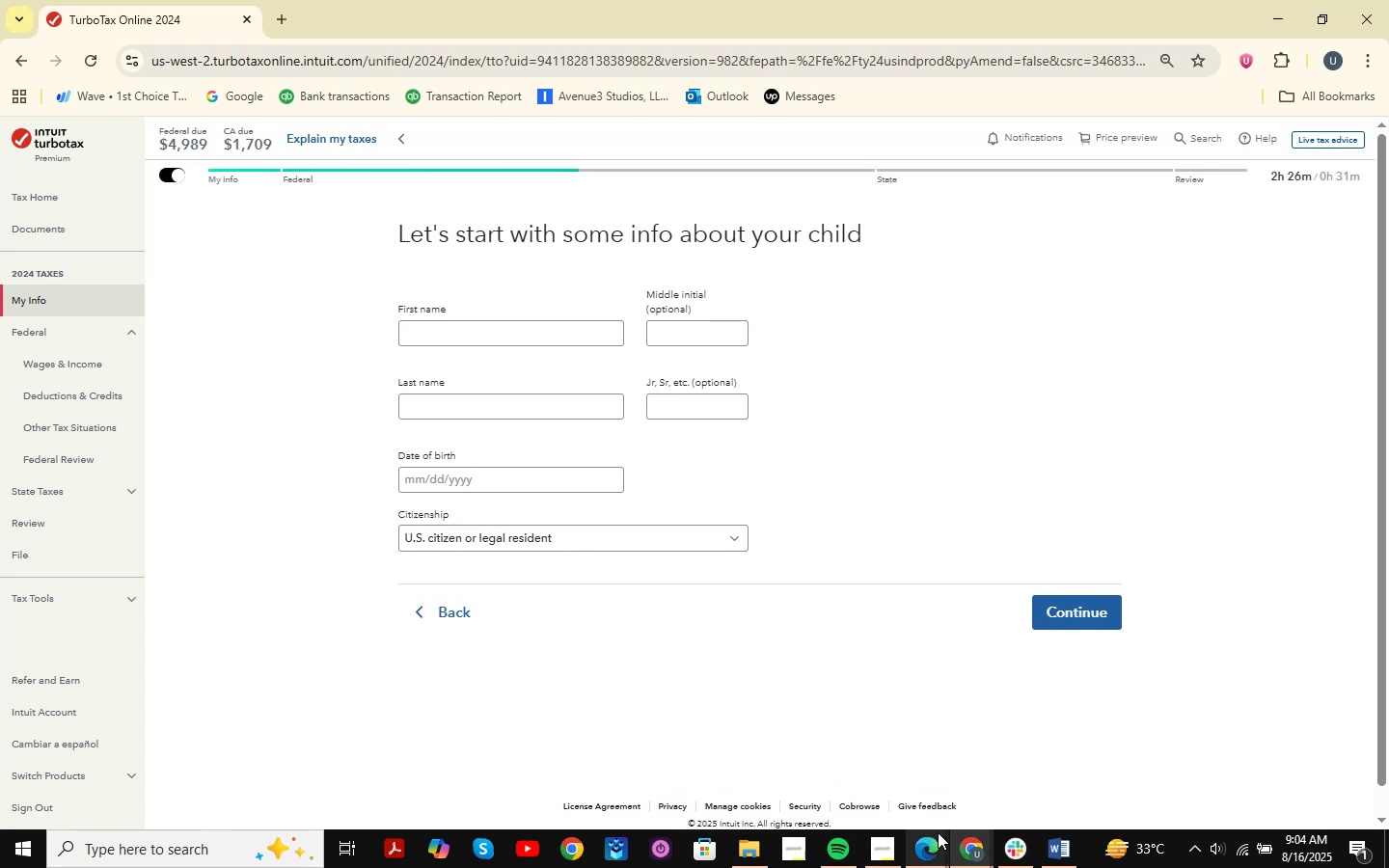 
left_click([968, 842])
 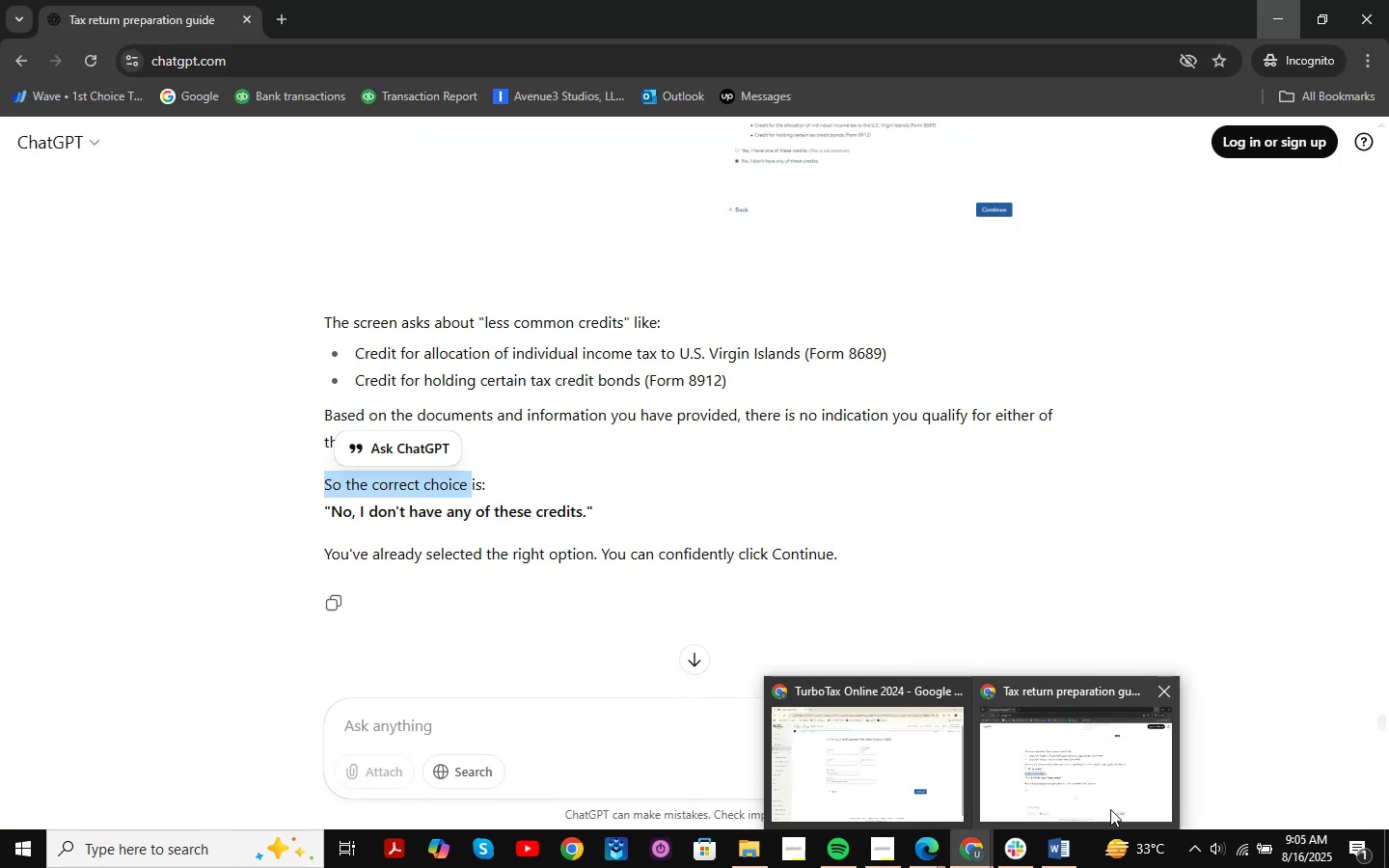 
left_click([1204, 431])
 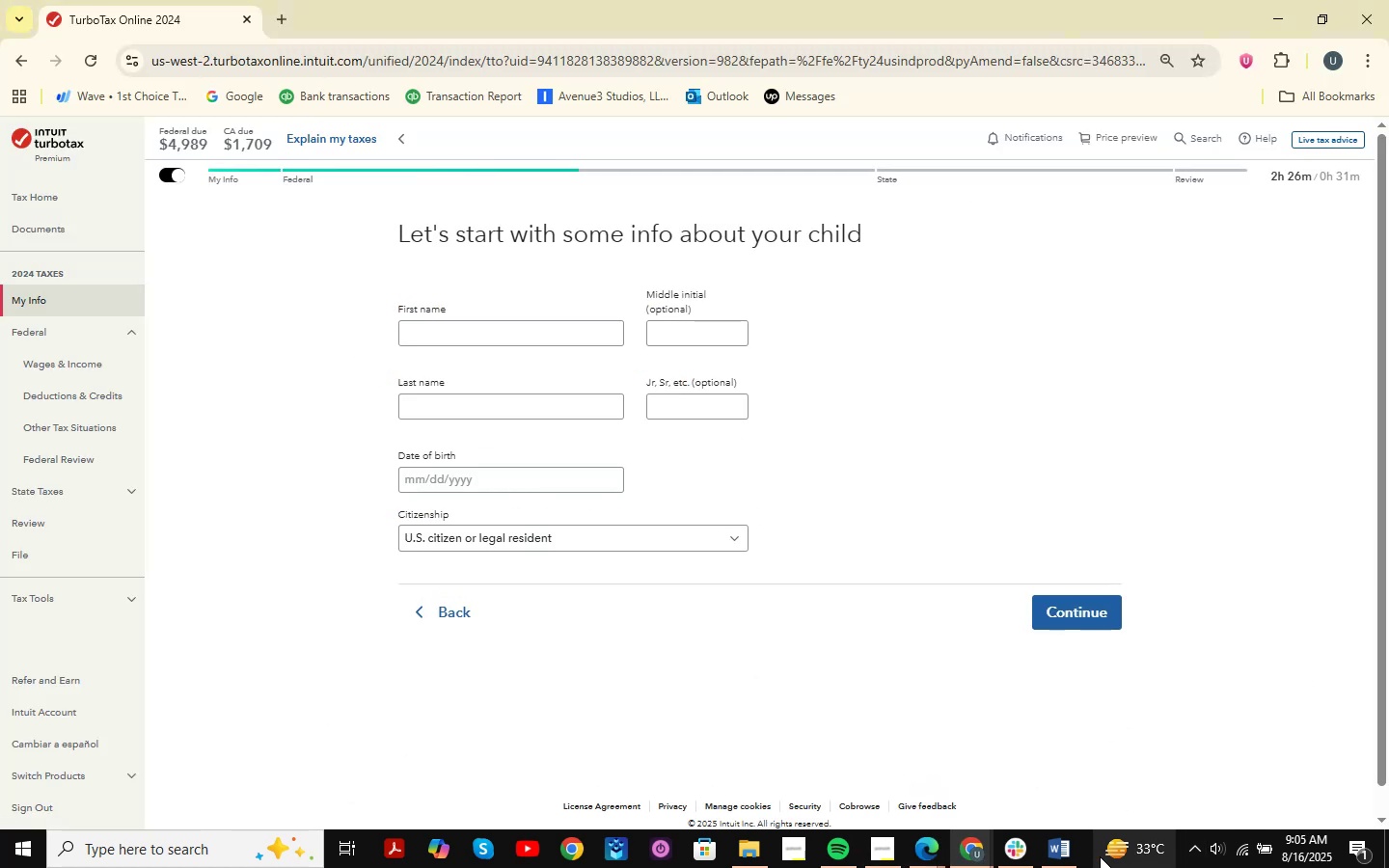 
left_click([1059, 864])
 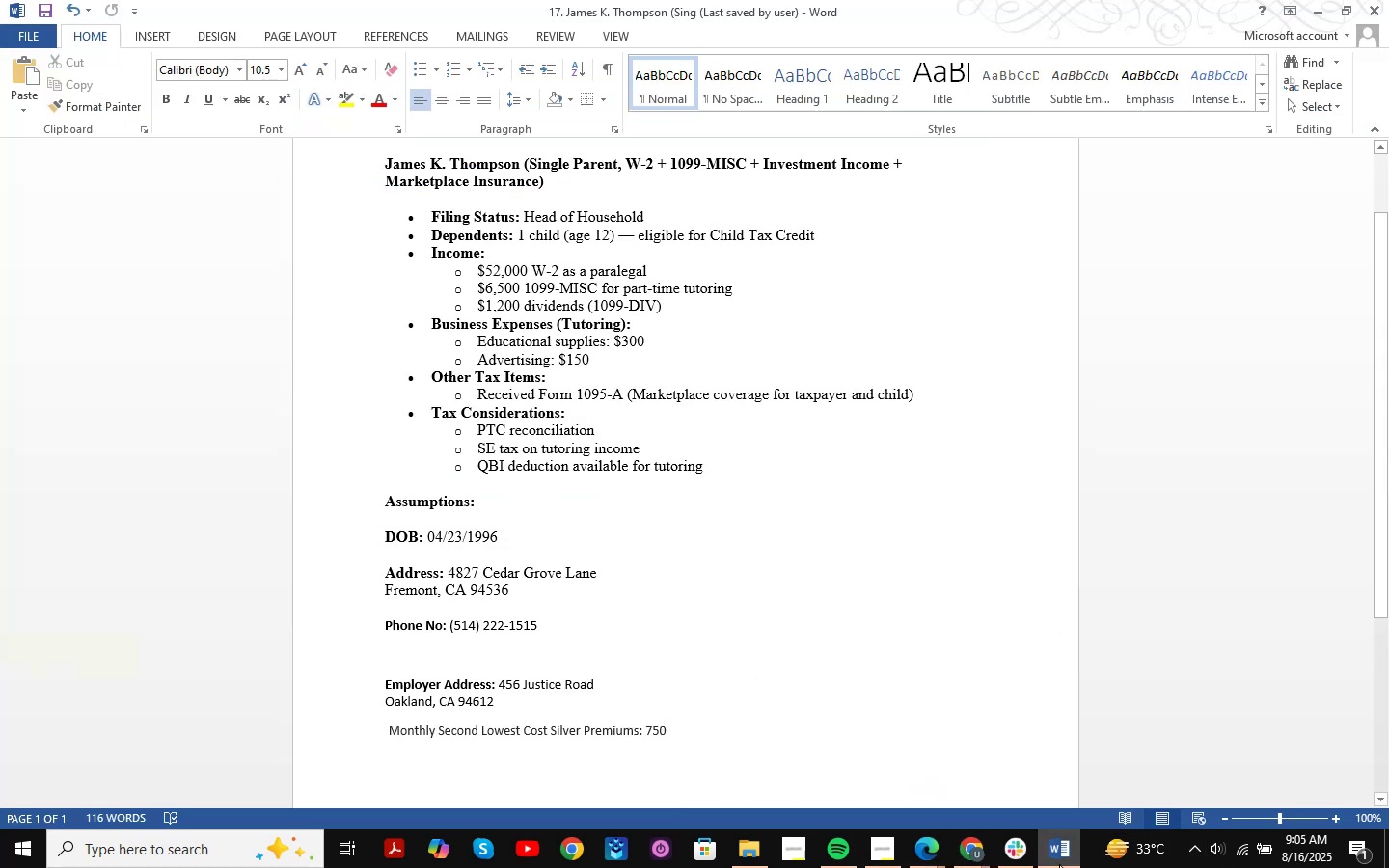 
left_click([1059, 864])
 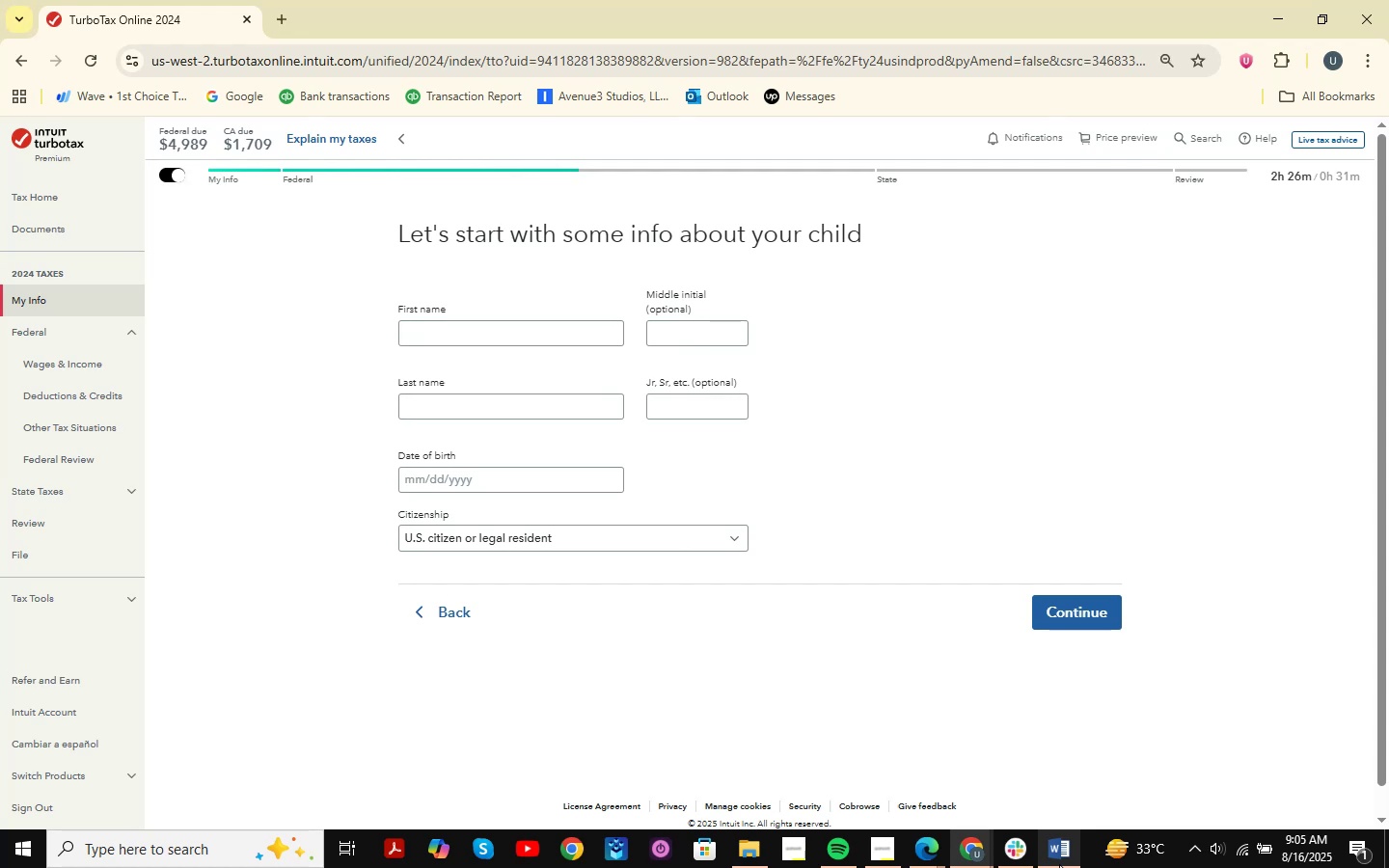 
left_click([500, 335])
 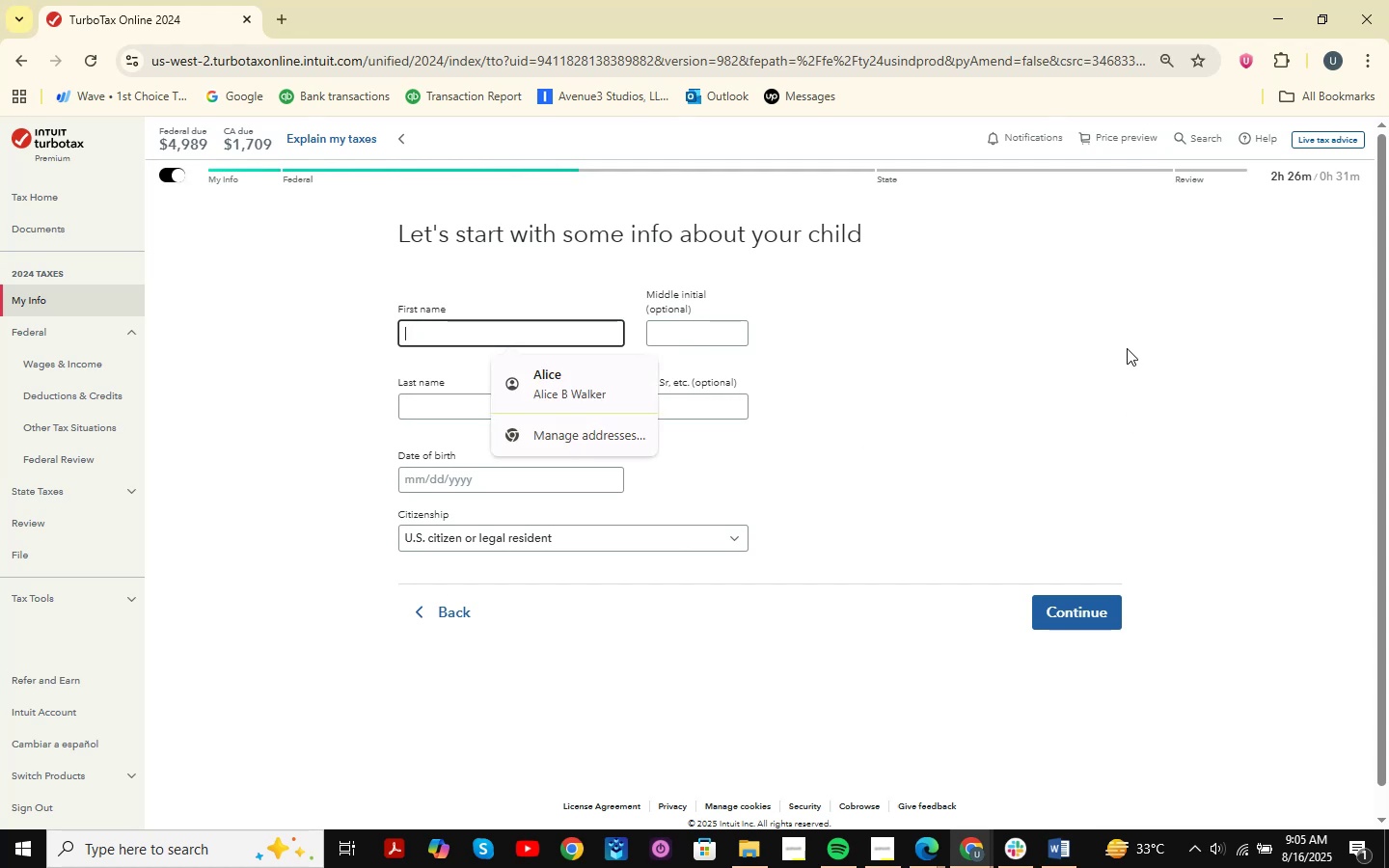 
left_click([1062, 840])
 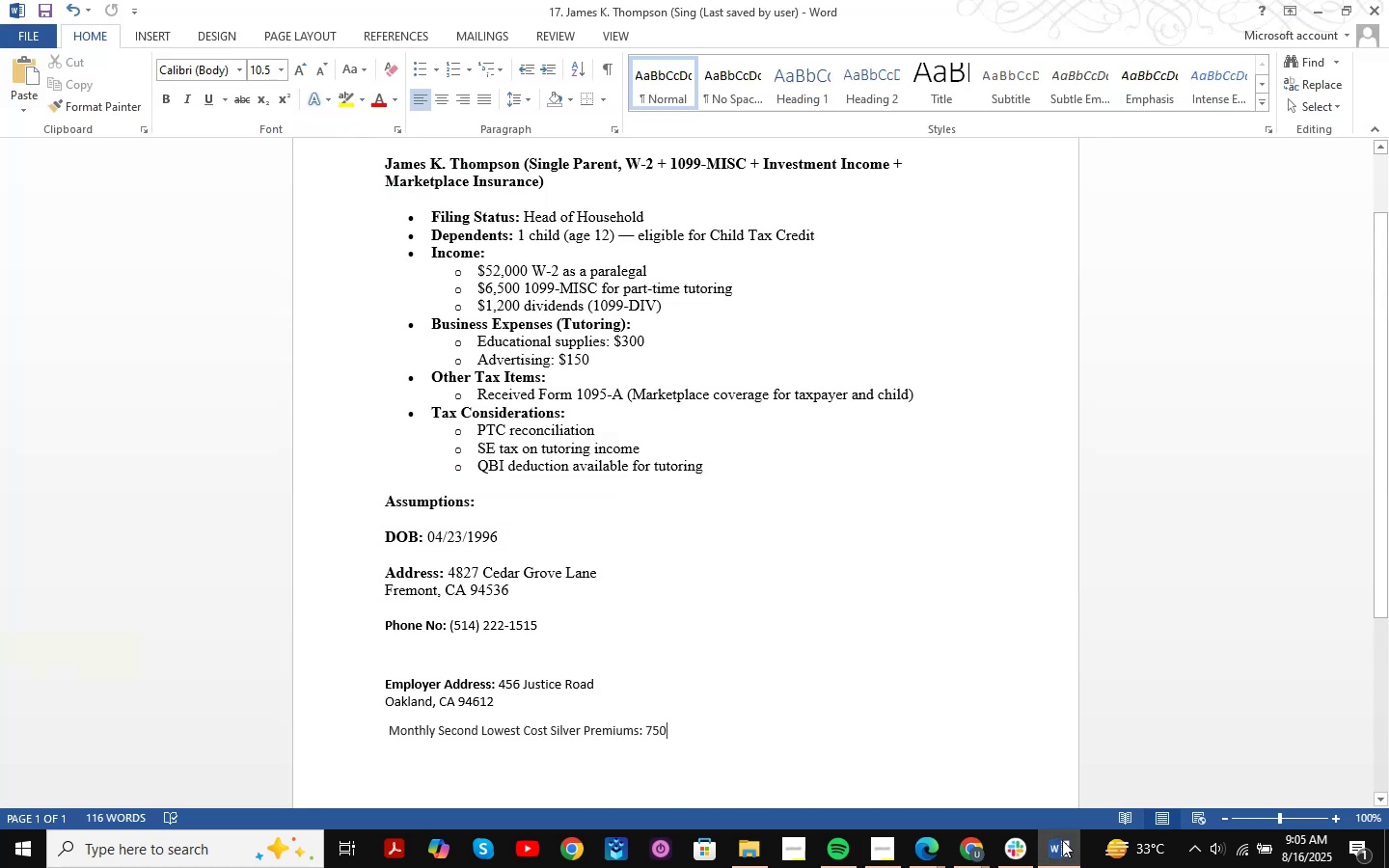 
scroll: coordinate [840, 611], scroll_direction: up, amount: 2.0
 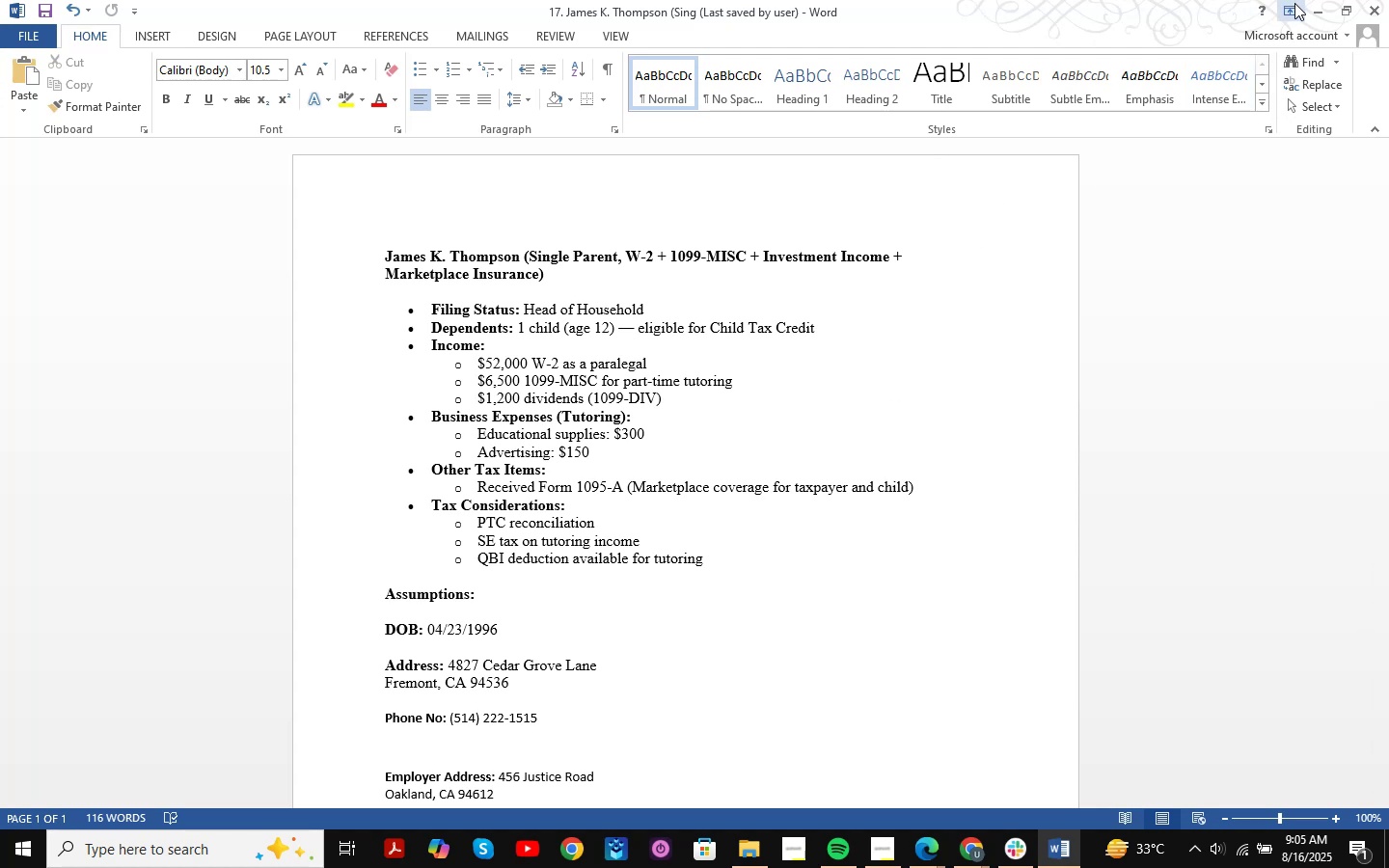 
left_click([1308, 9])
 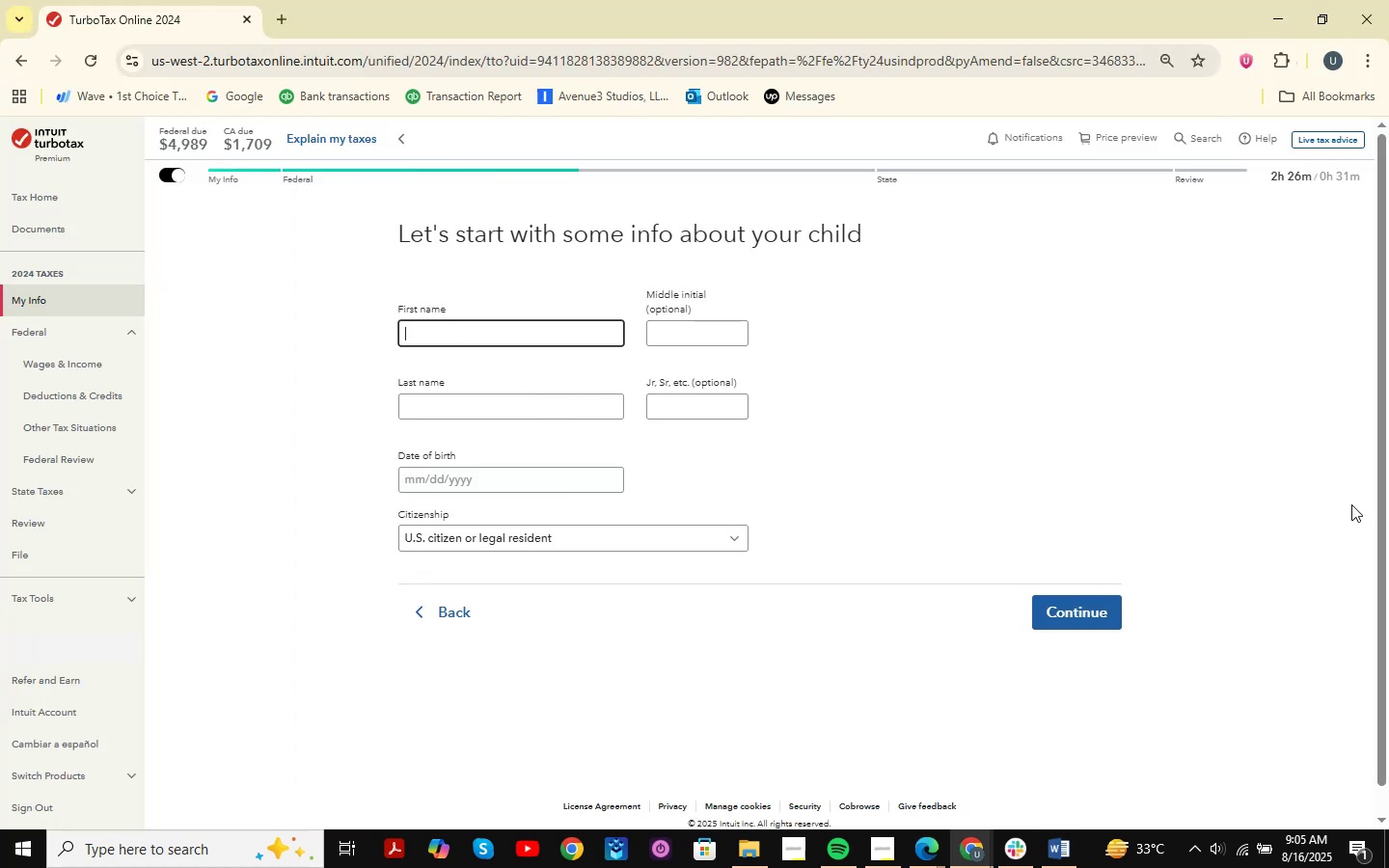 
type(Alex )
 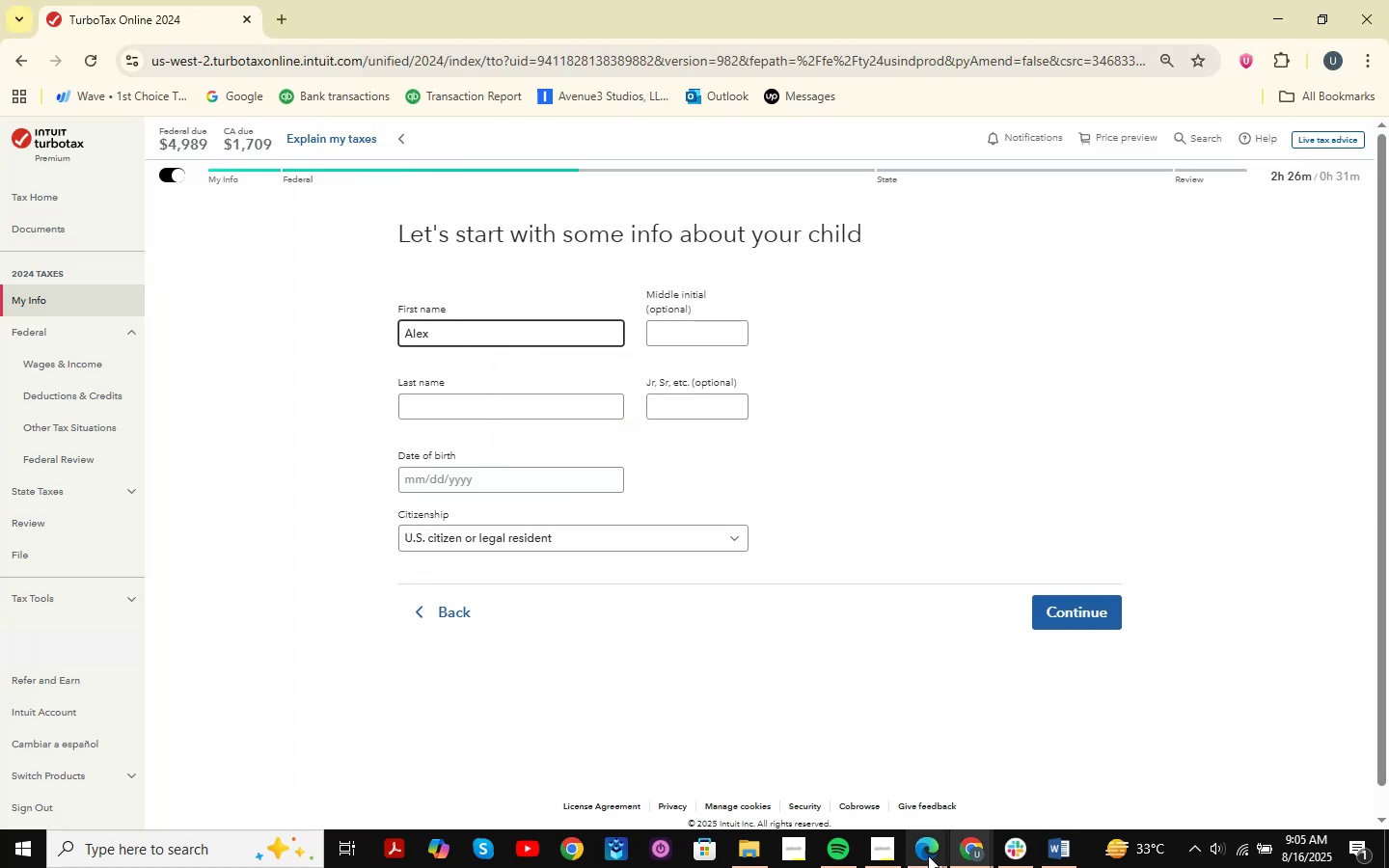 
left_click([1066, 855])
 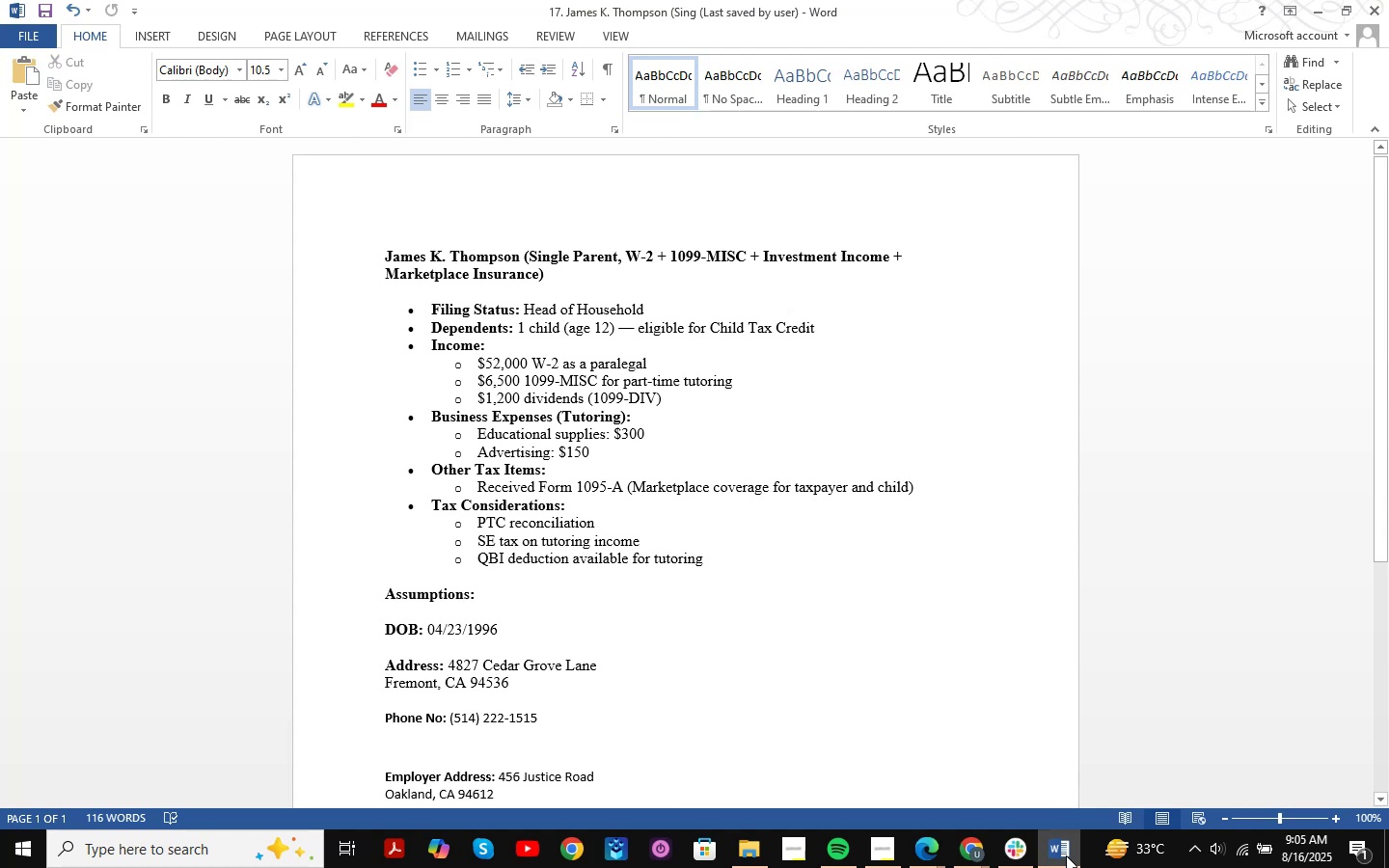 
left_click([1066, 855])
 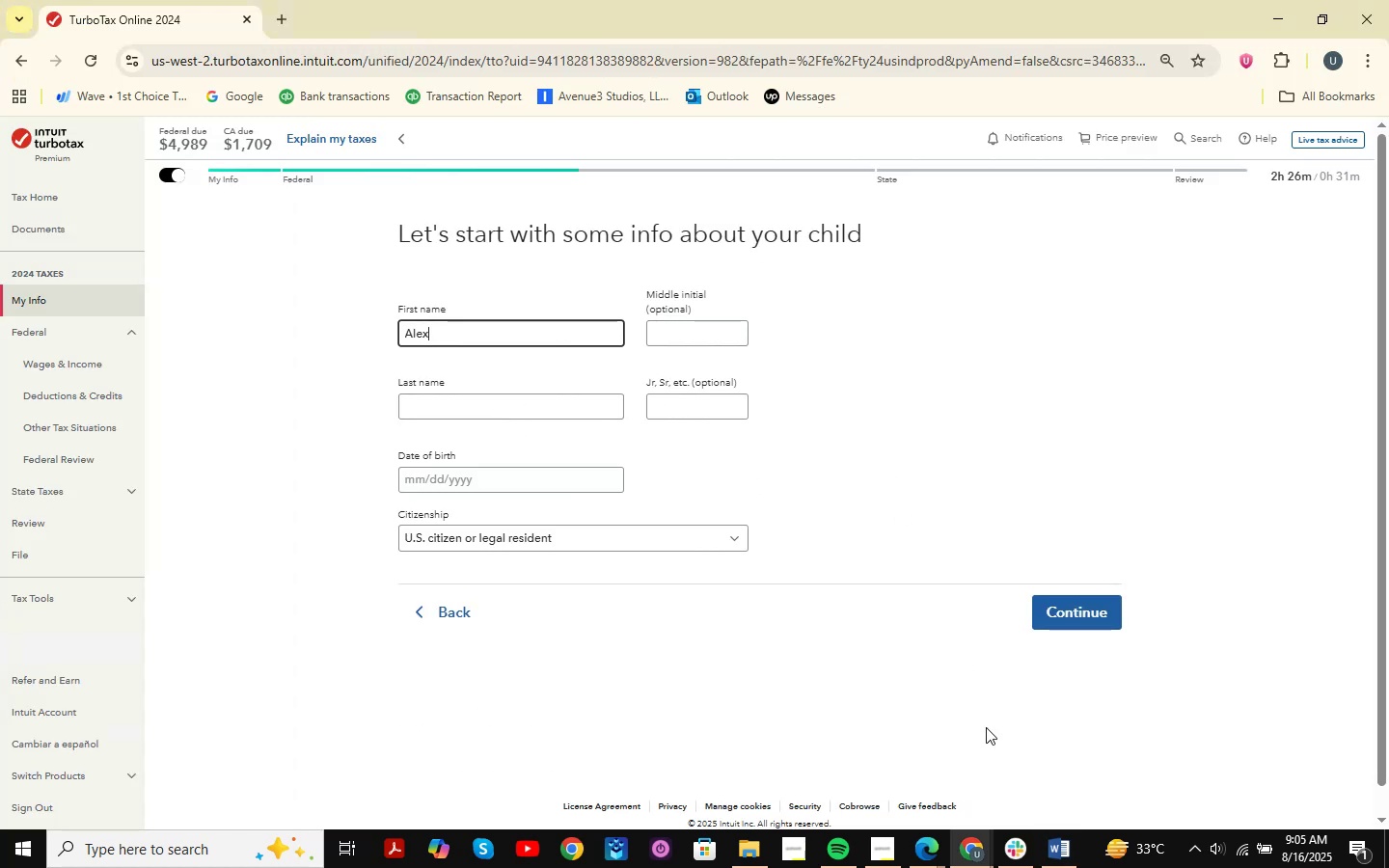 
left_click([1062, 859])
 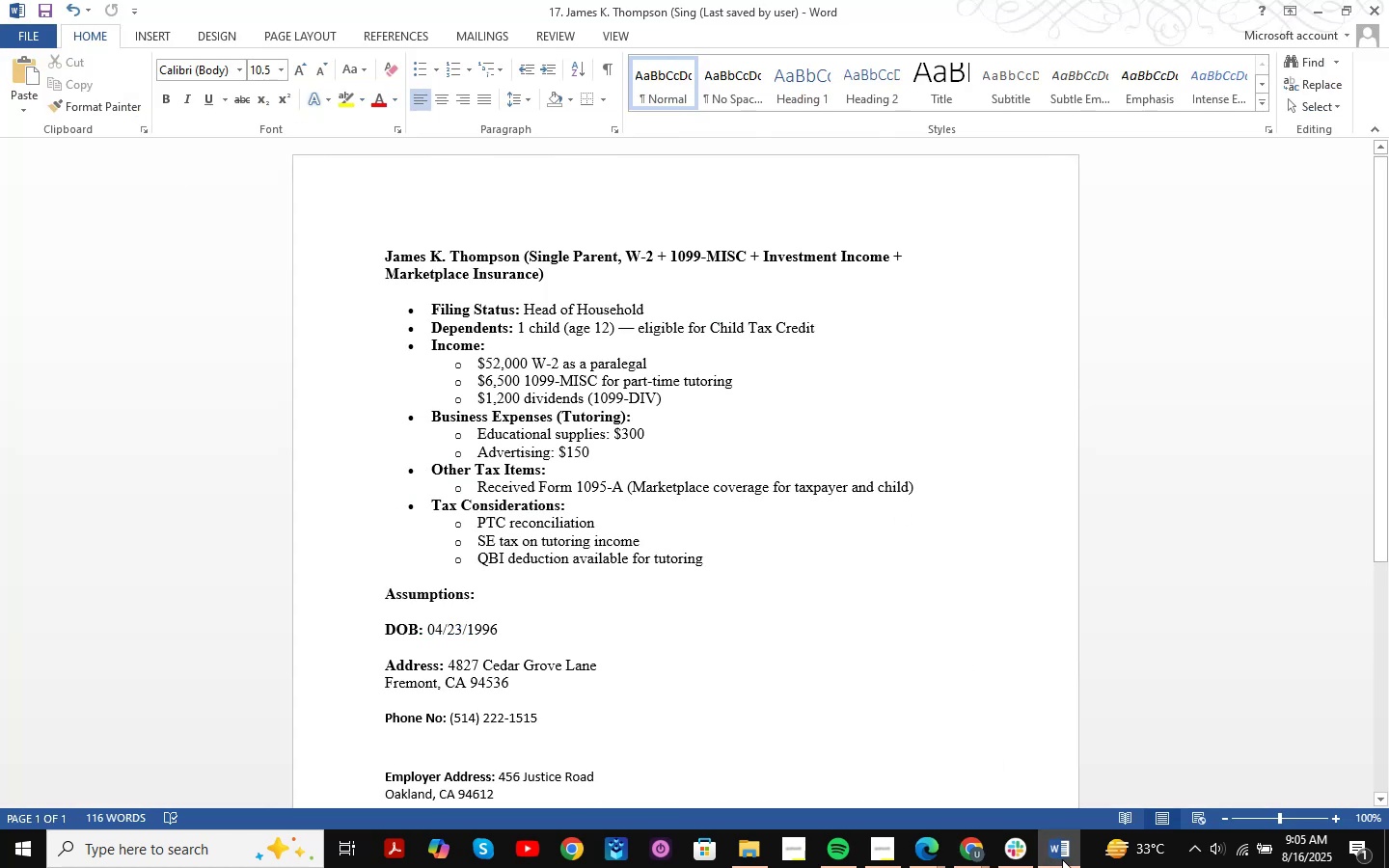 
left_click([1062, 859])
 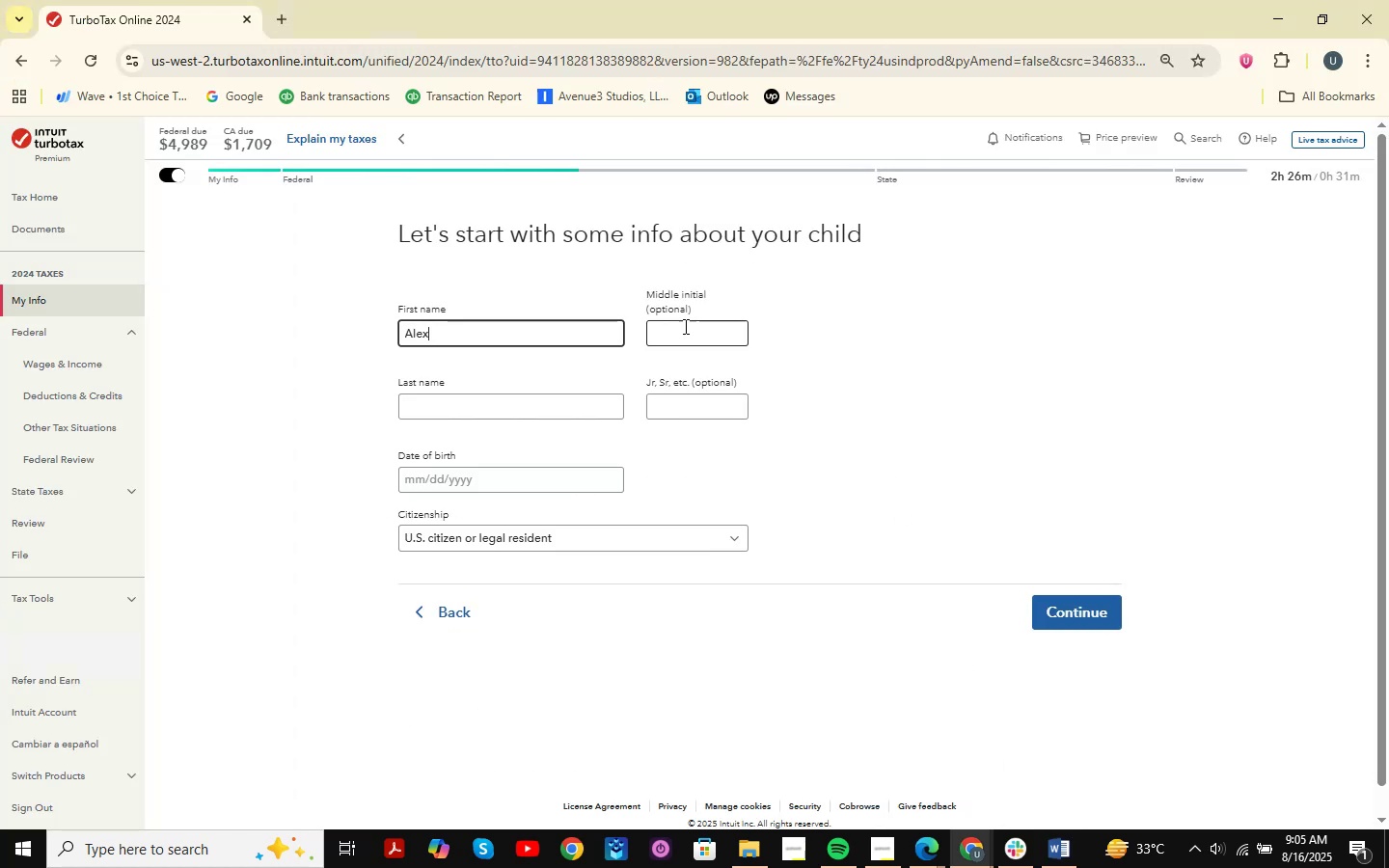 
left_click([681, 325])
 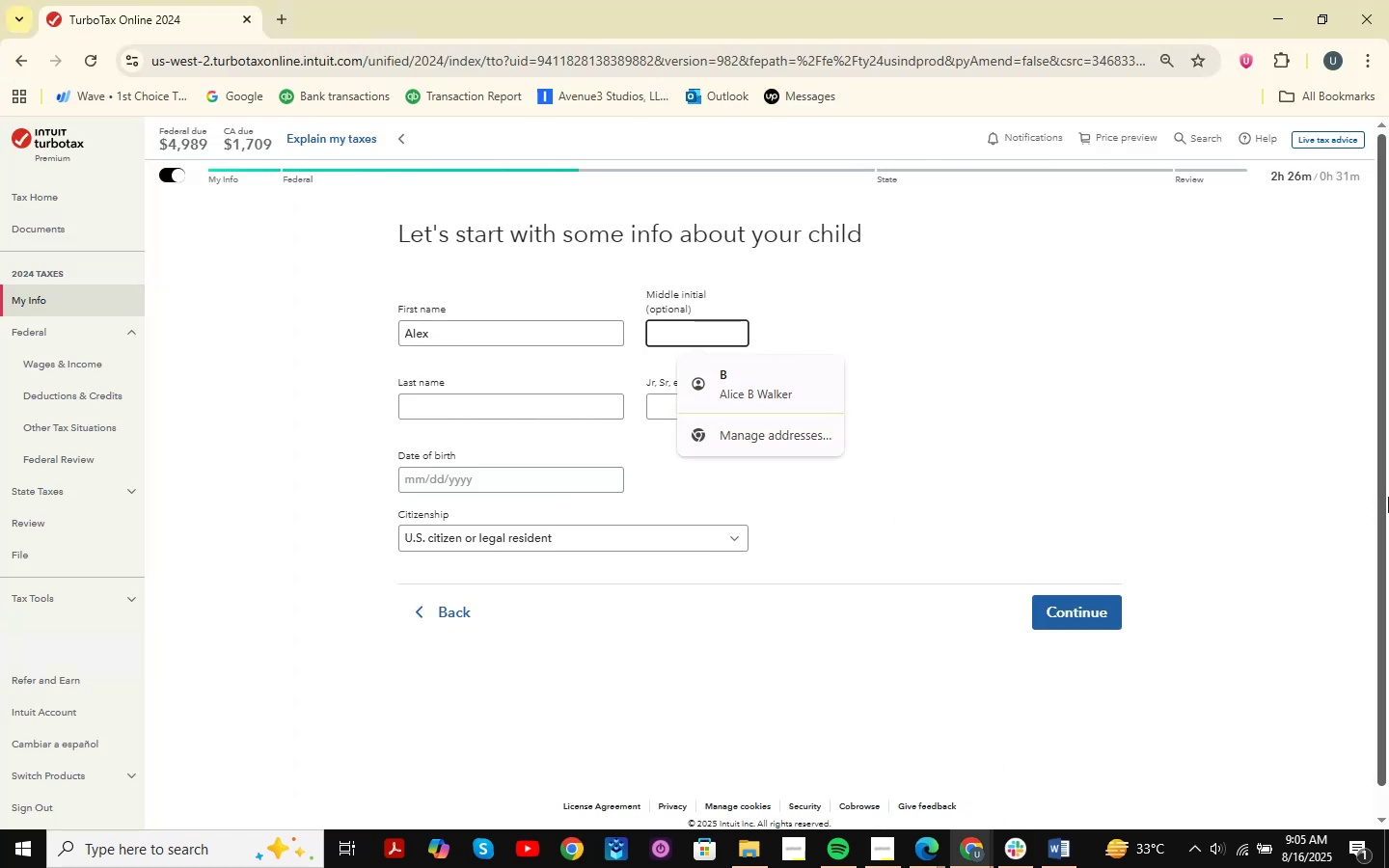 
key(CapsLock)
 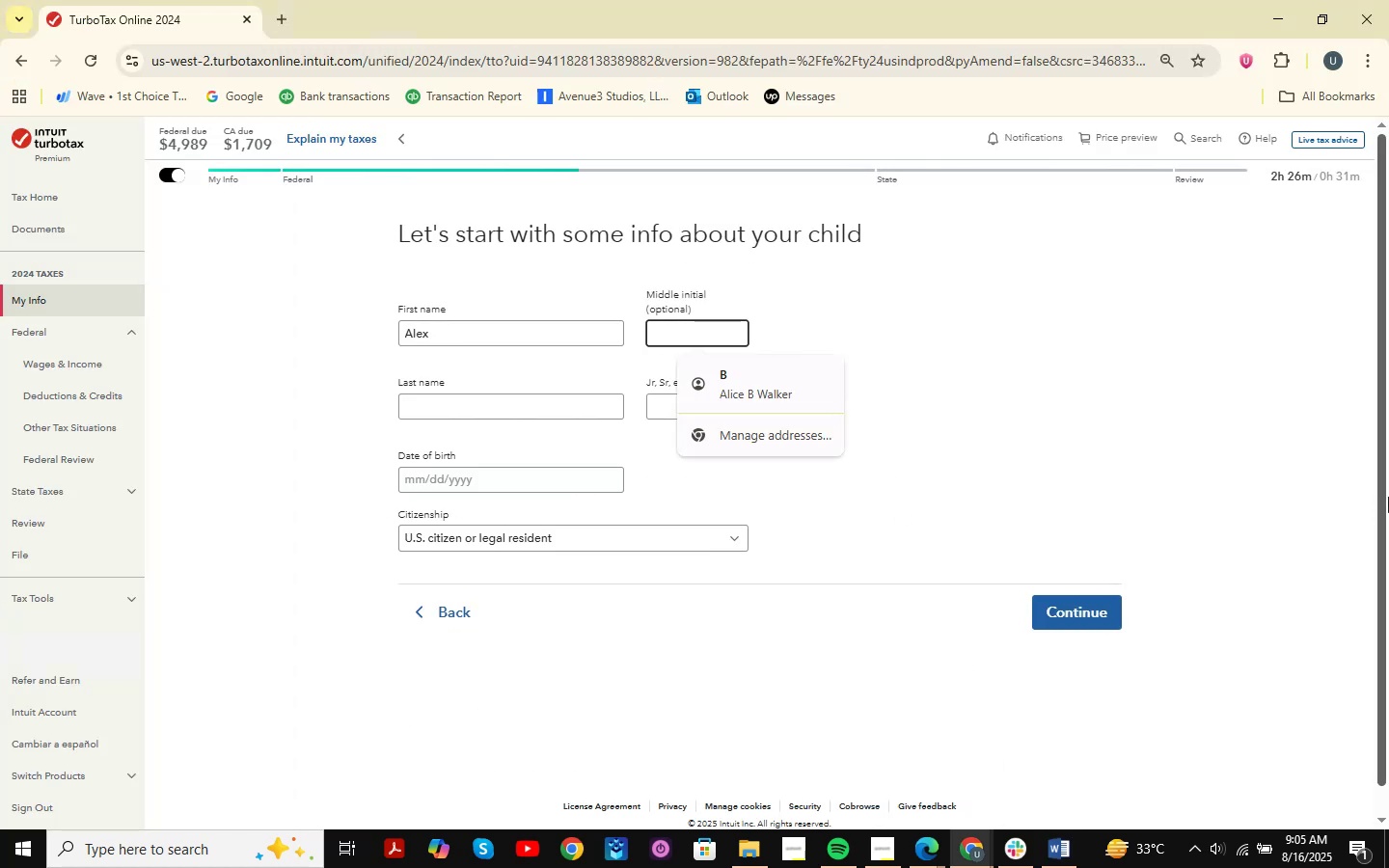 
key(K)
 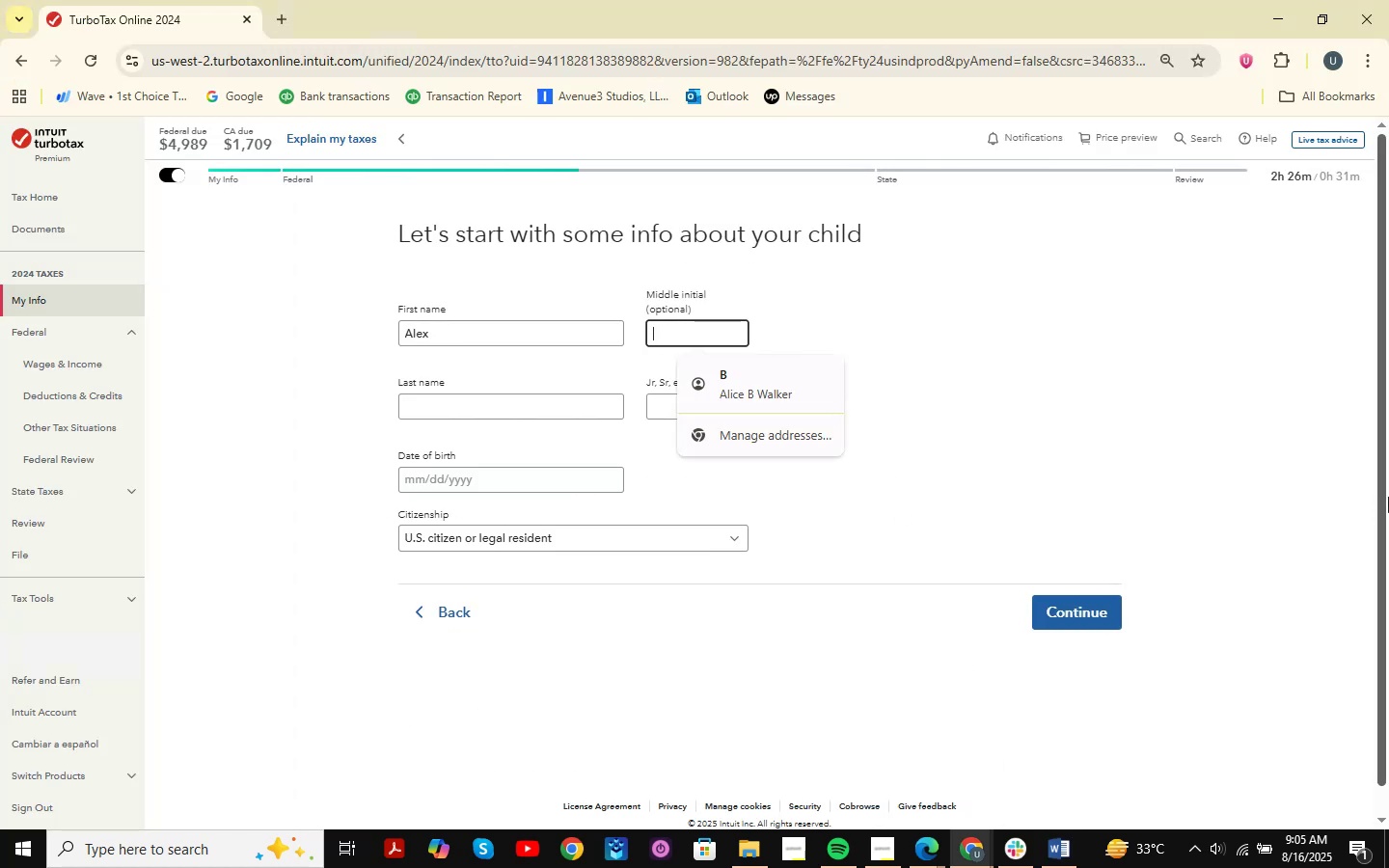 
key(CapsLock)
 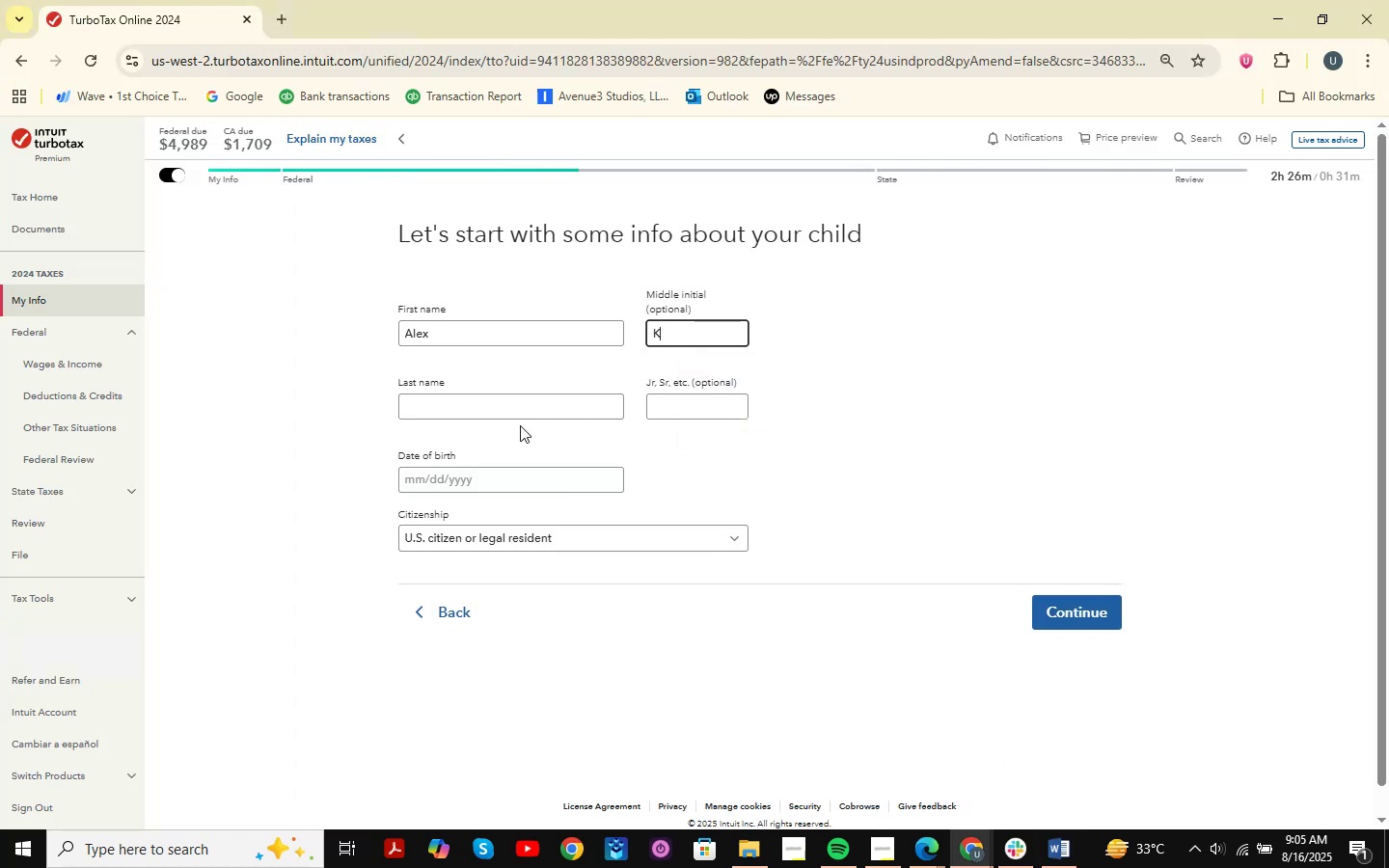 
left_click([506, 404])
 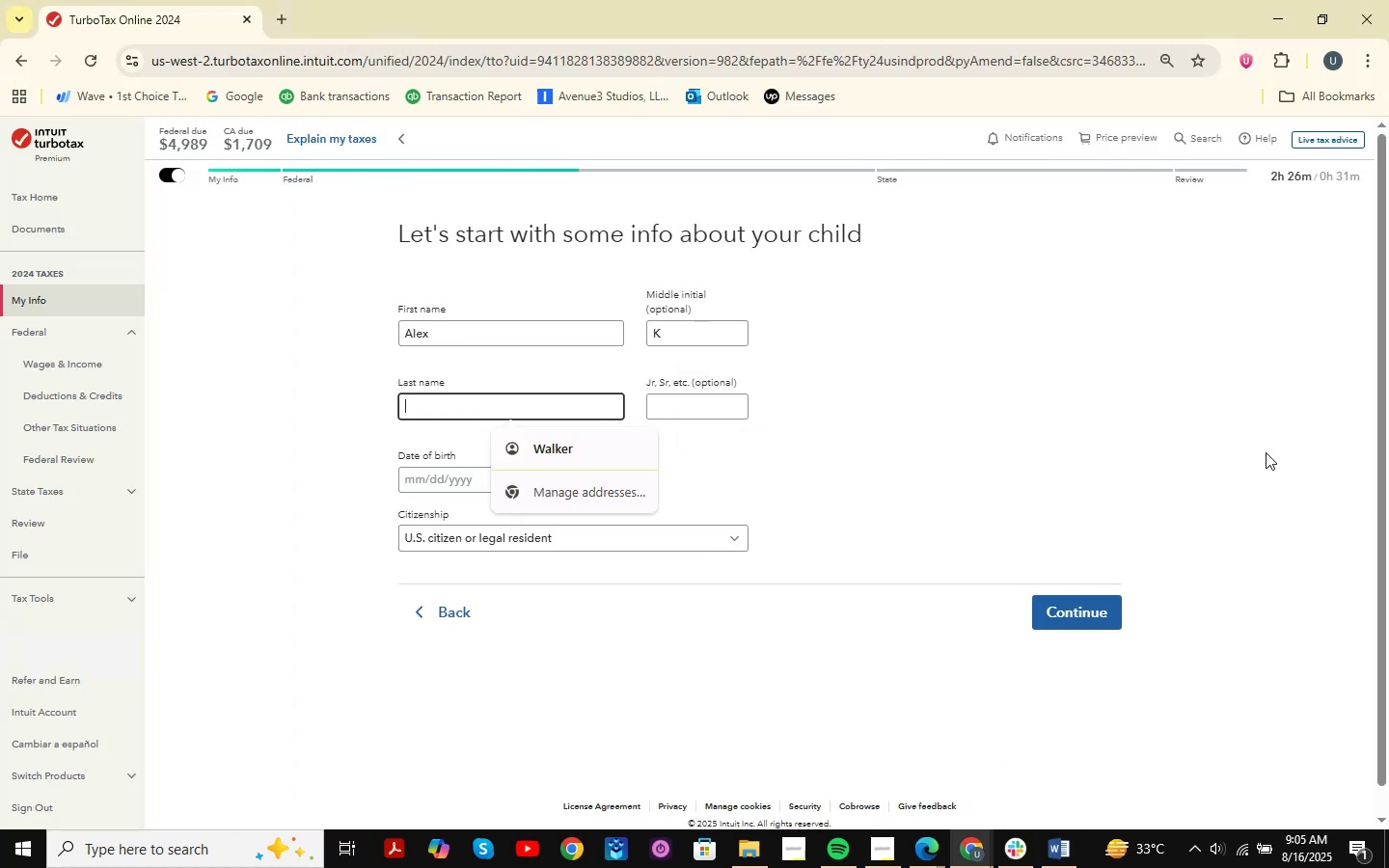 
type(Thompson )
 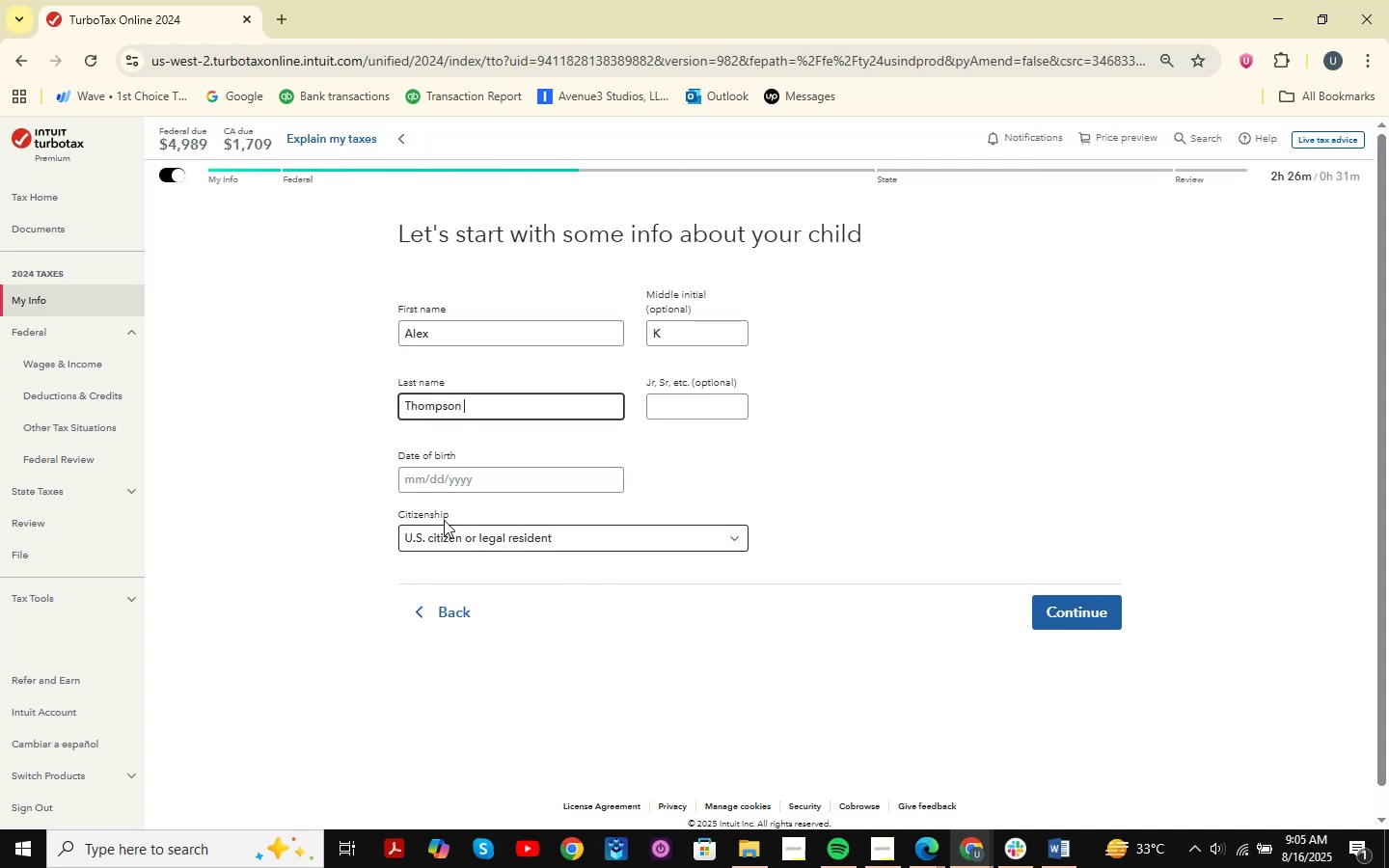 
left_click([412, 481])
 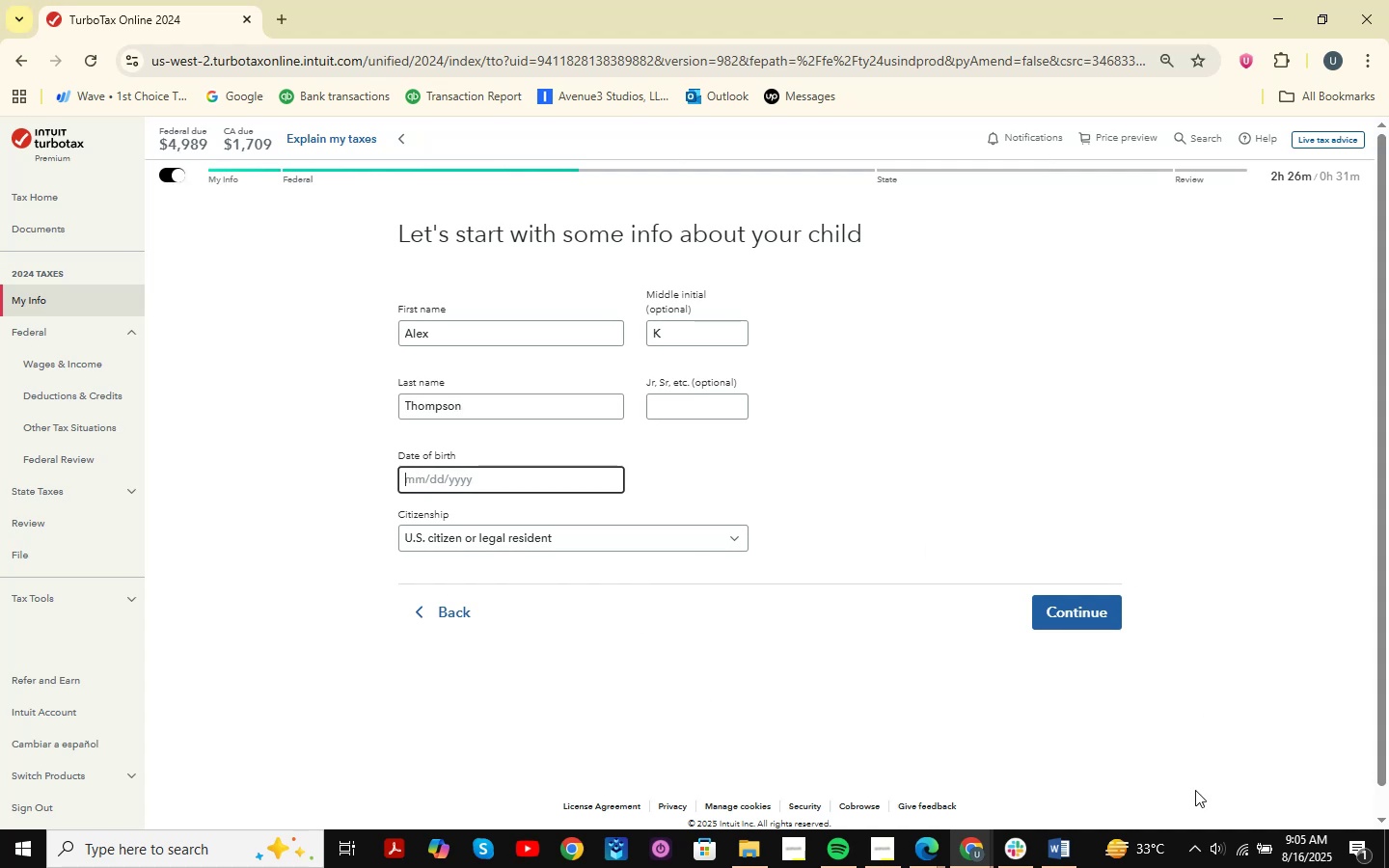 
left_click([1067, 837])
 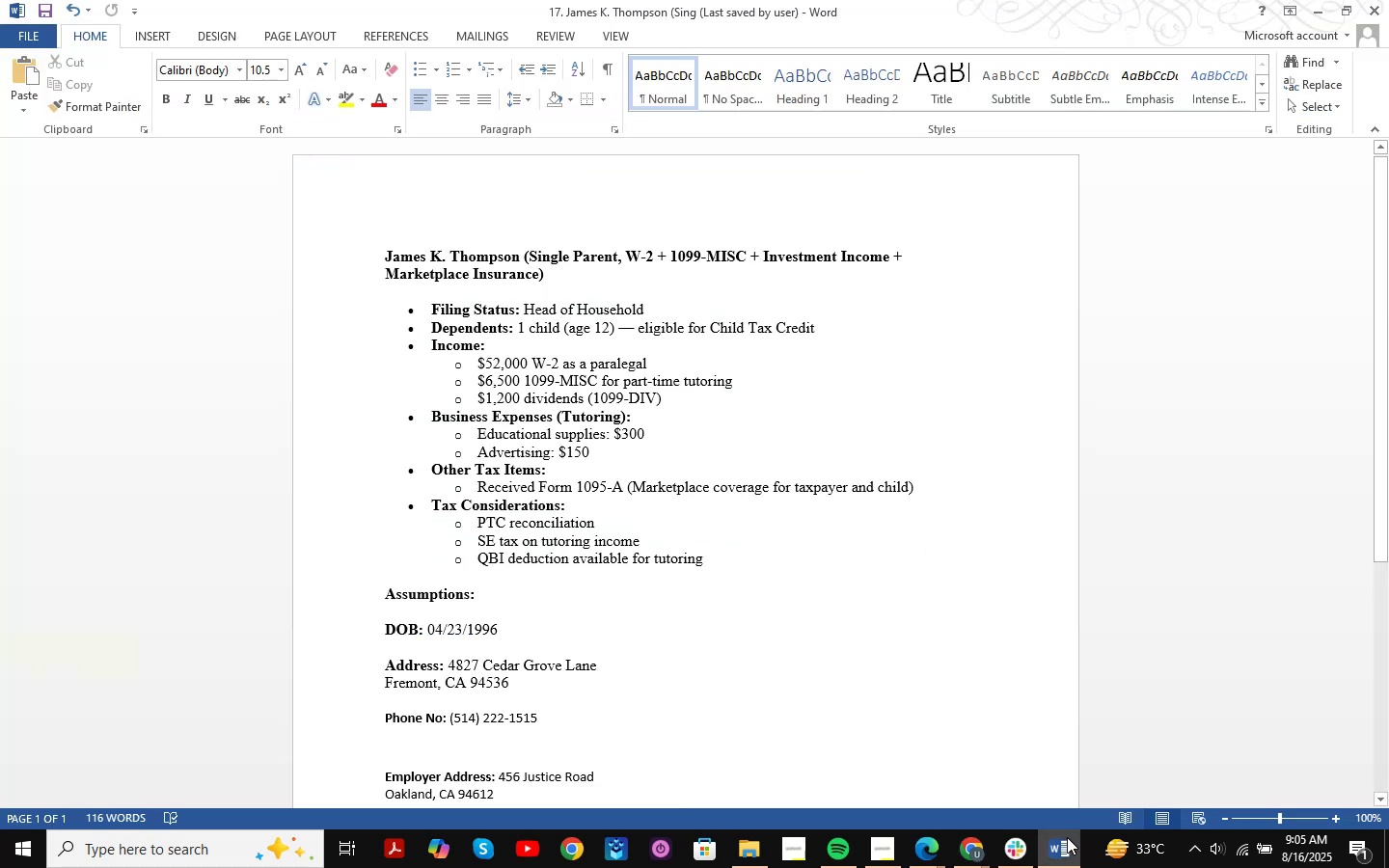 
left_click([1067, 837])
 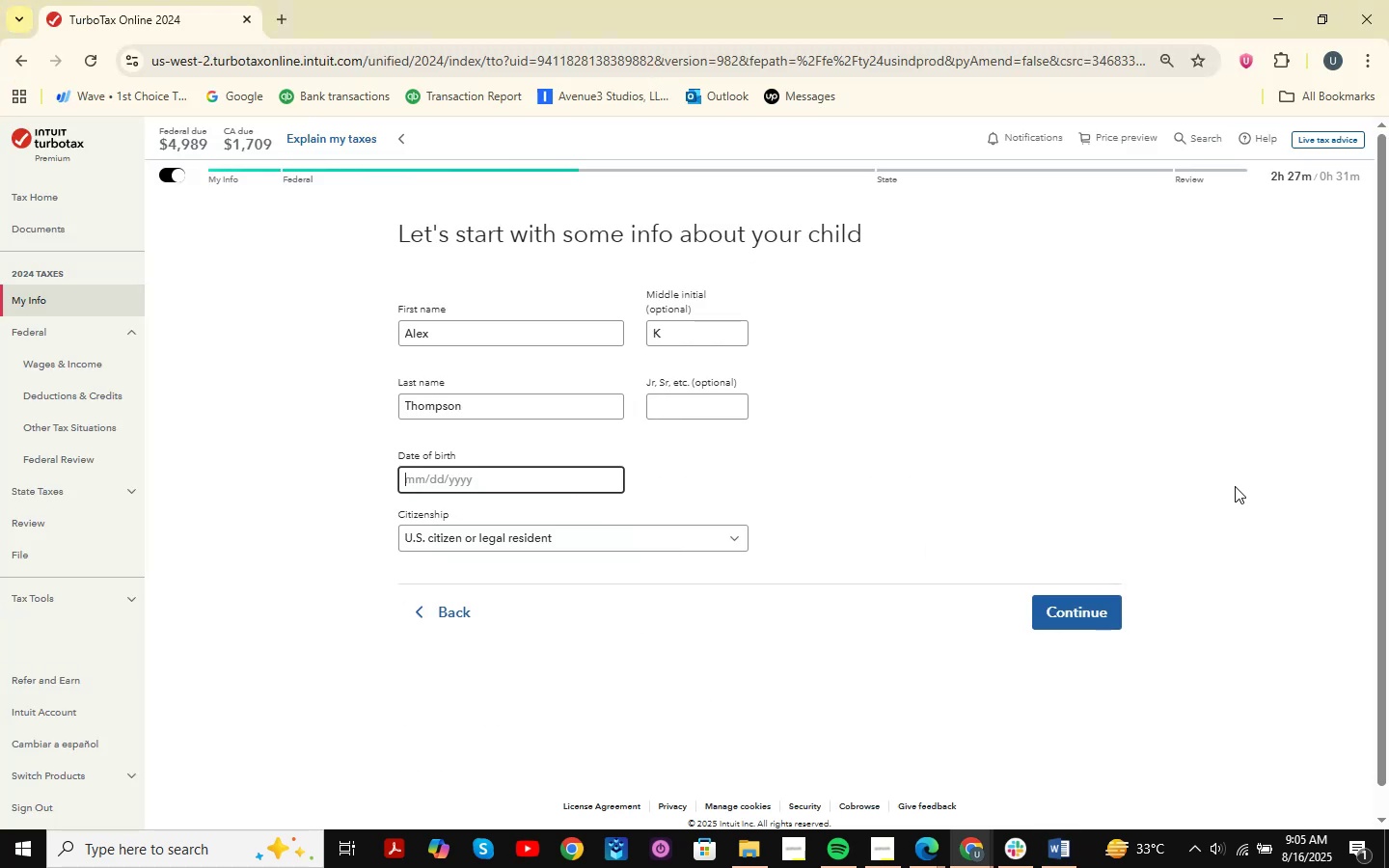 
key(Numpad0)
 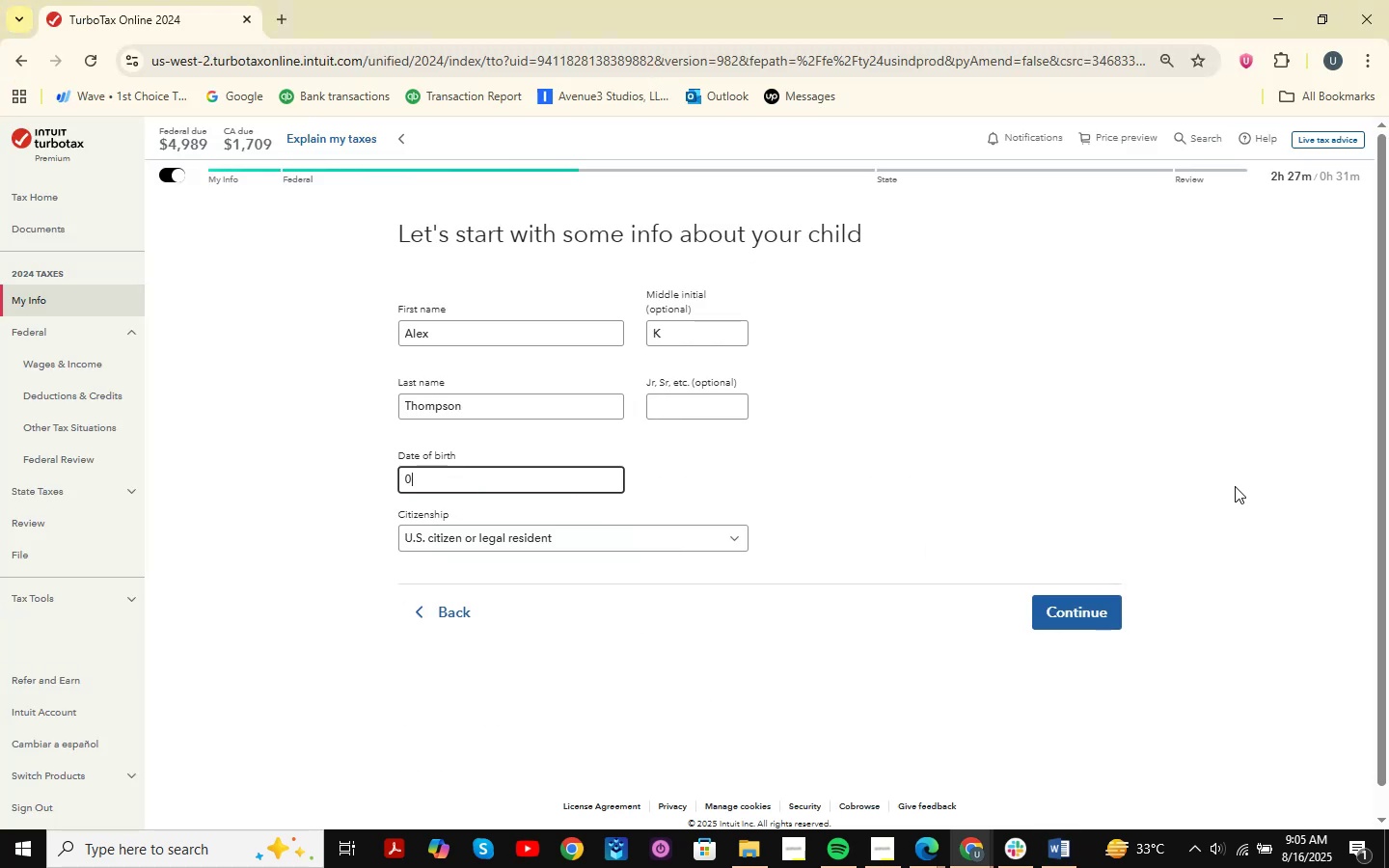 
key(Numpad7)
 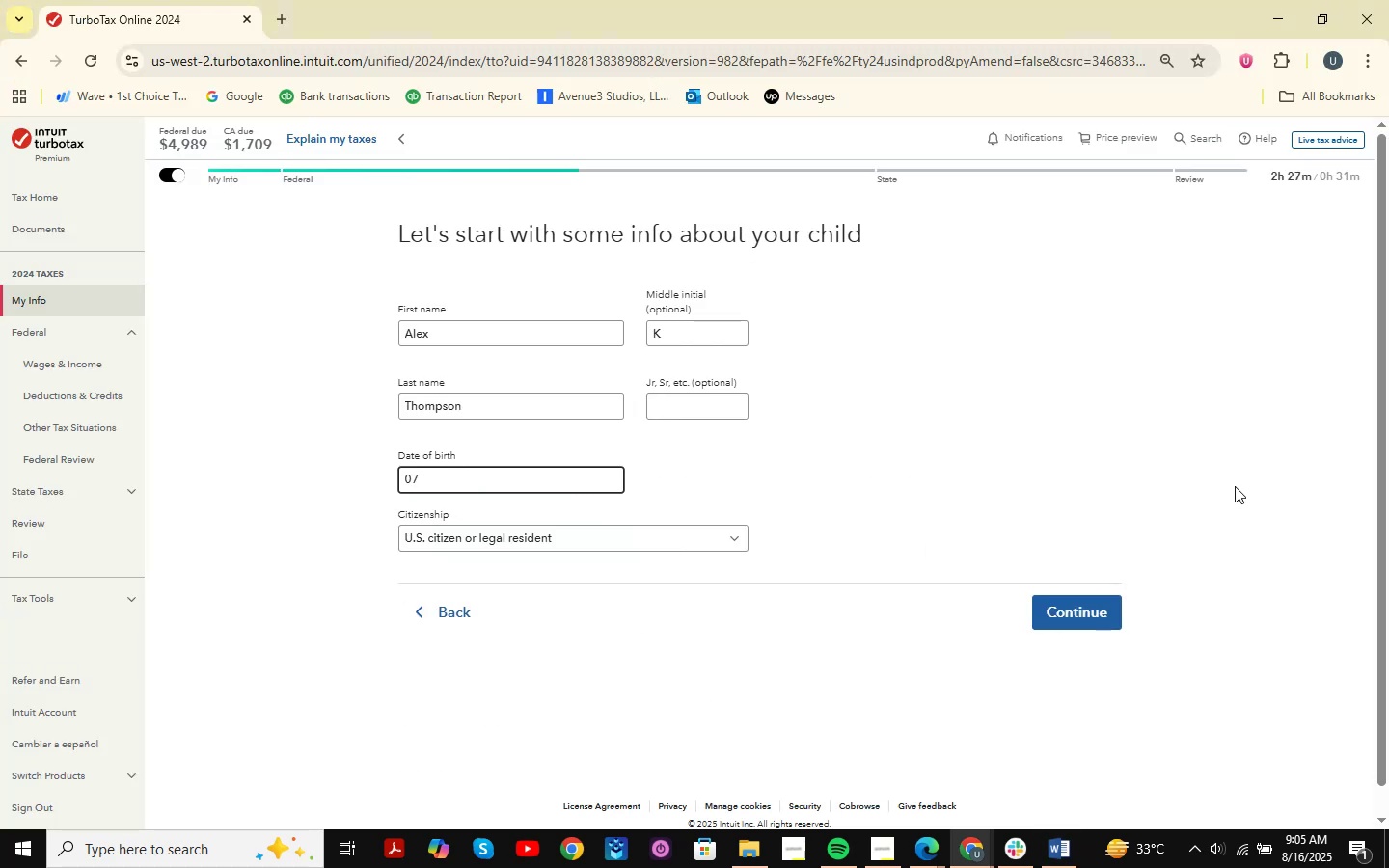 
key(NumpadDivide)
 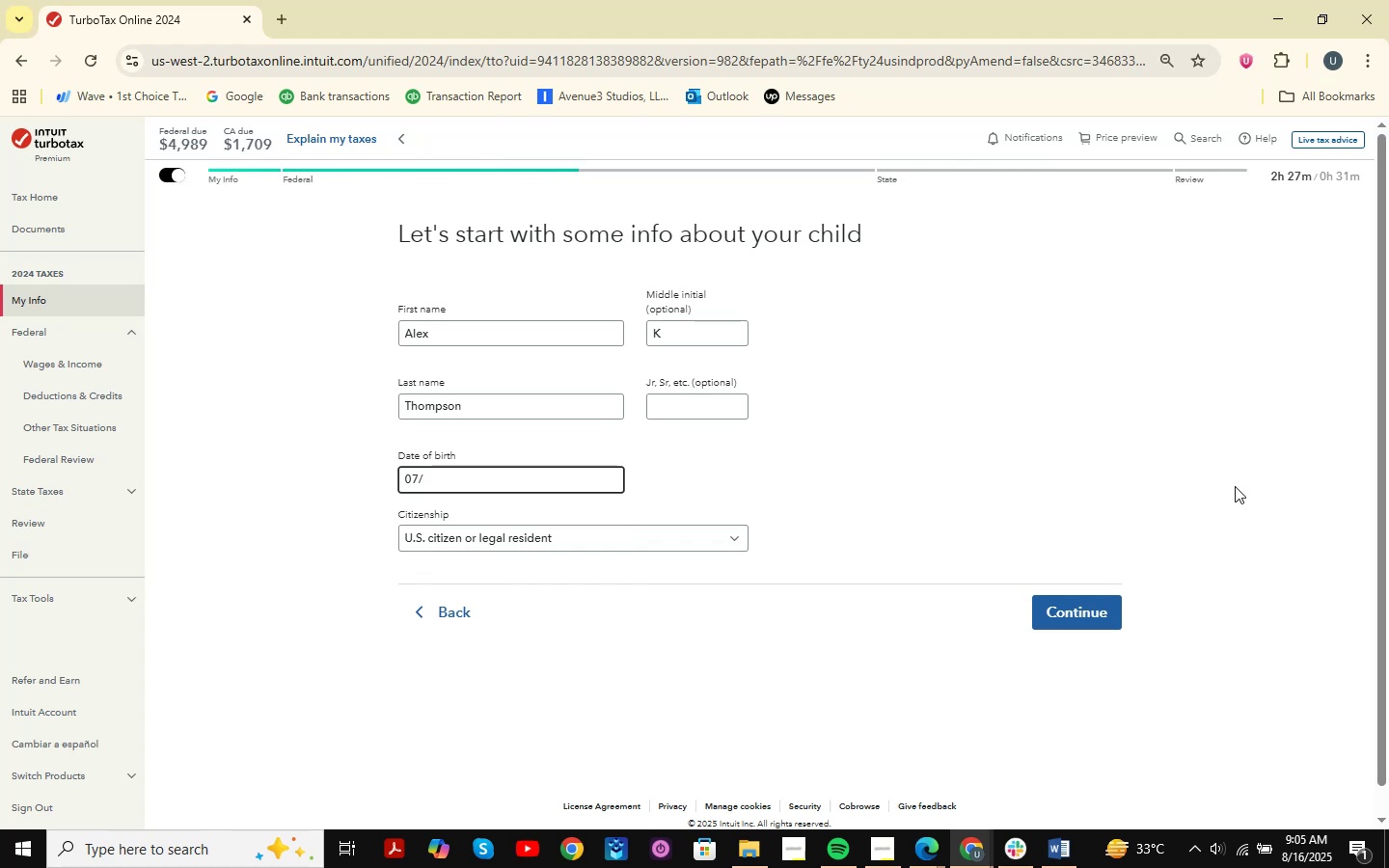 
key(Numpad2)
 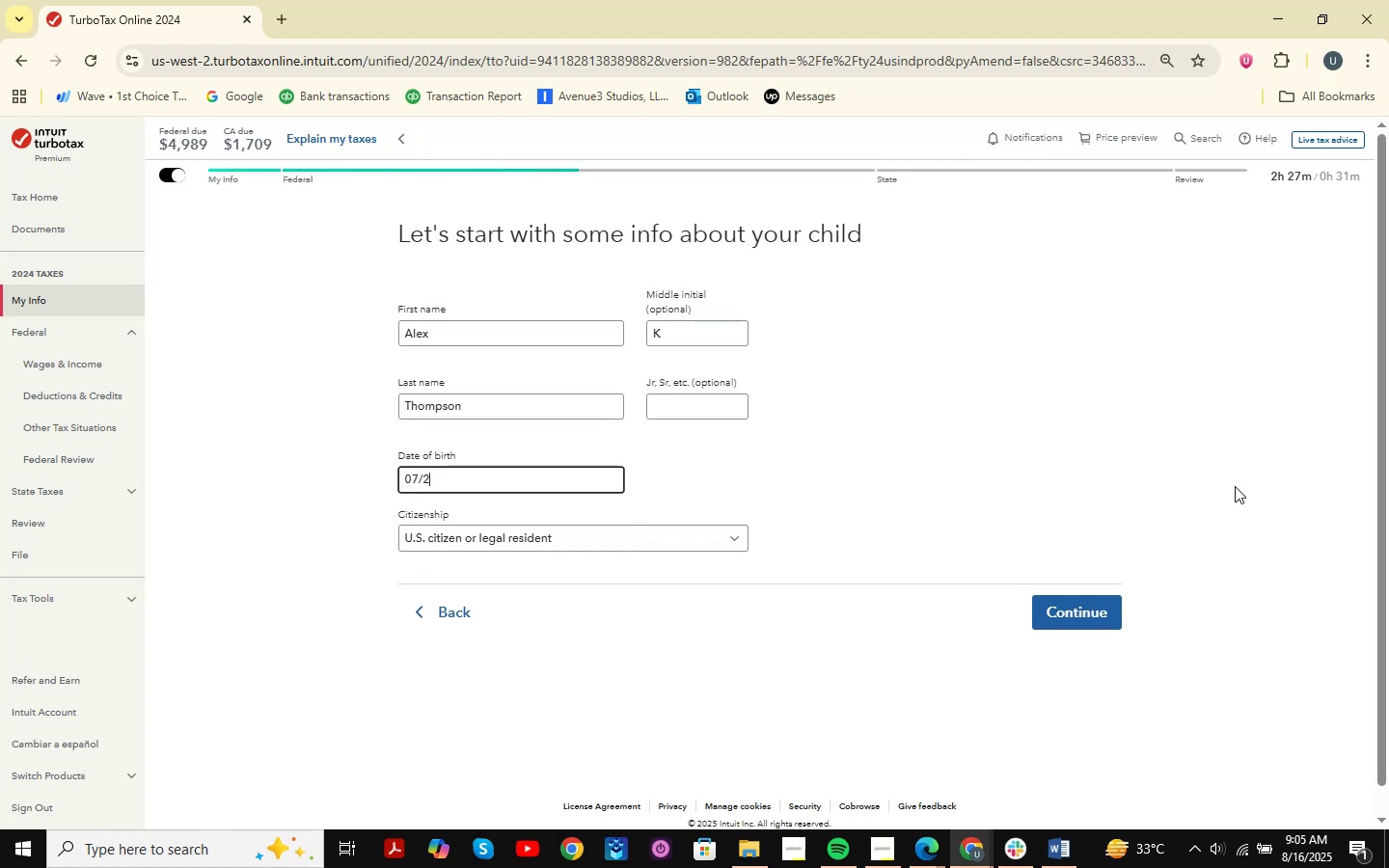 
key(Numpad5)
 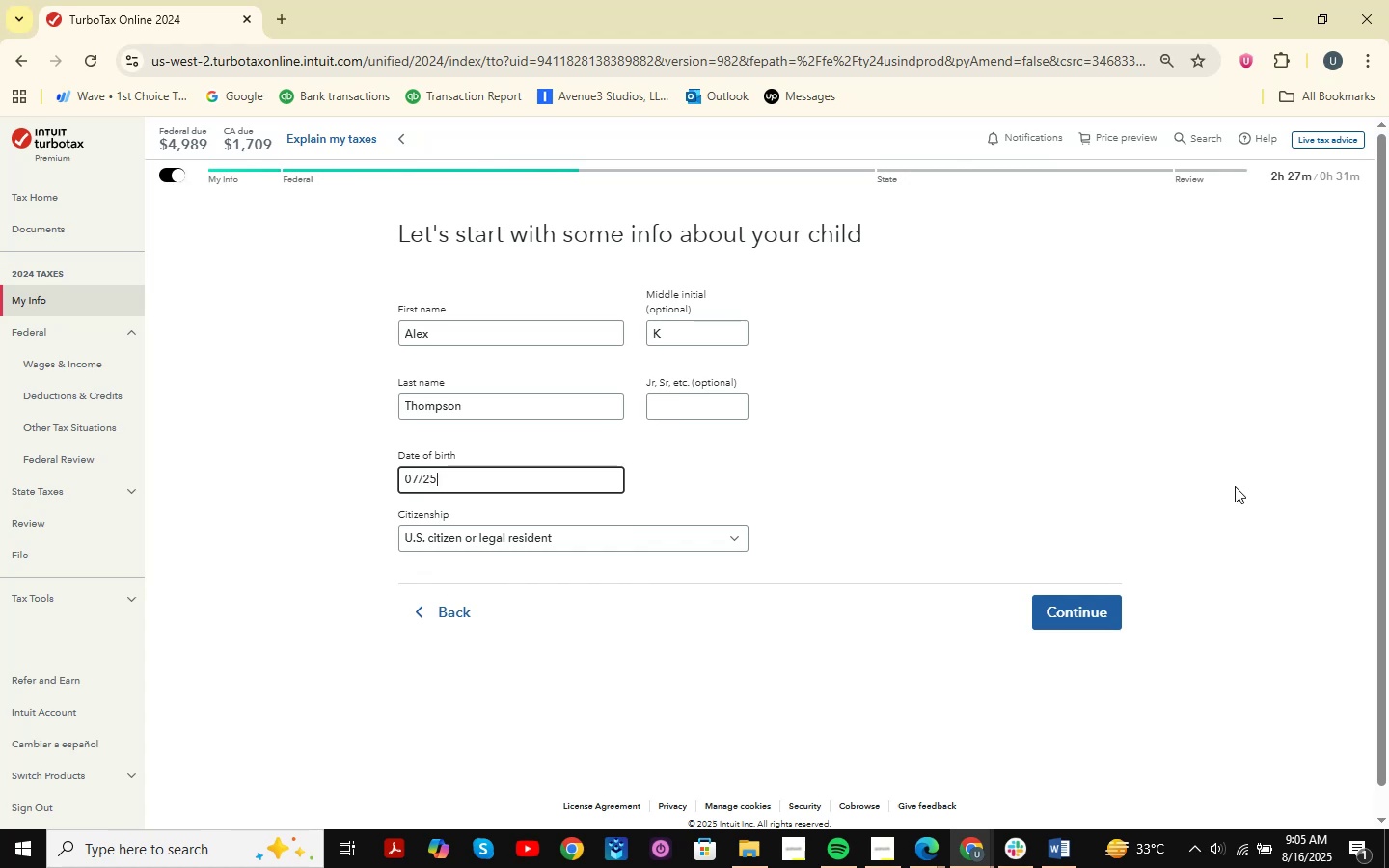 
key(NumpadDivide)
 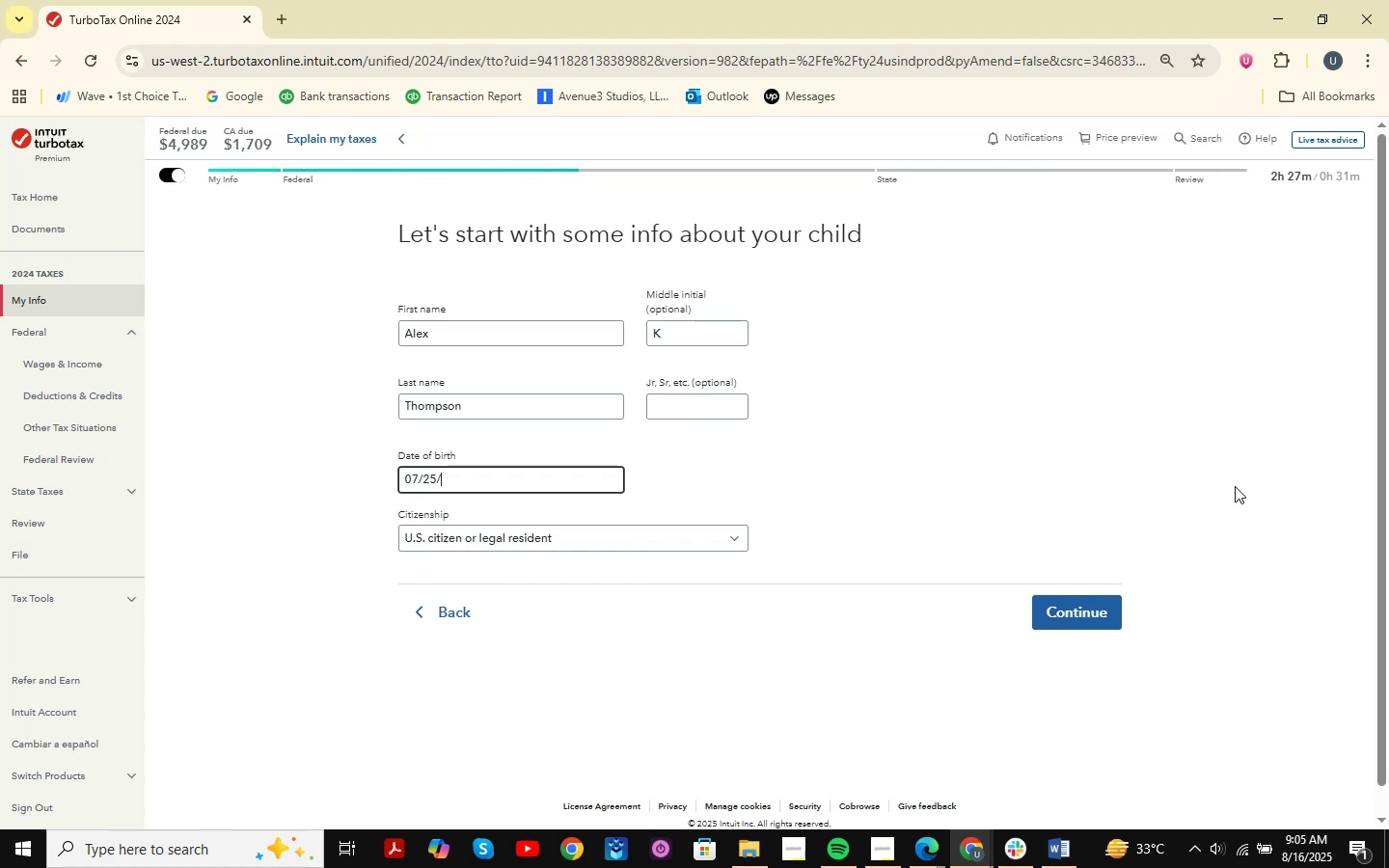 
wait(8.37)
 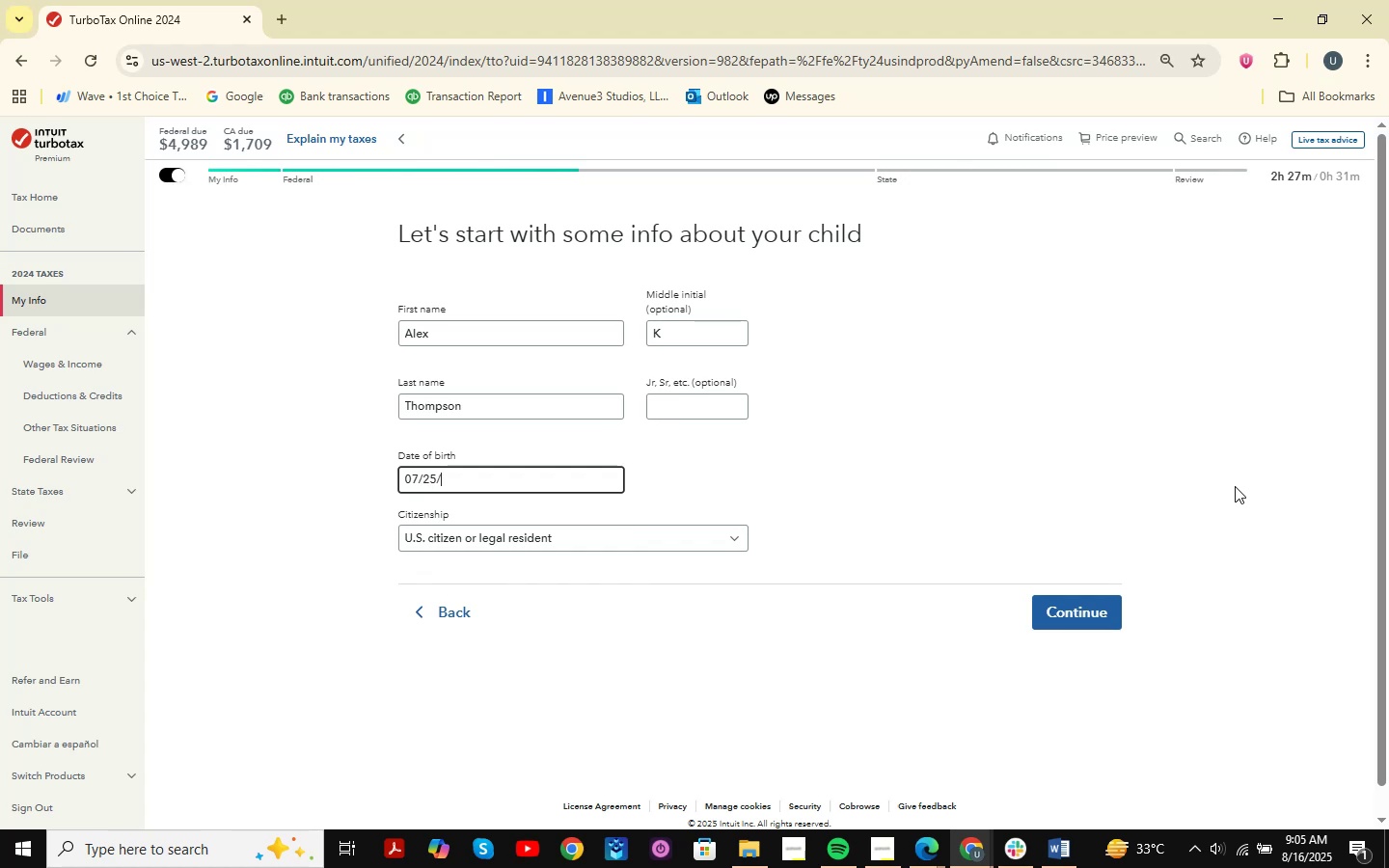 
key(Numpad2)
 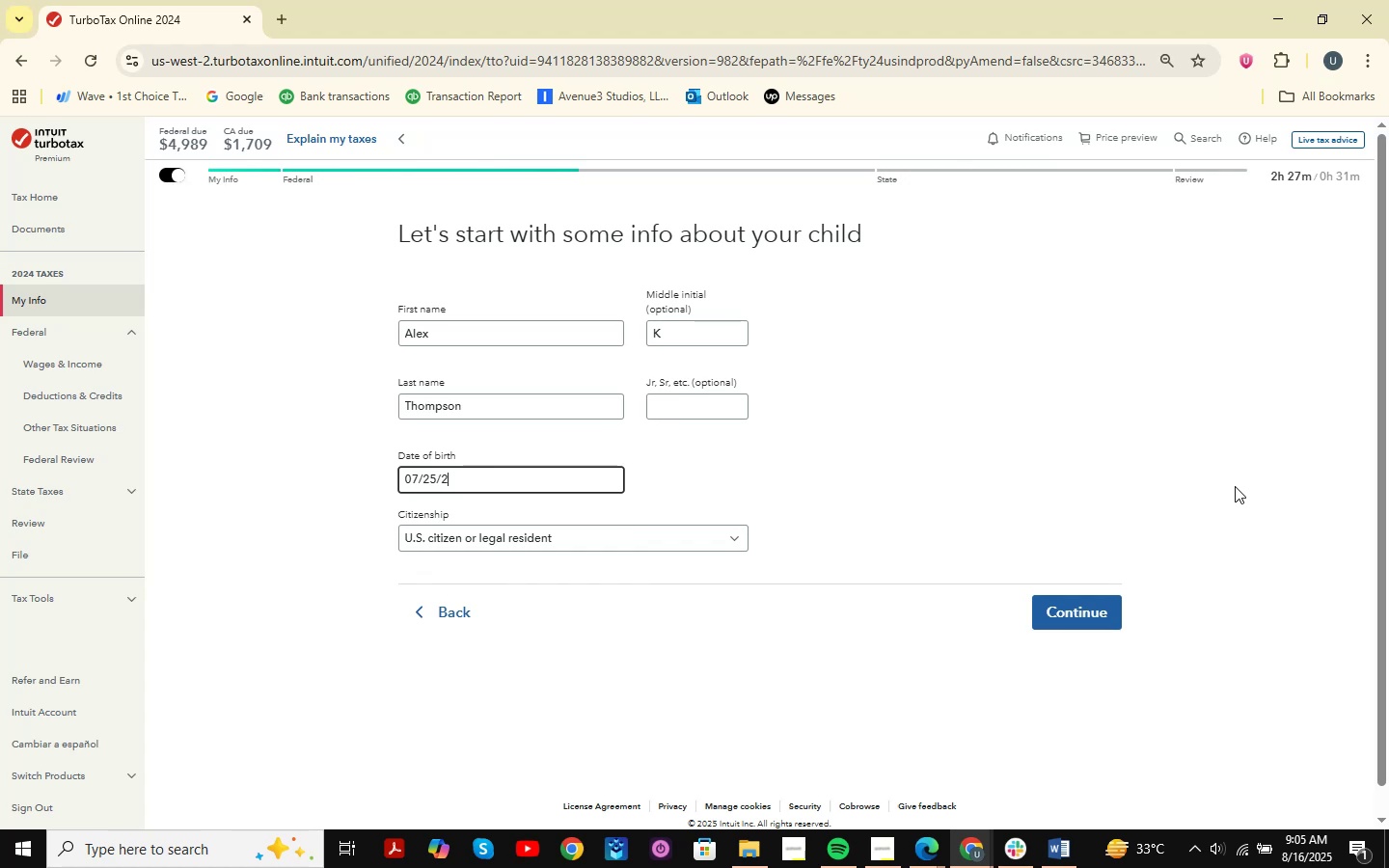 
key(Numpad0)
 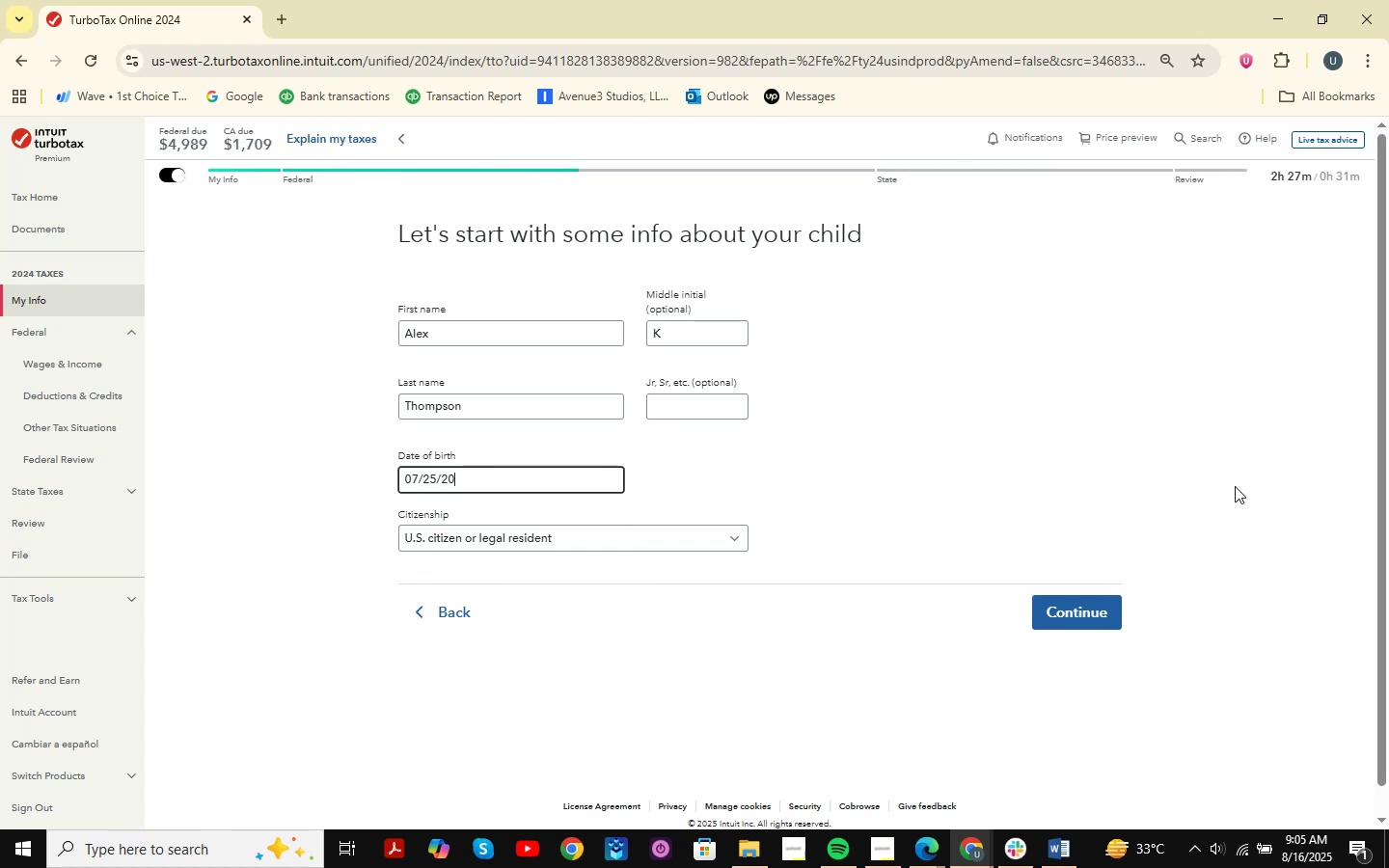 
key(Numpad1)
 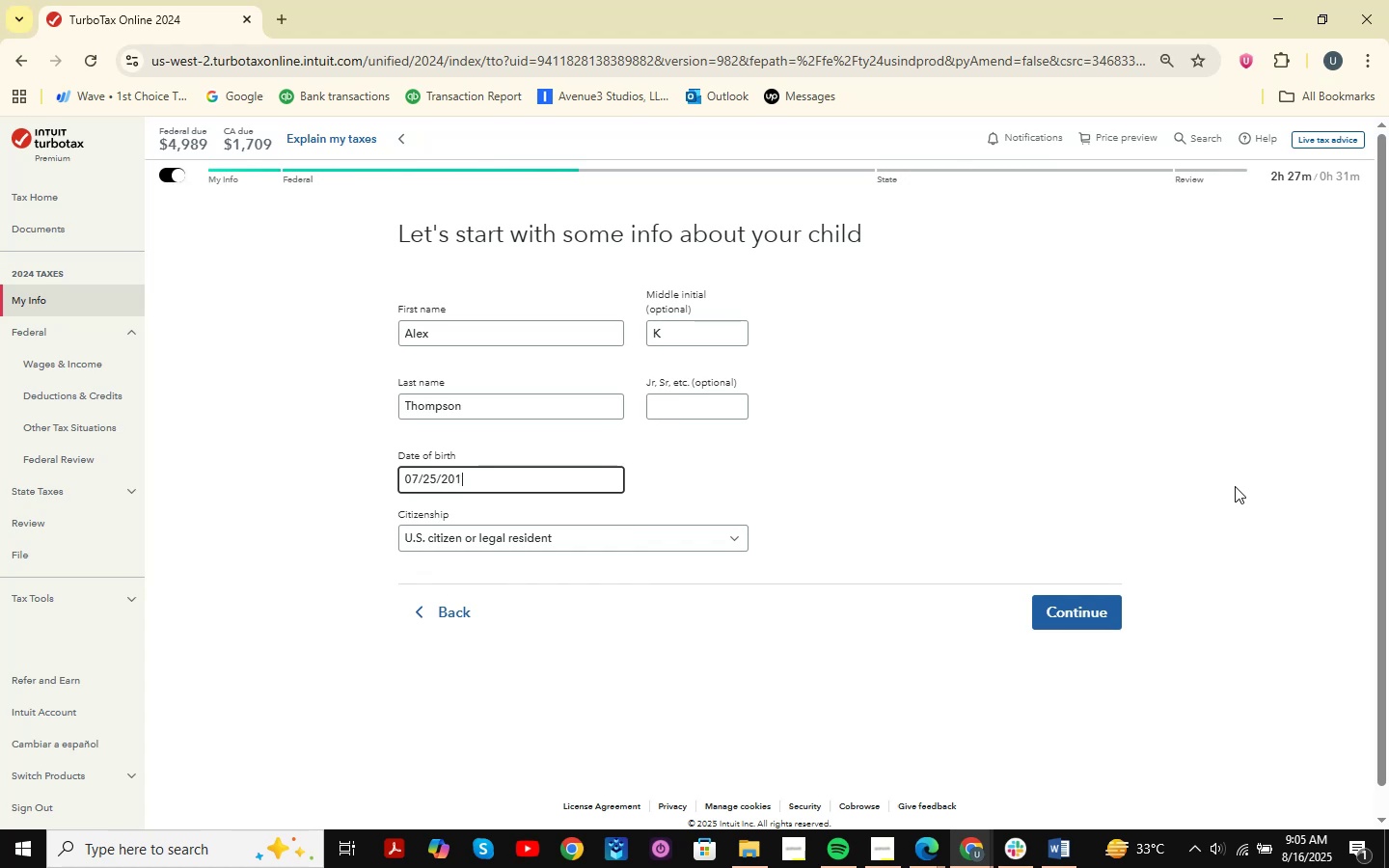 
key(Numpad4)
 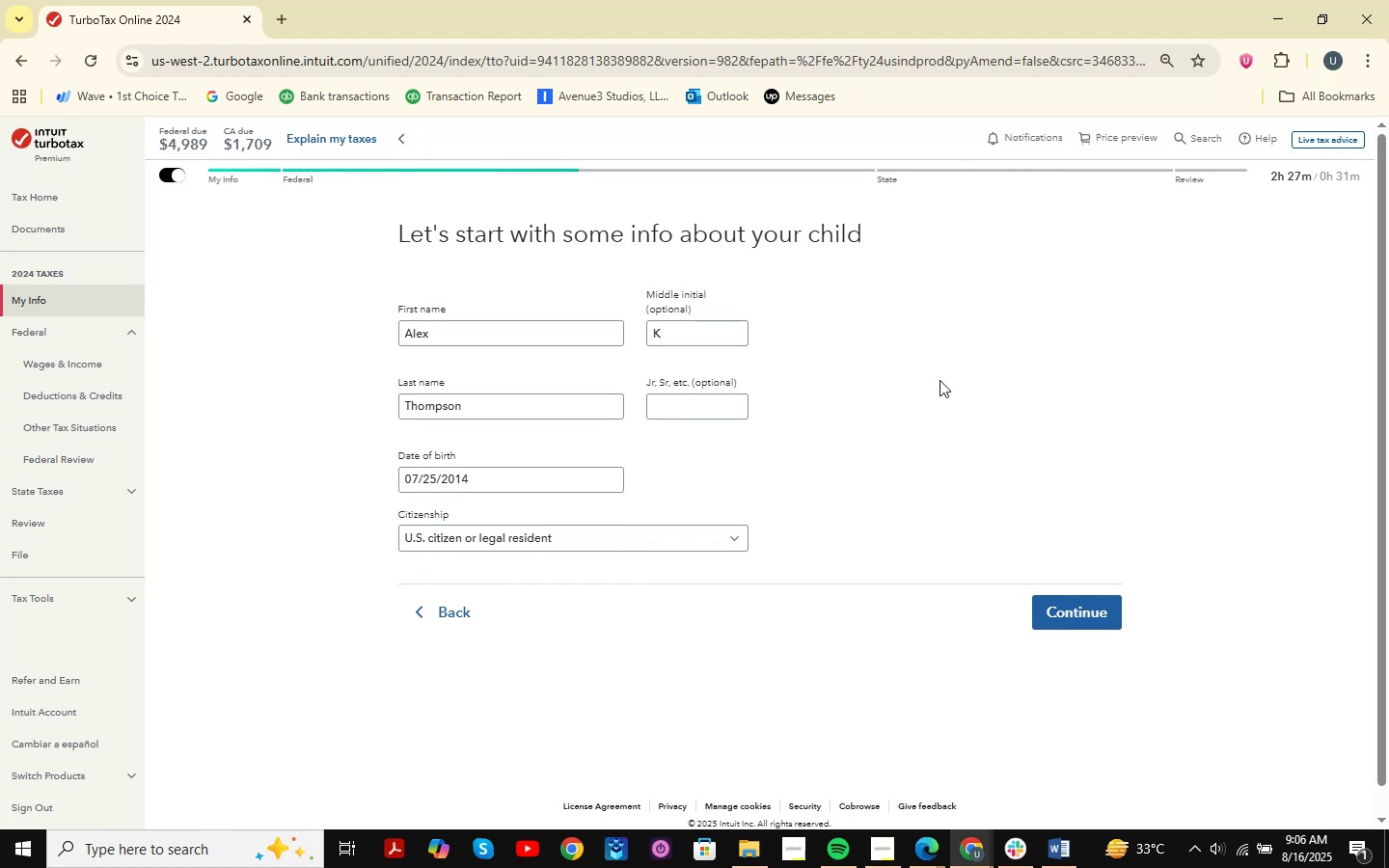 
wait(11.95)
 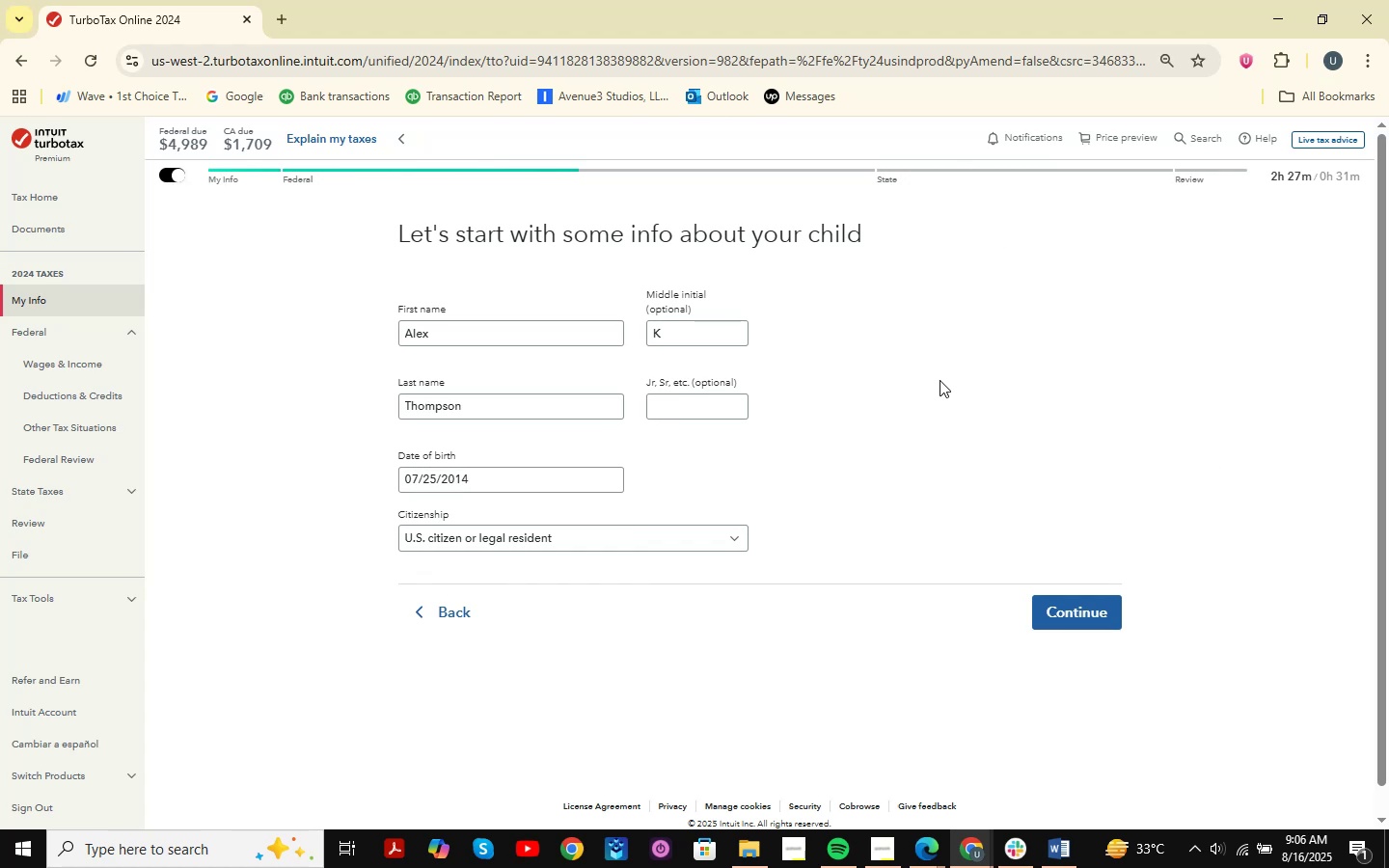 
key(Backspace)
 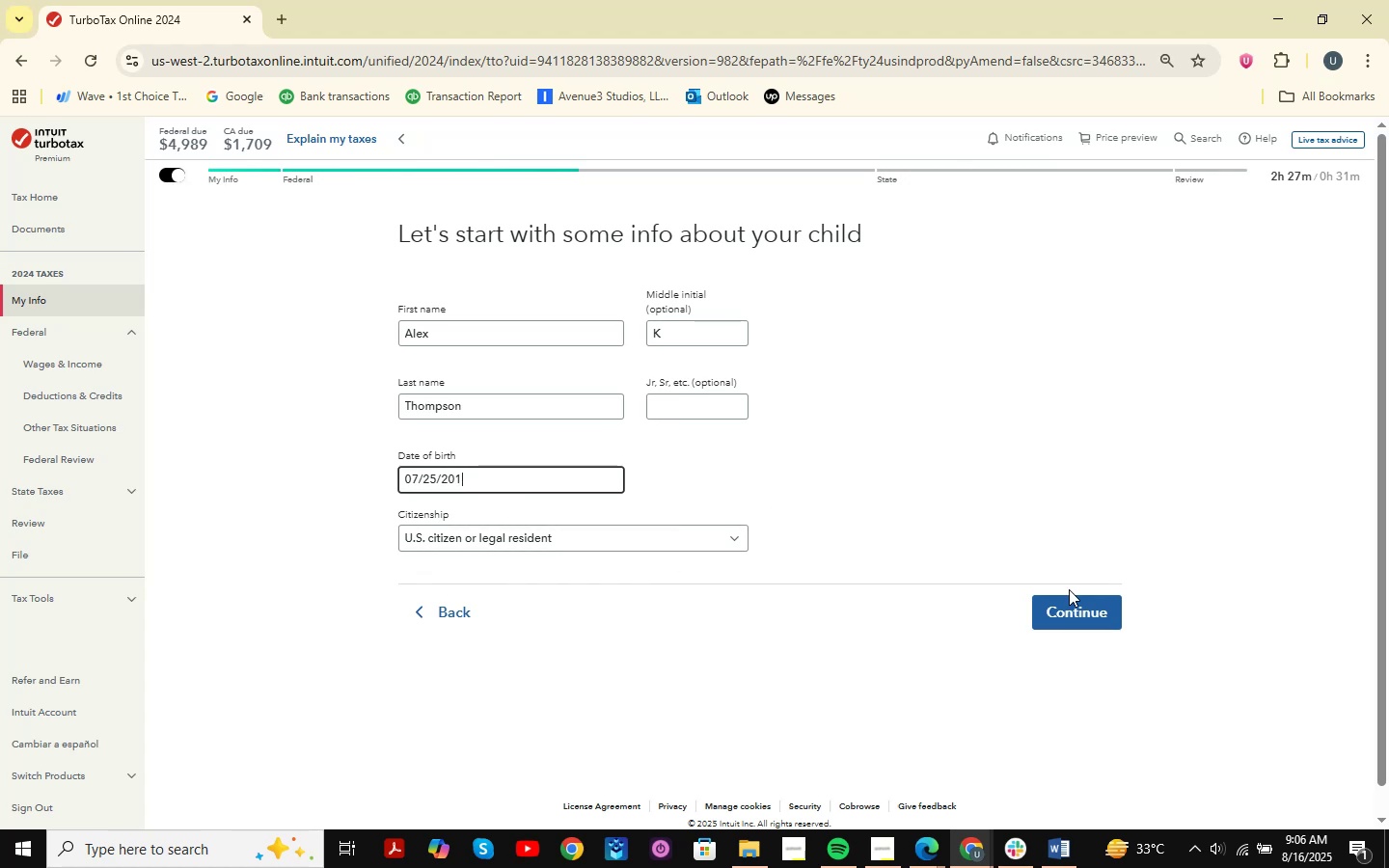 
key(Numpad3)
 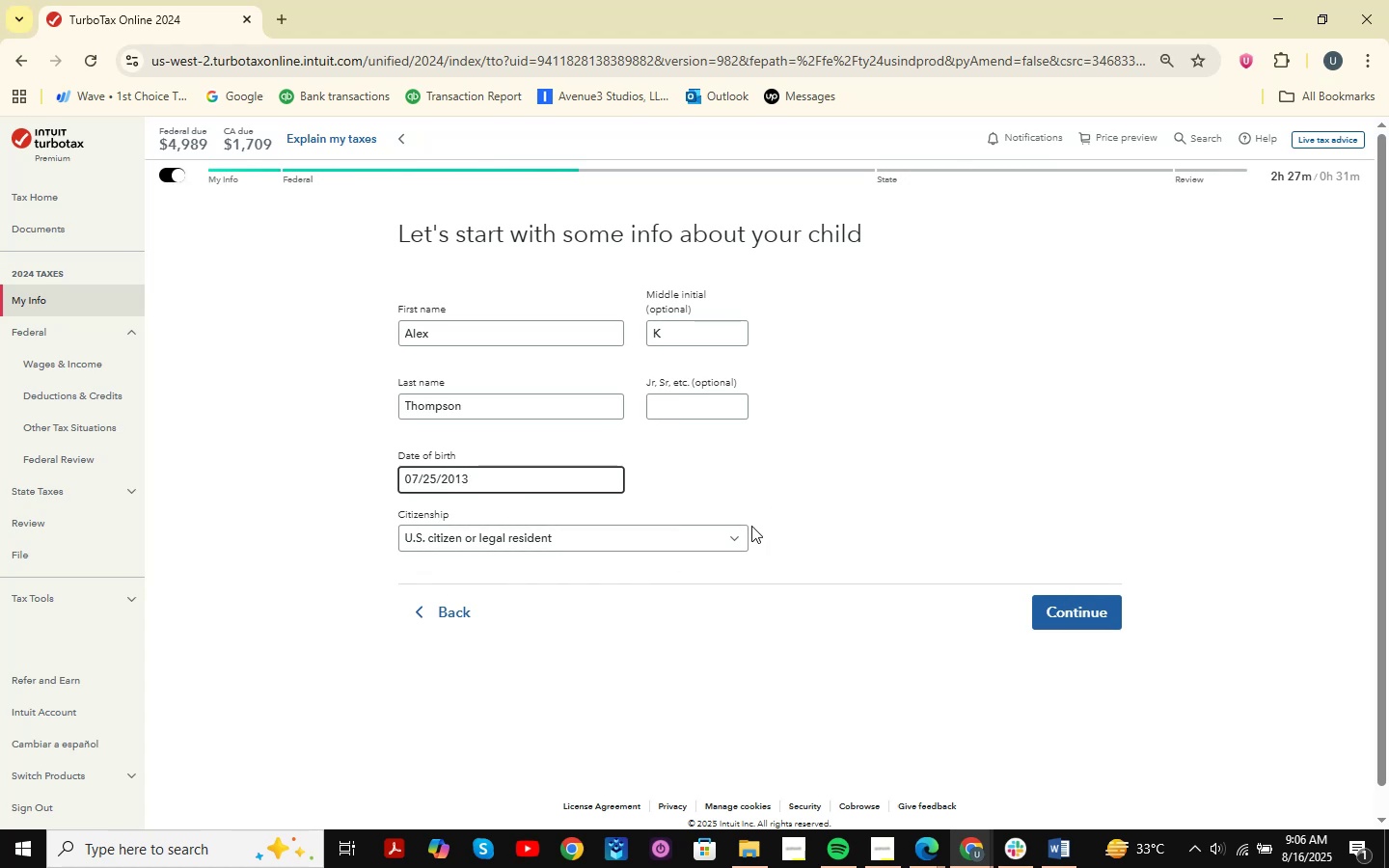 
left_click([884, 435])
 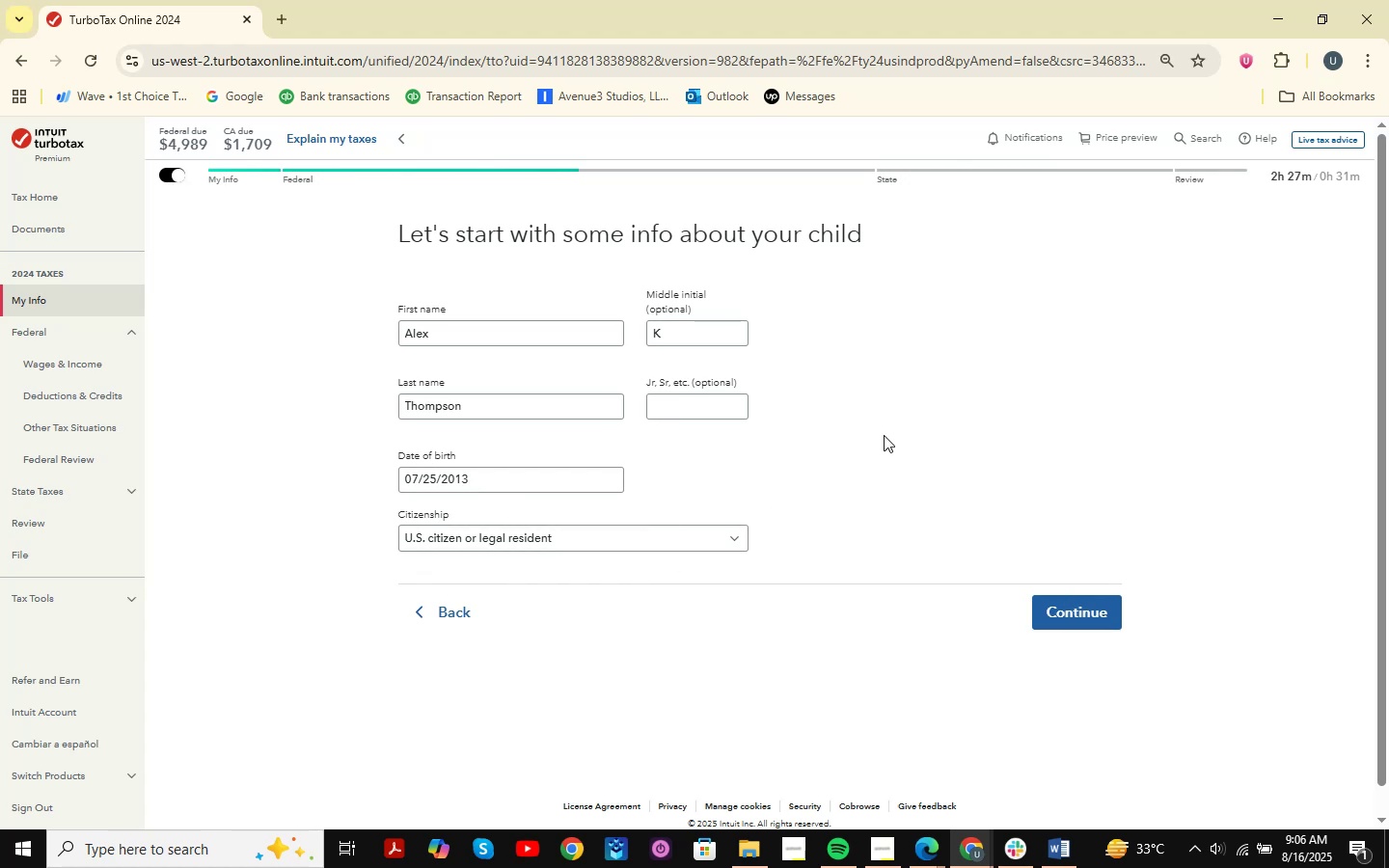 
wait(8.1)
 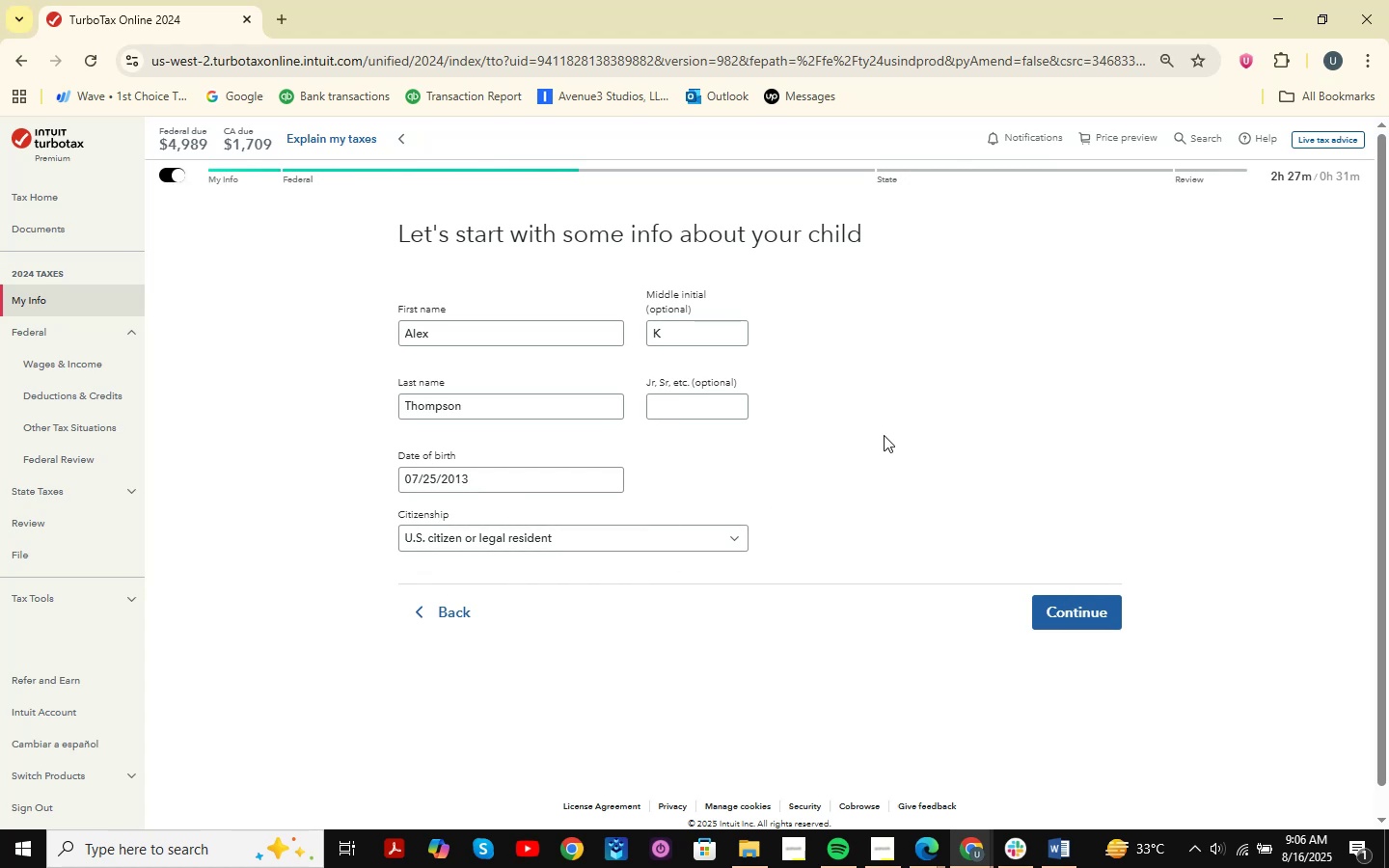 
left_click([416, 478])
 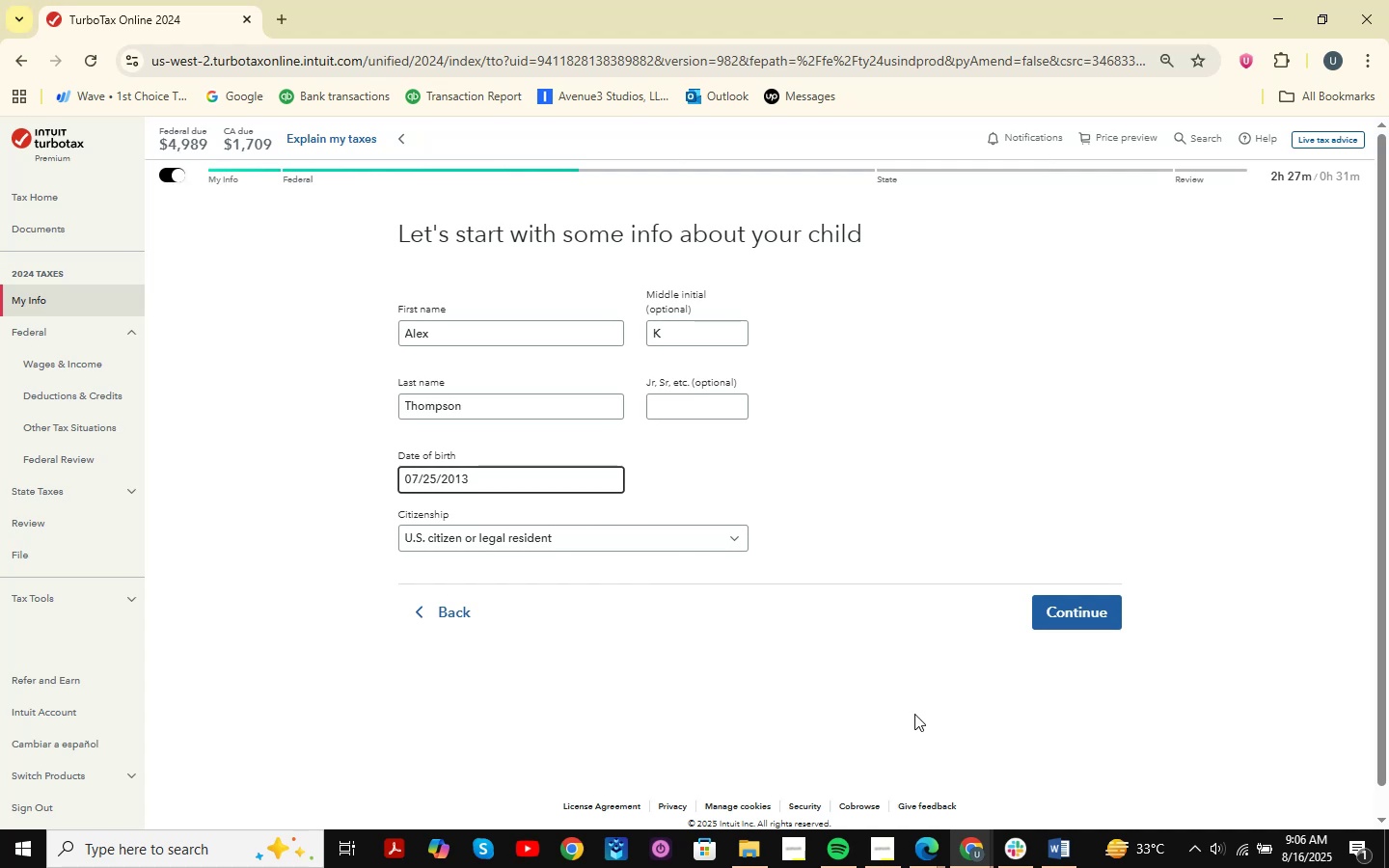 
key(Backspace)
 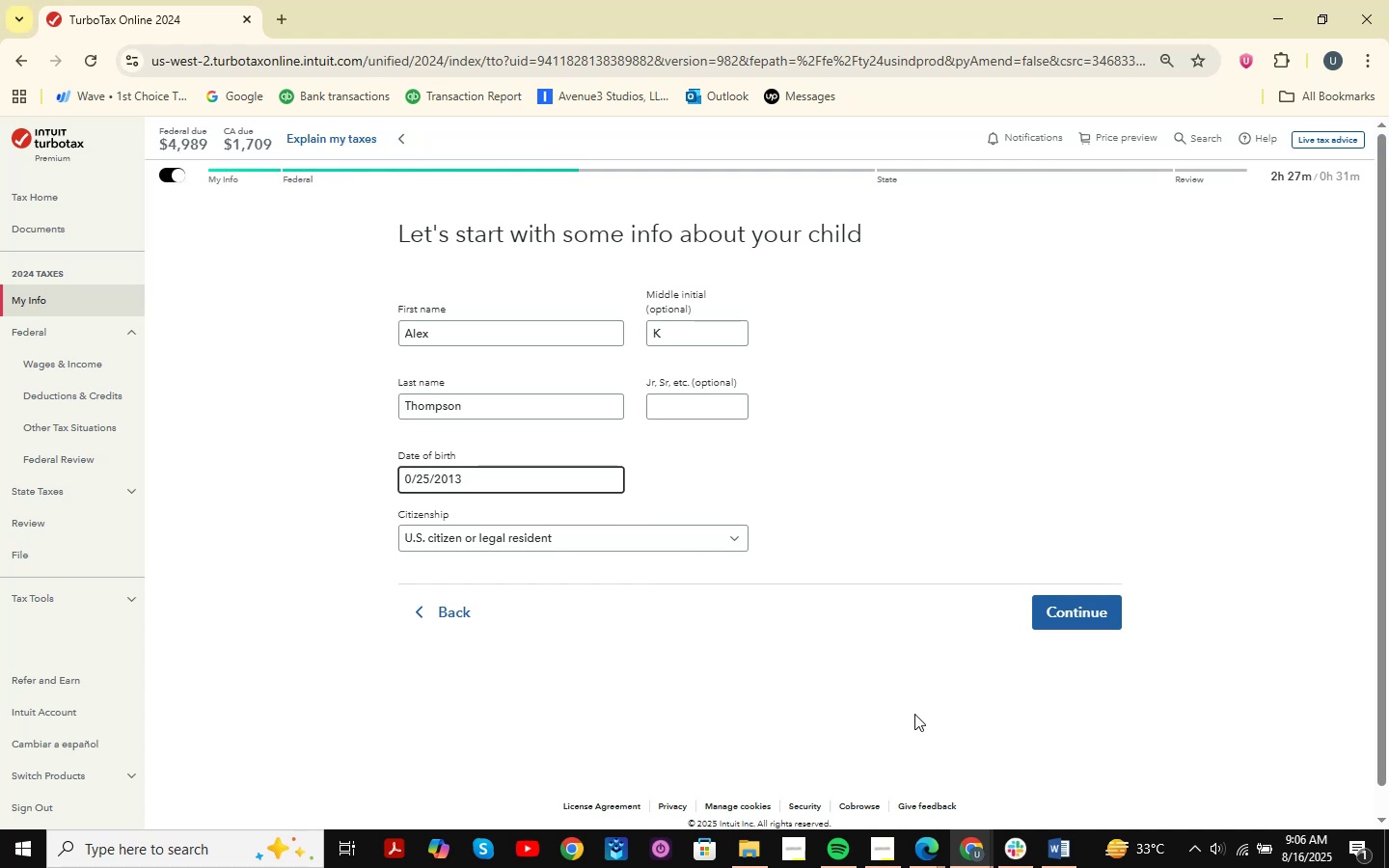 
key(Numpad4)
 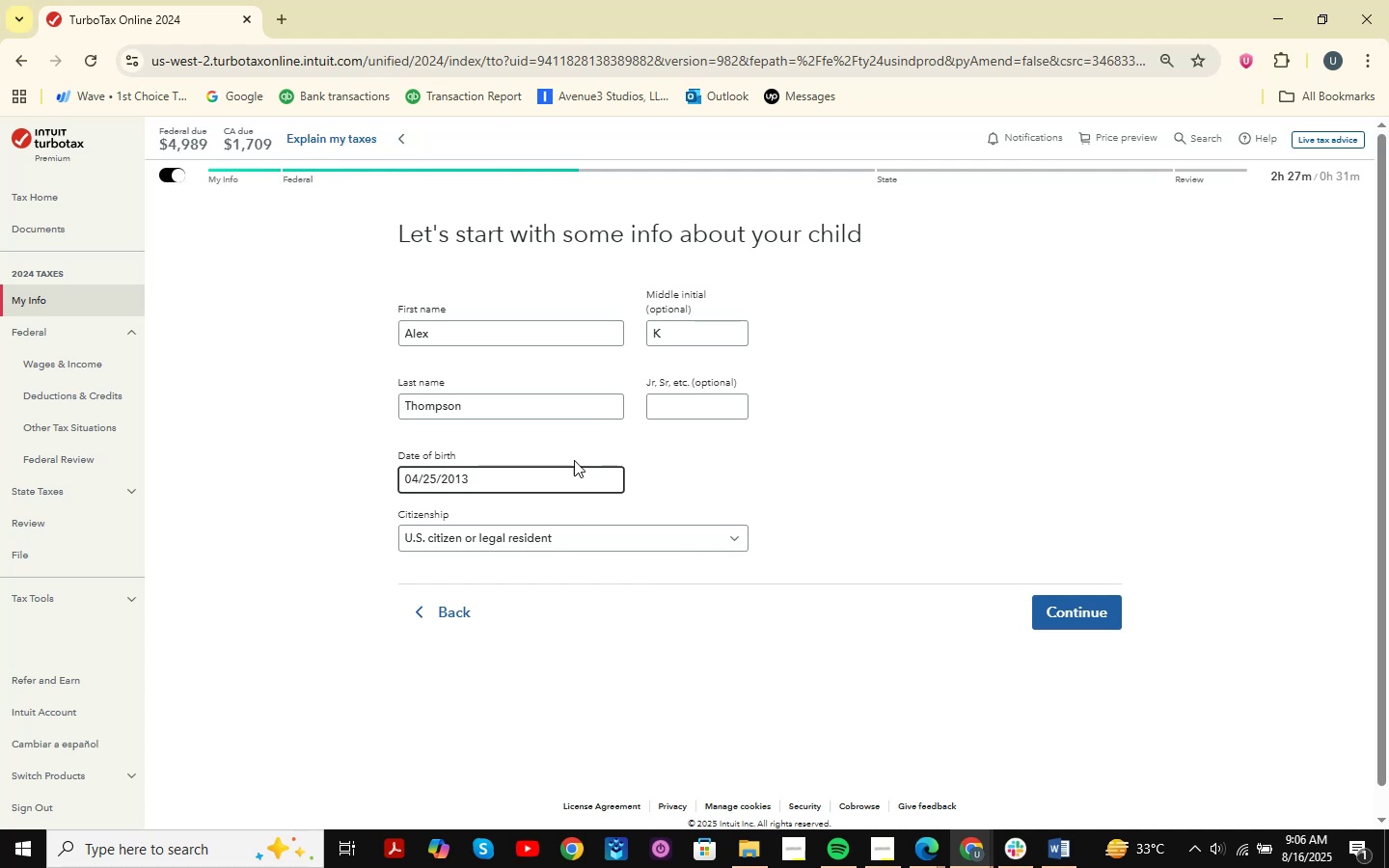 
left_click([883, 463])
 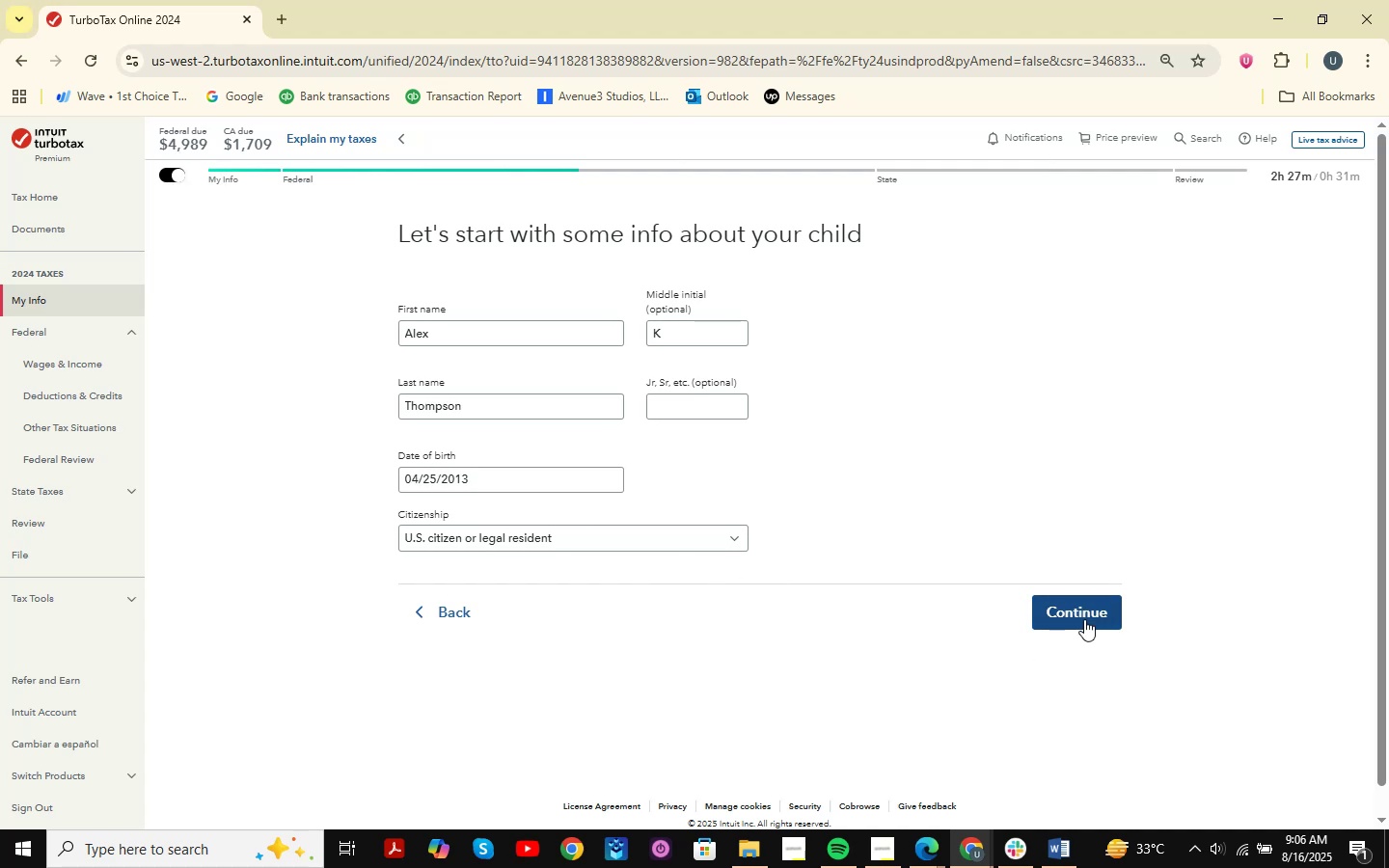 
left_click([1084, 619])
 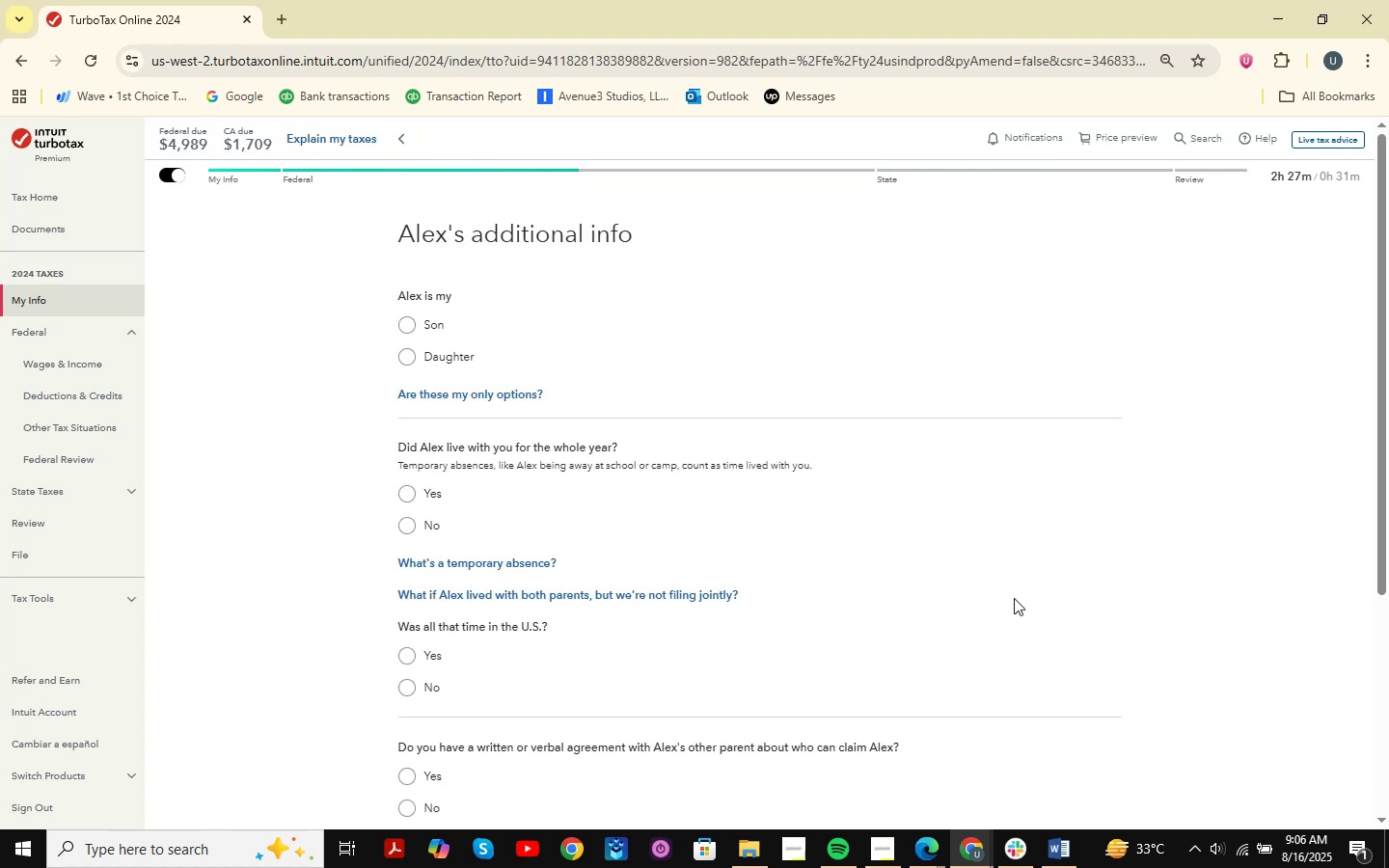 
wait(5.08)
 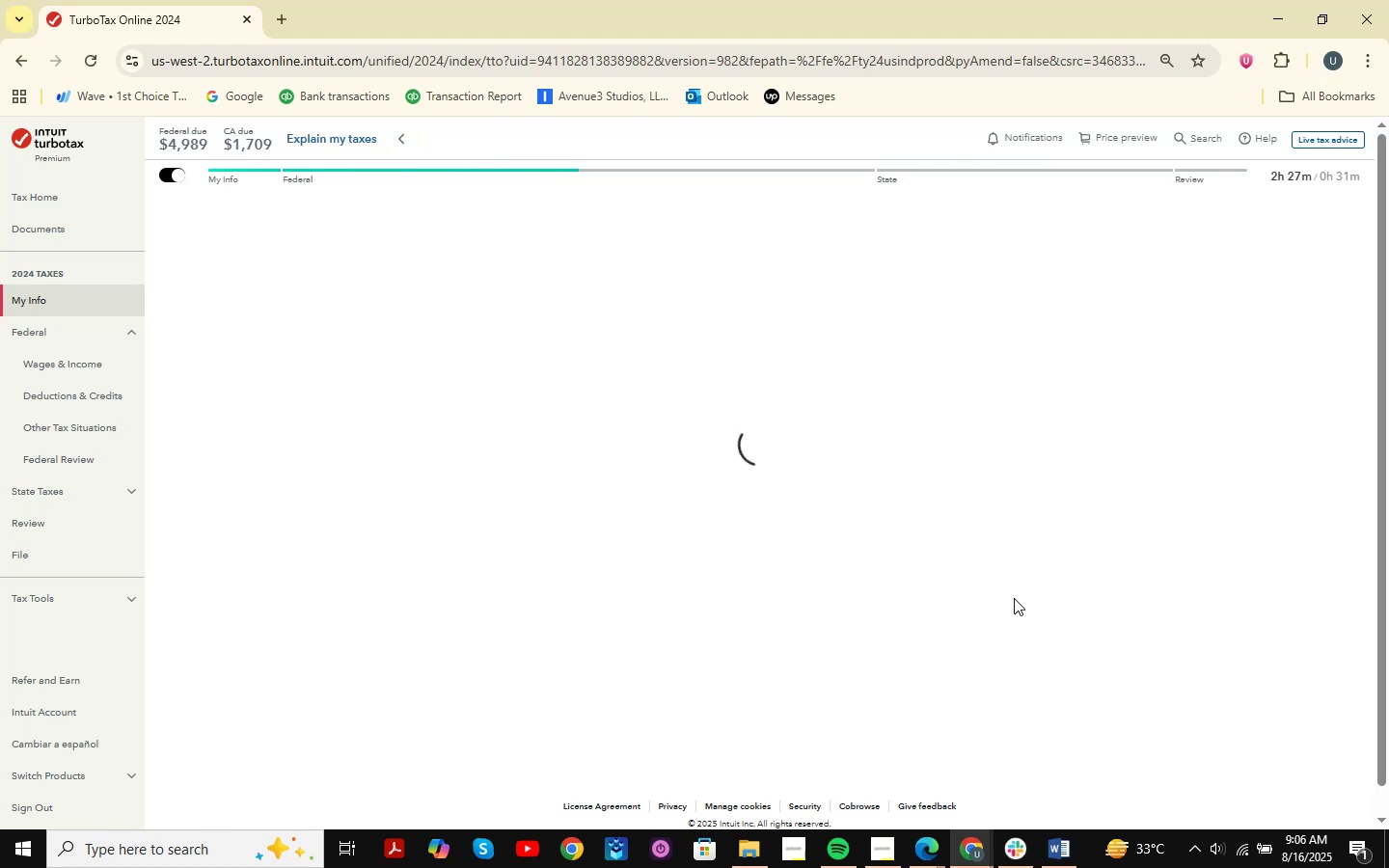 
left_click([417, 323])
 